 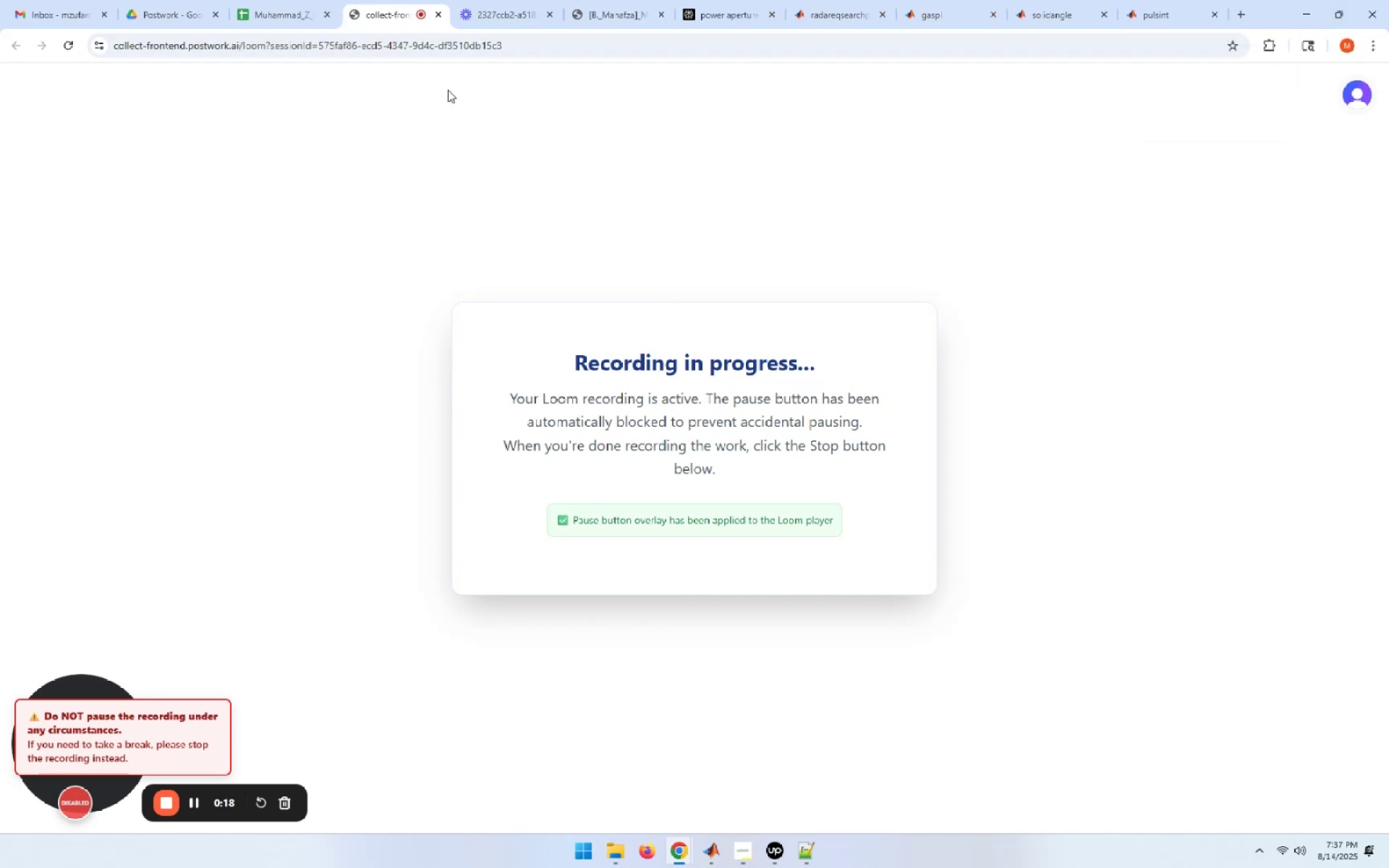 
left_click([513, 8])
 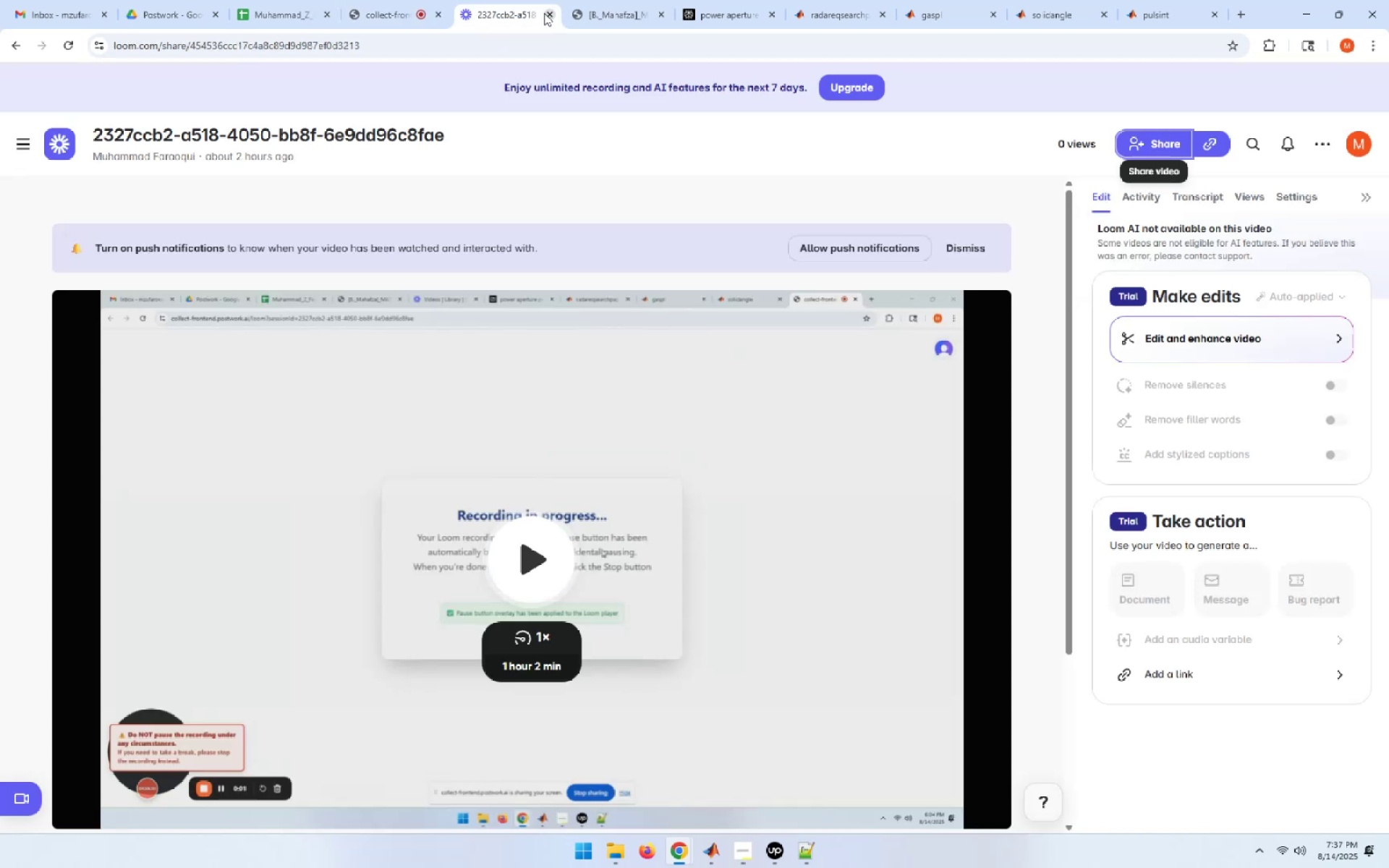 
left_click([545, 14])
 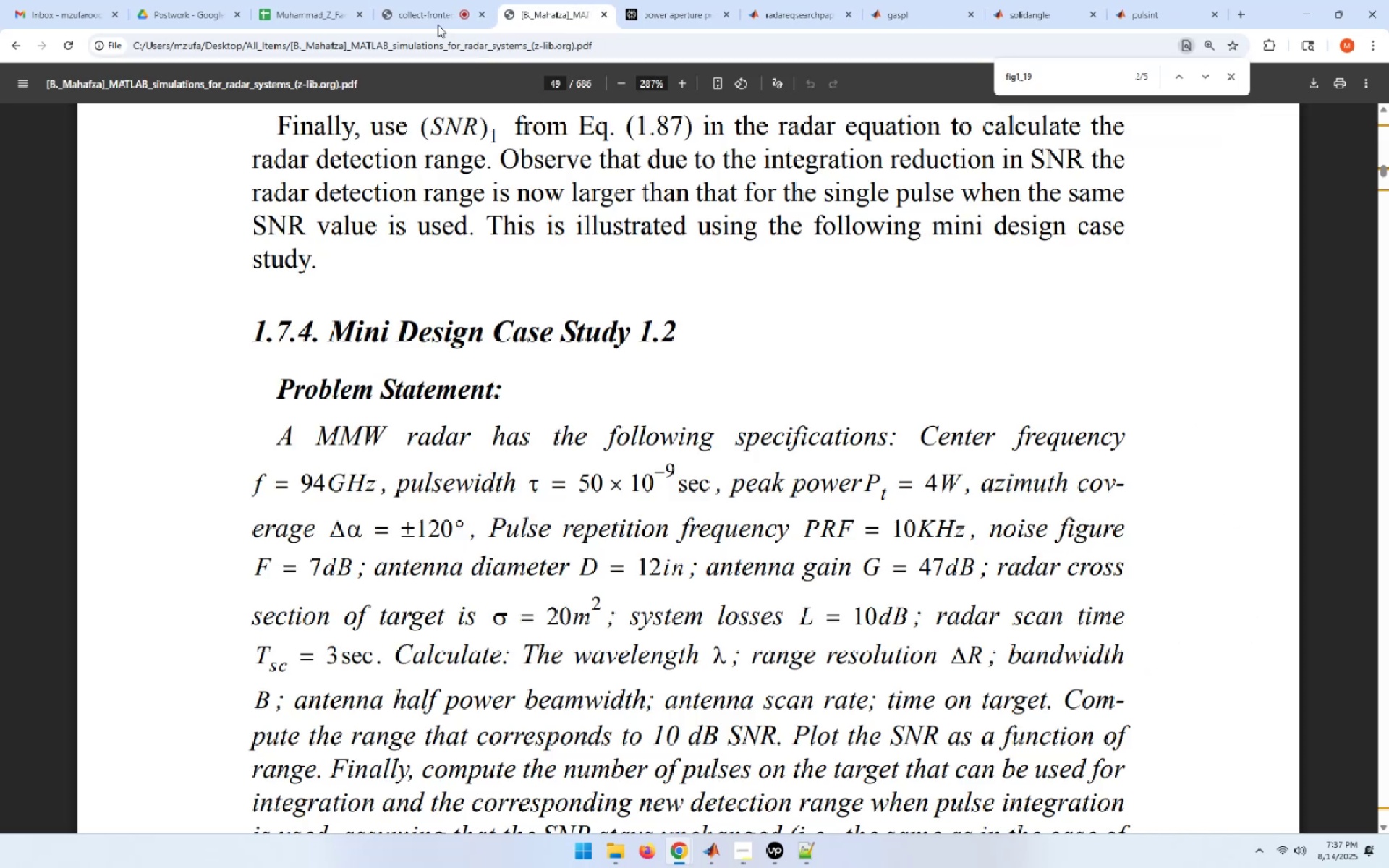 
left_click([411, 8])
 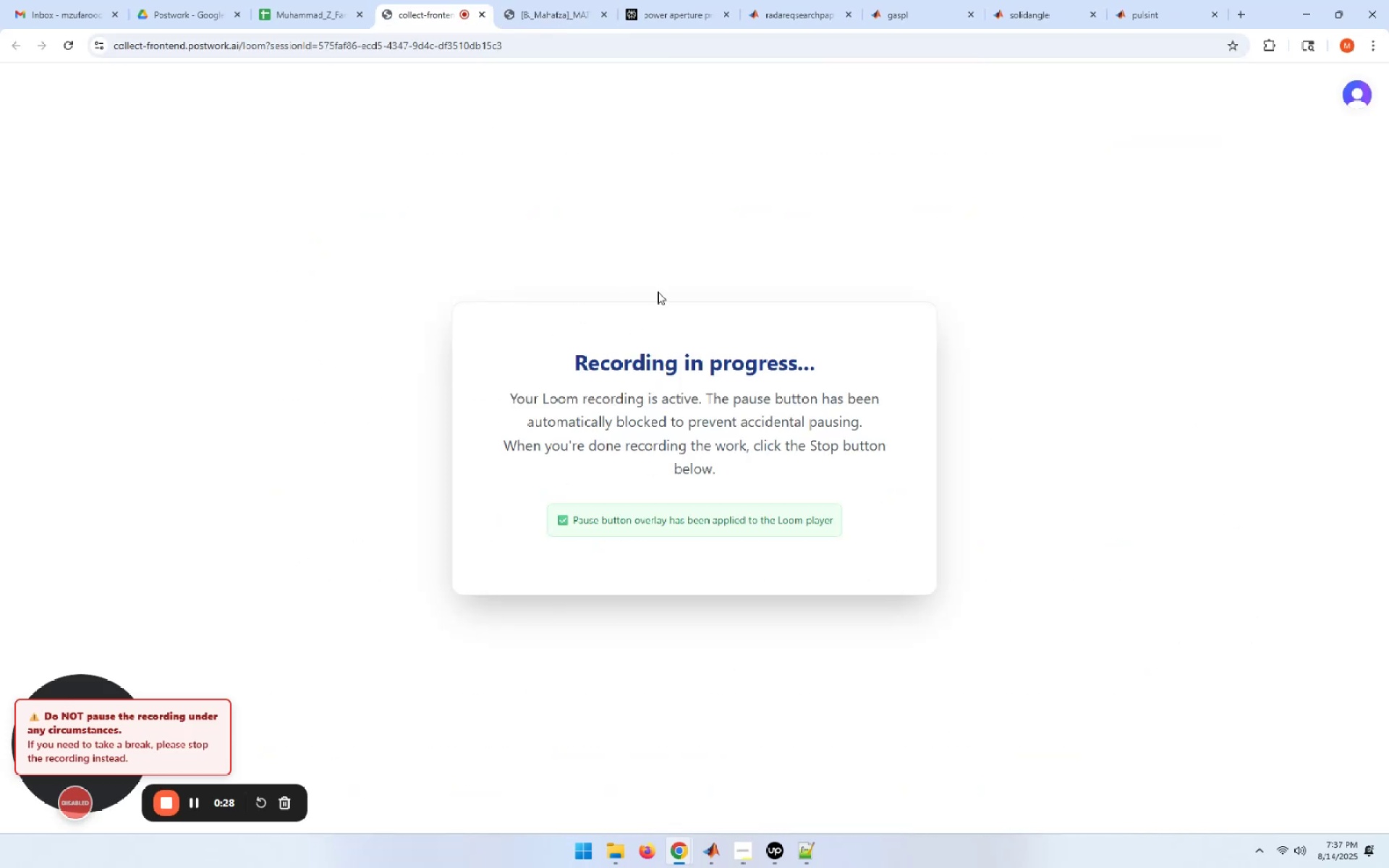 
wait(8.61)
 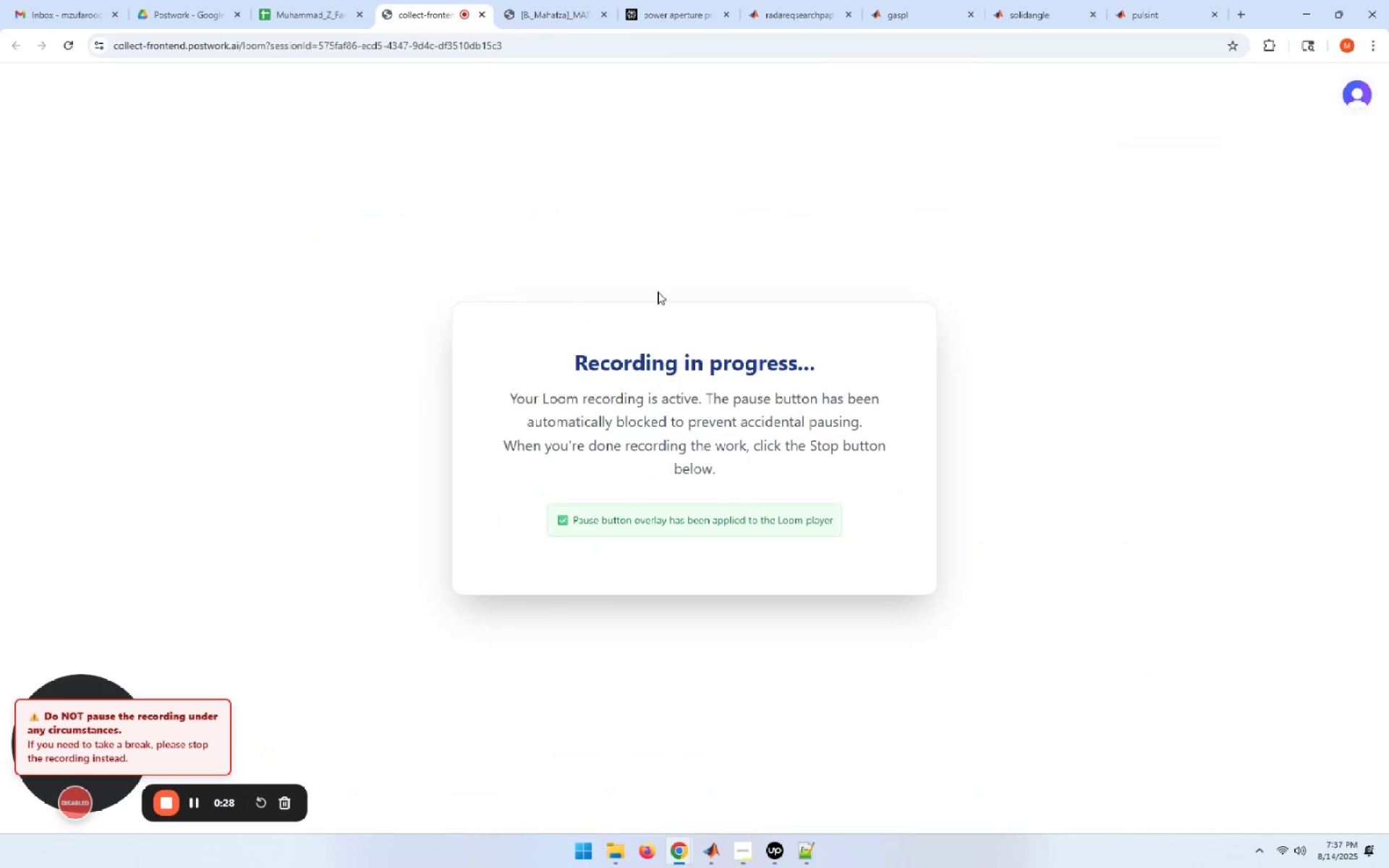 
left_click([1313, 7])
 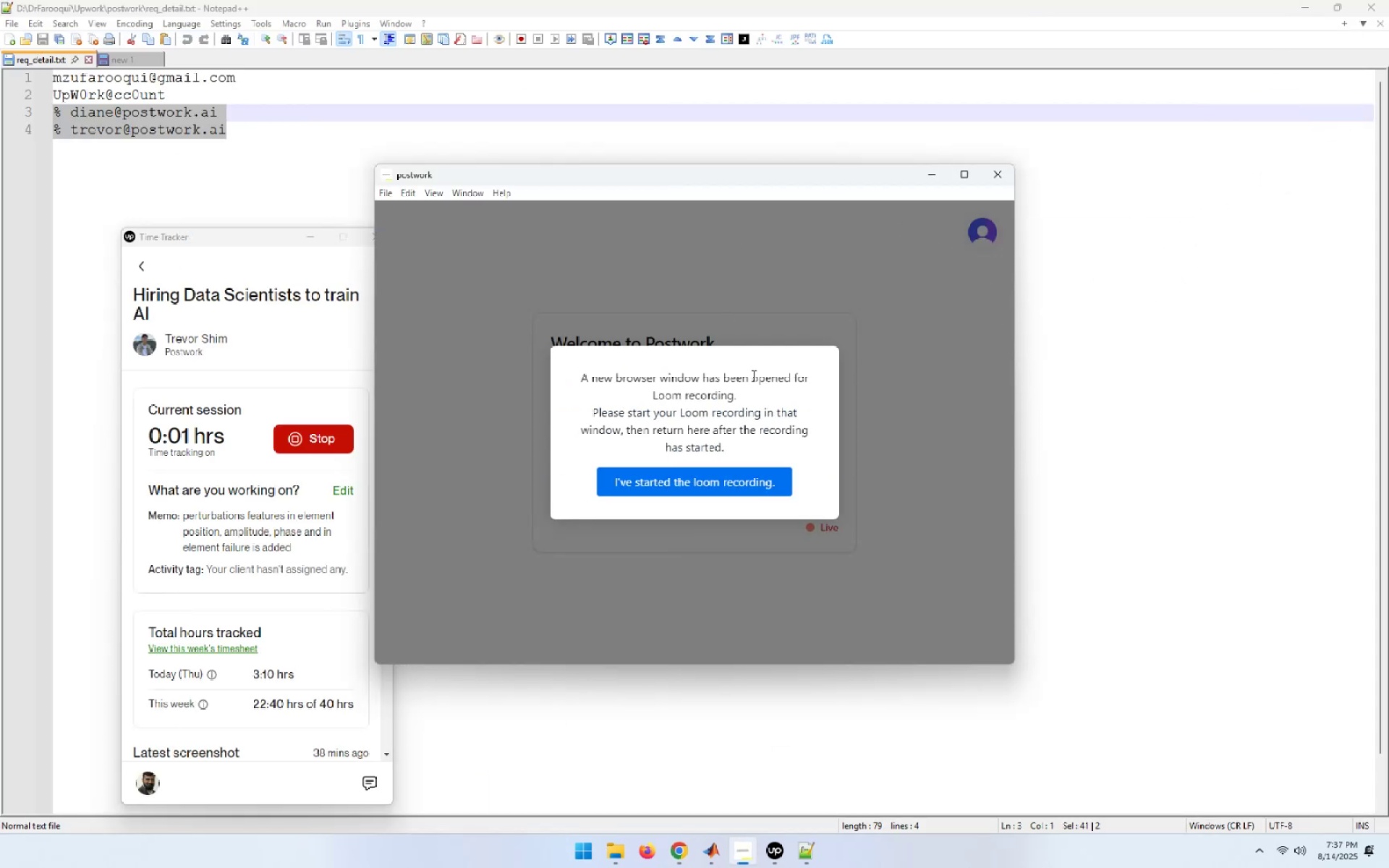 
wait(10.06)
 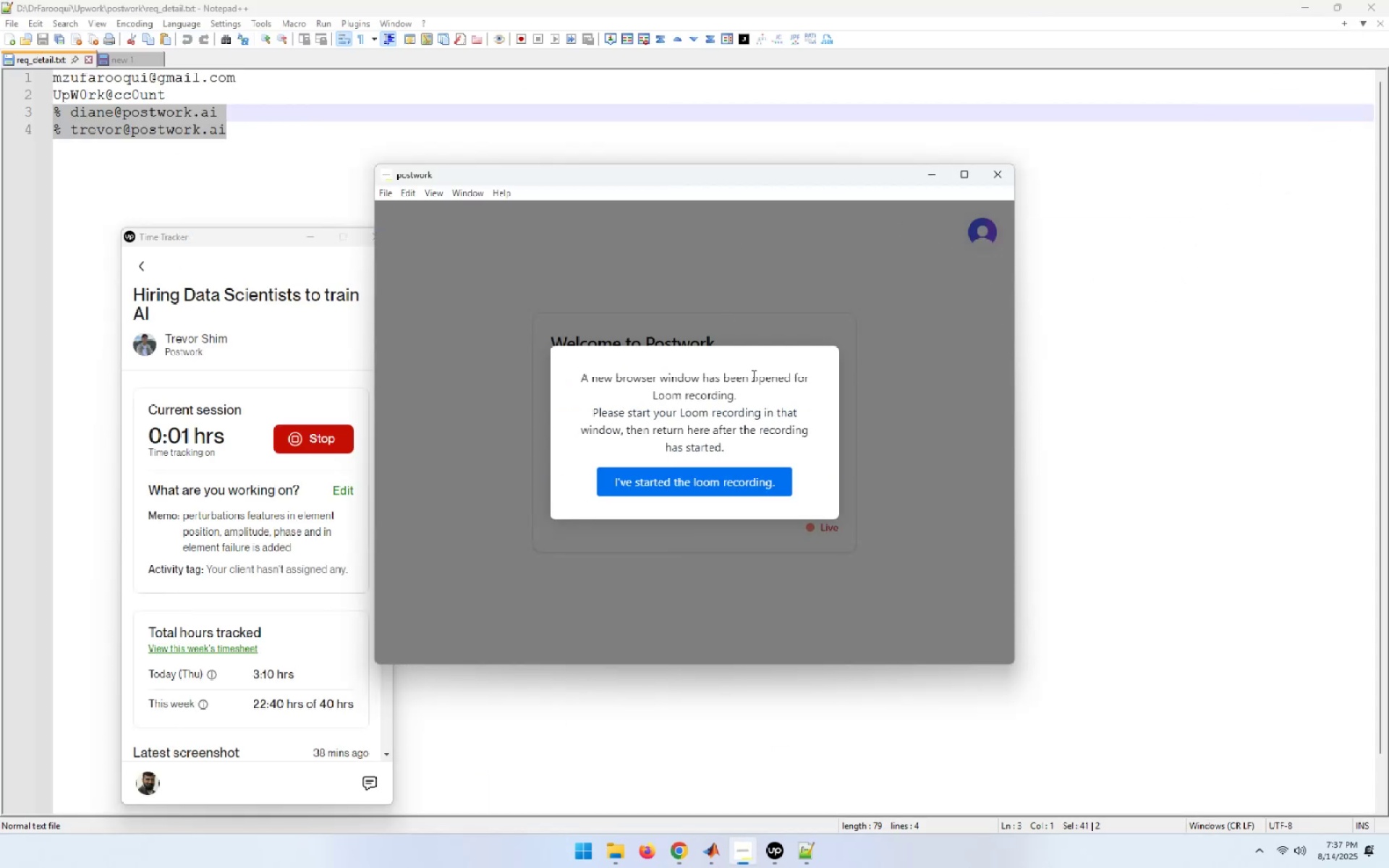 
left_click([687, 482])
 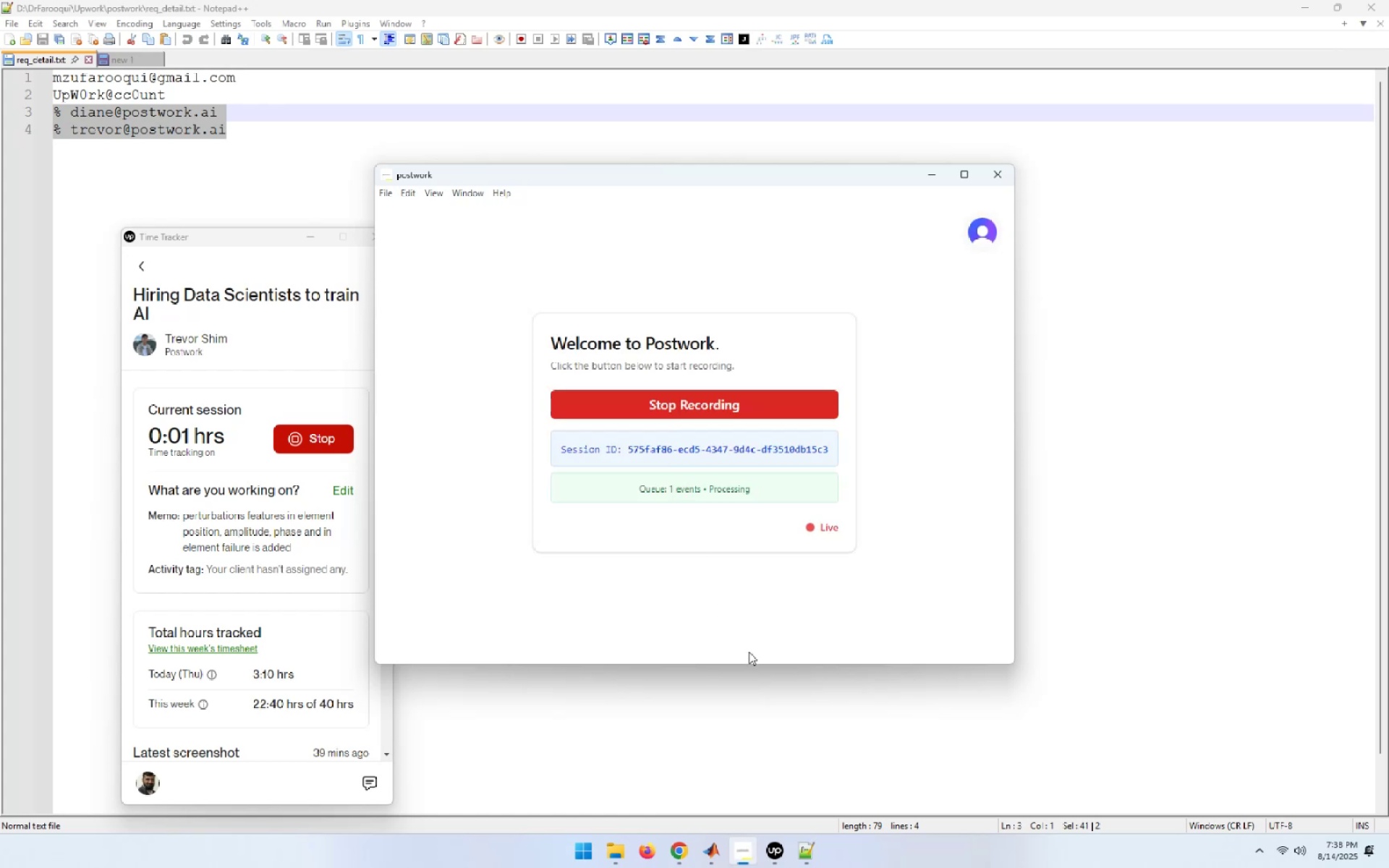 
wait(9.06)
 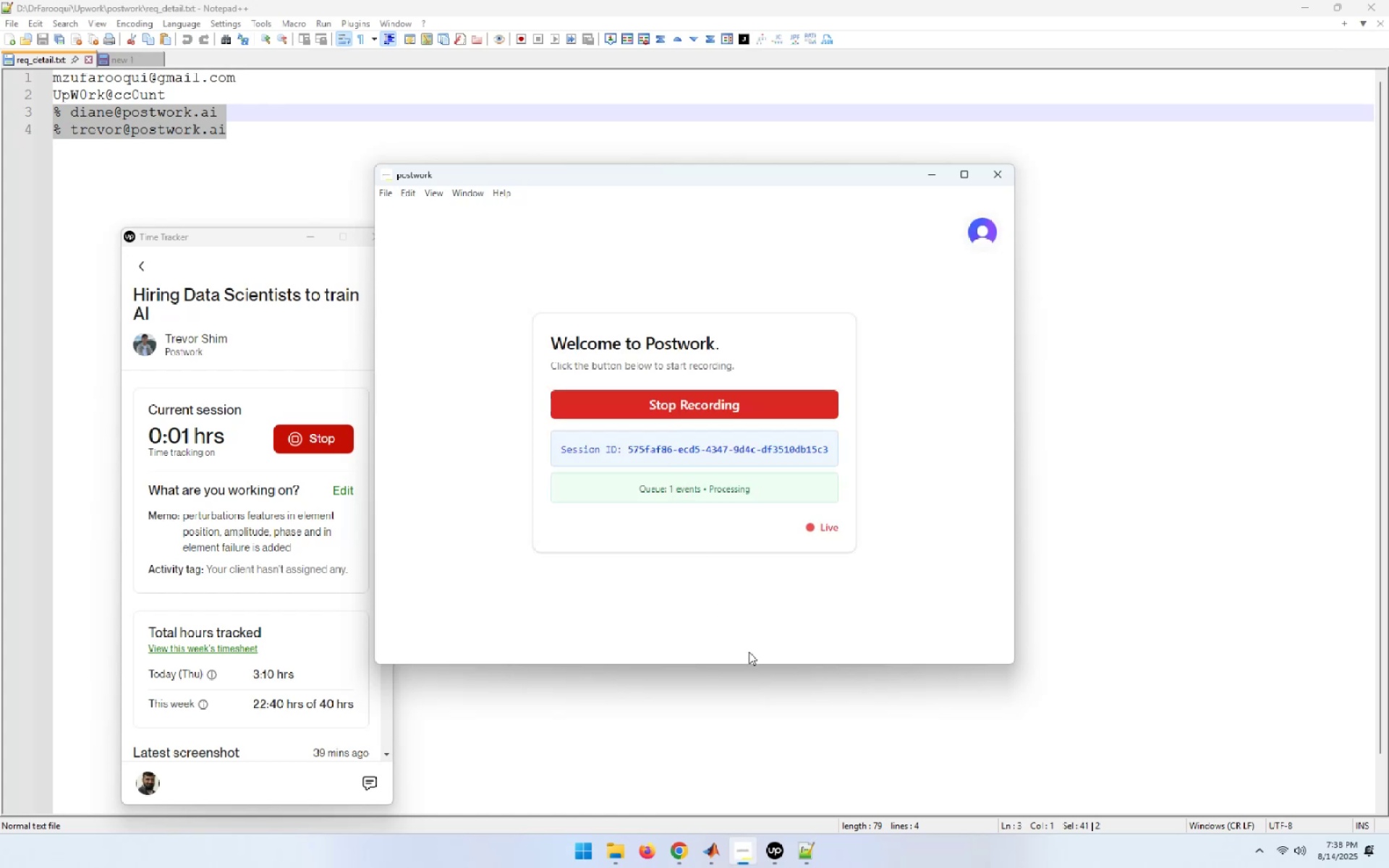 
left_click([1308, 8])
 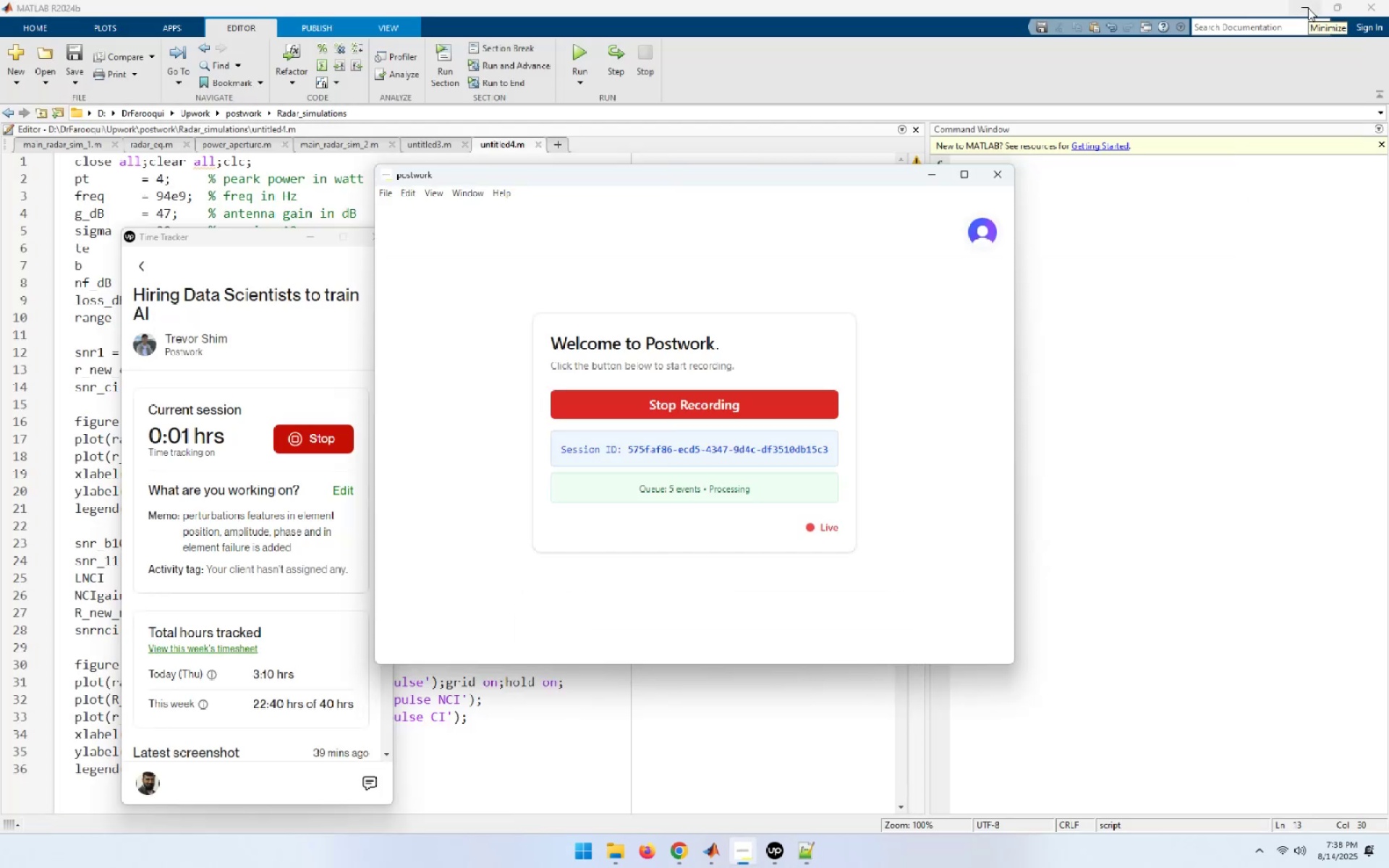 
left_click([1226, 344])
 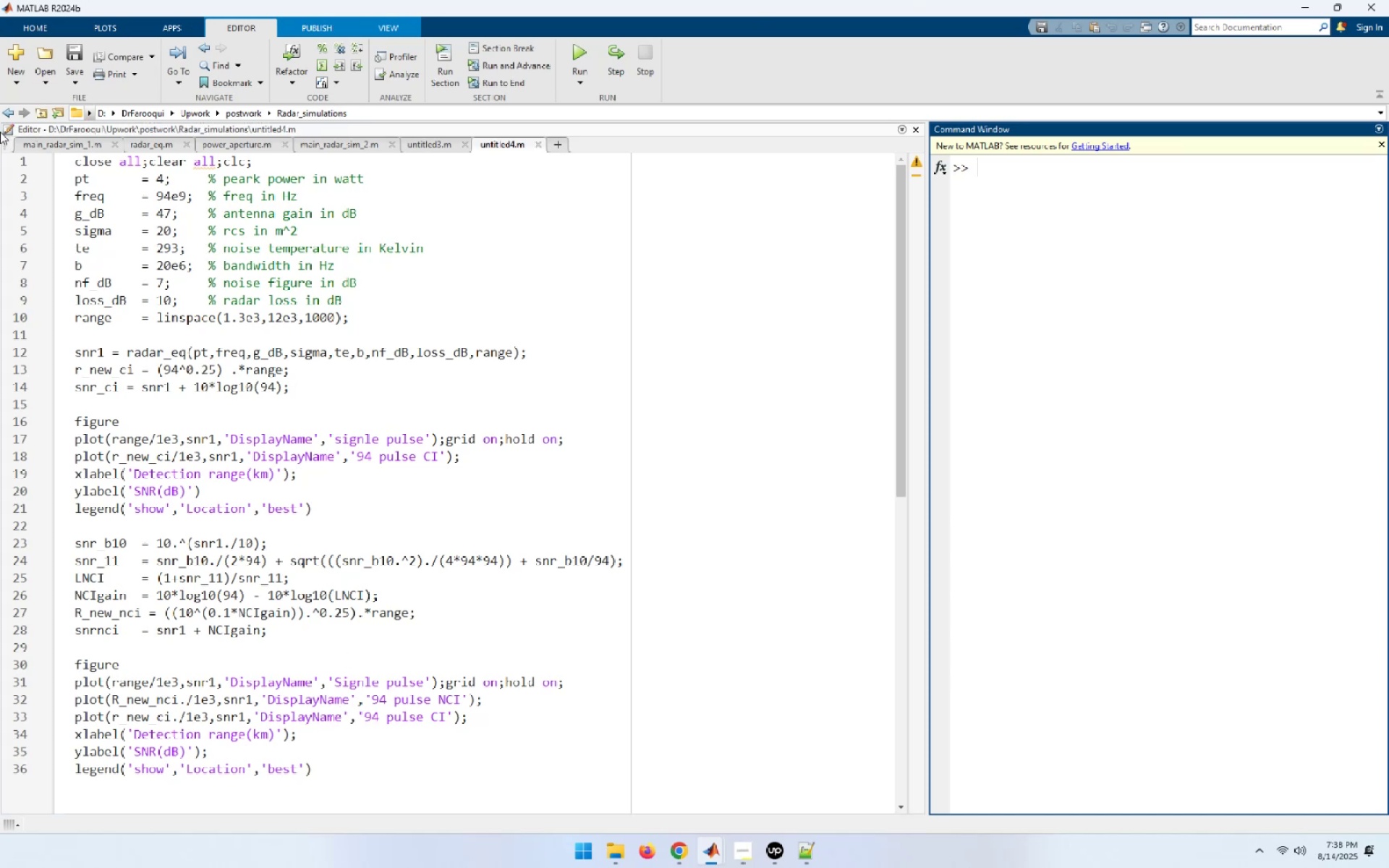 
left_click([14, 55])
 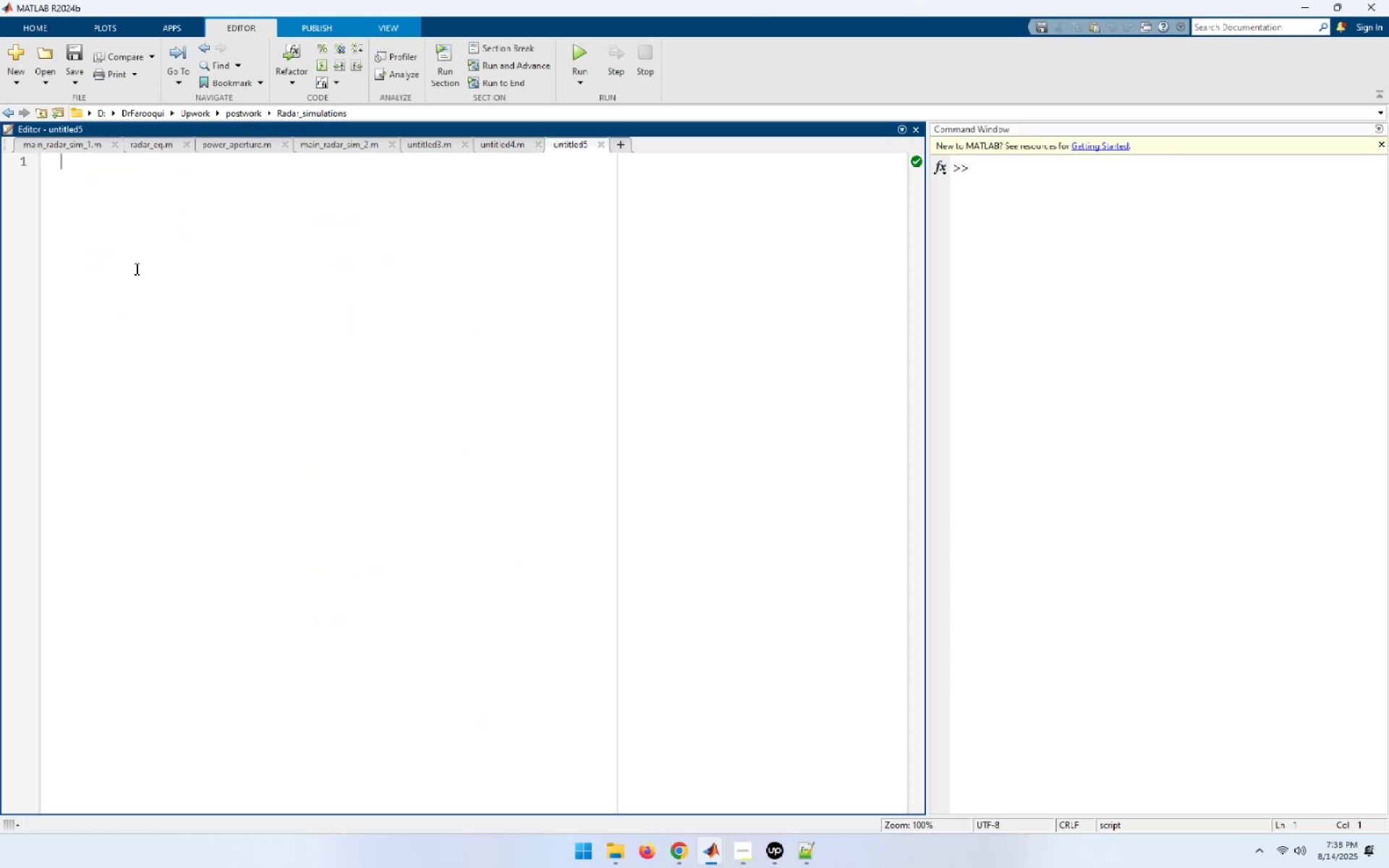 
key(Control+S)
 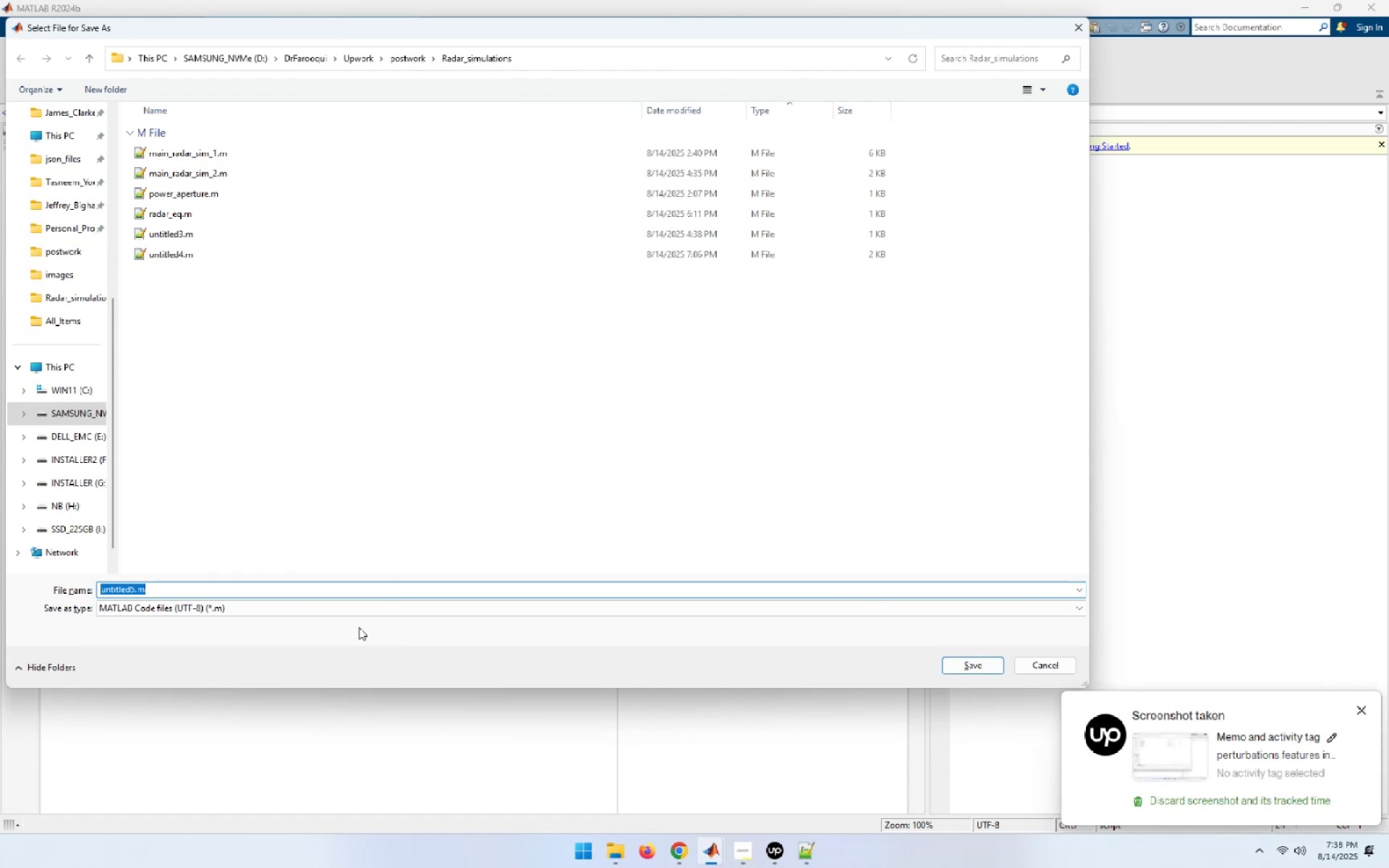 
wait(15.43)
 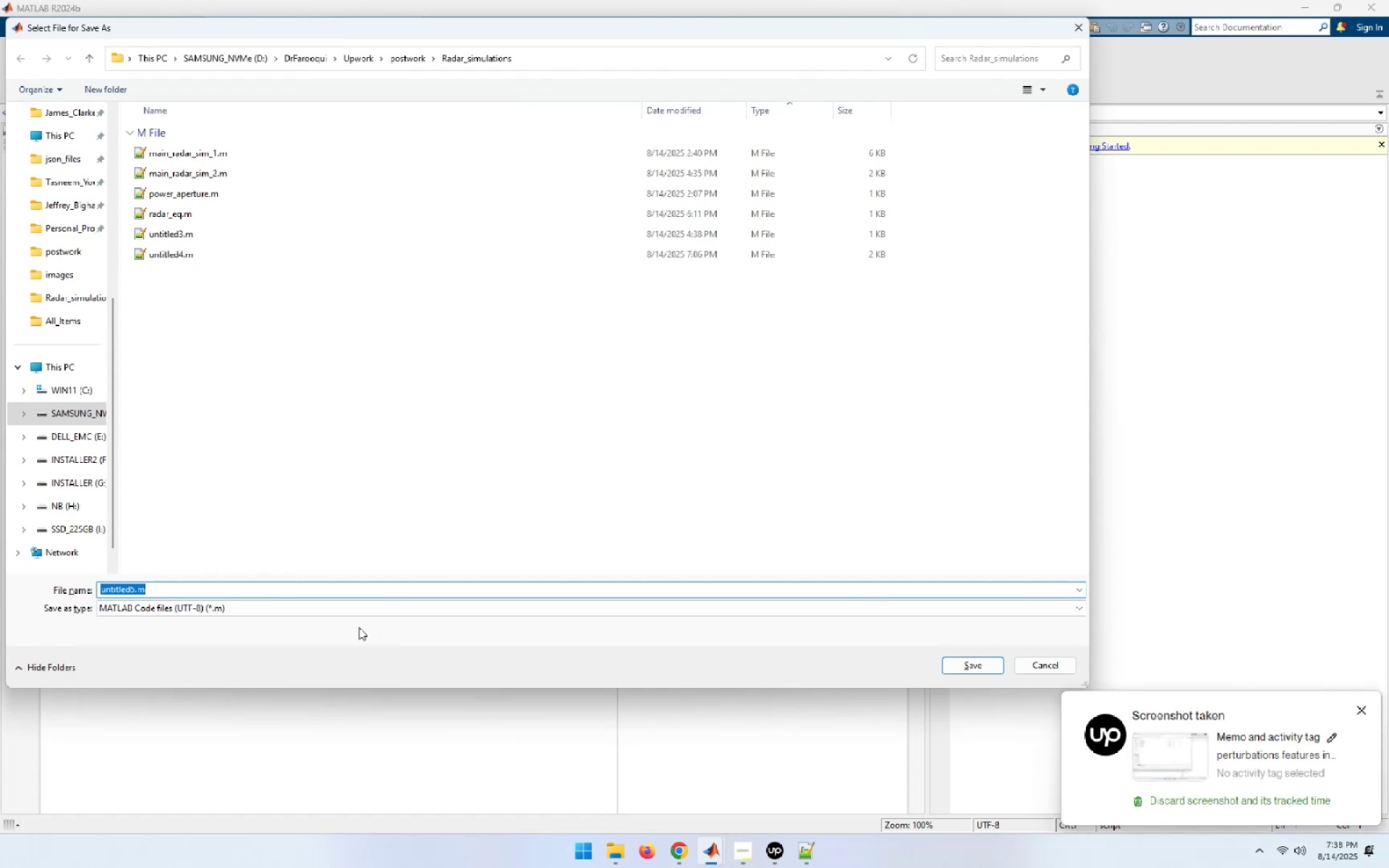 
type(pulse_inter)
key(Backspace)
type(gration.m)
 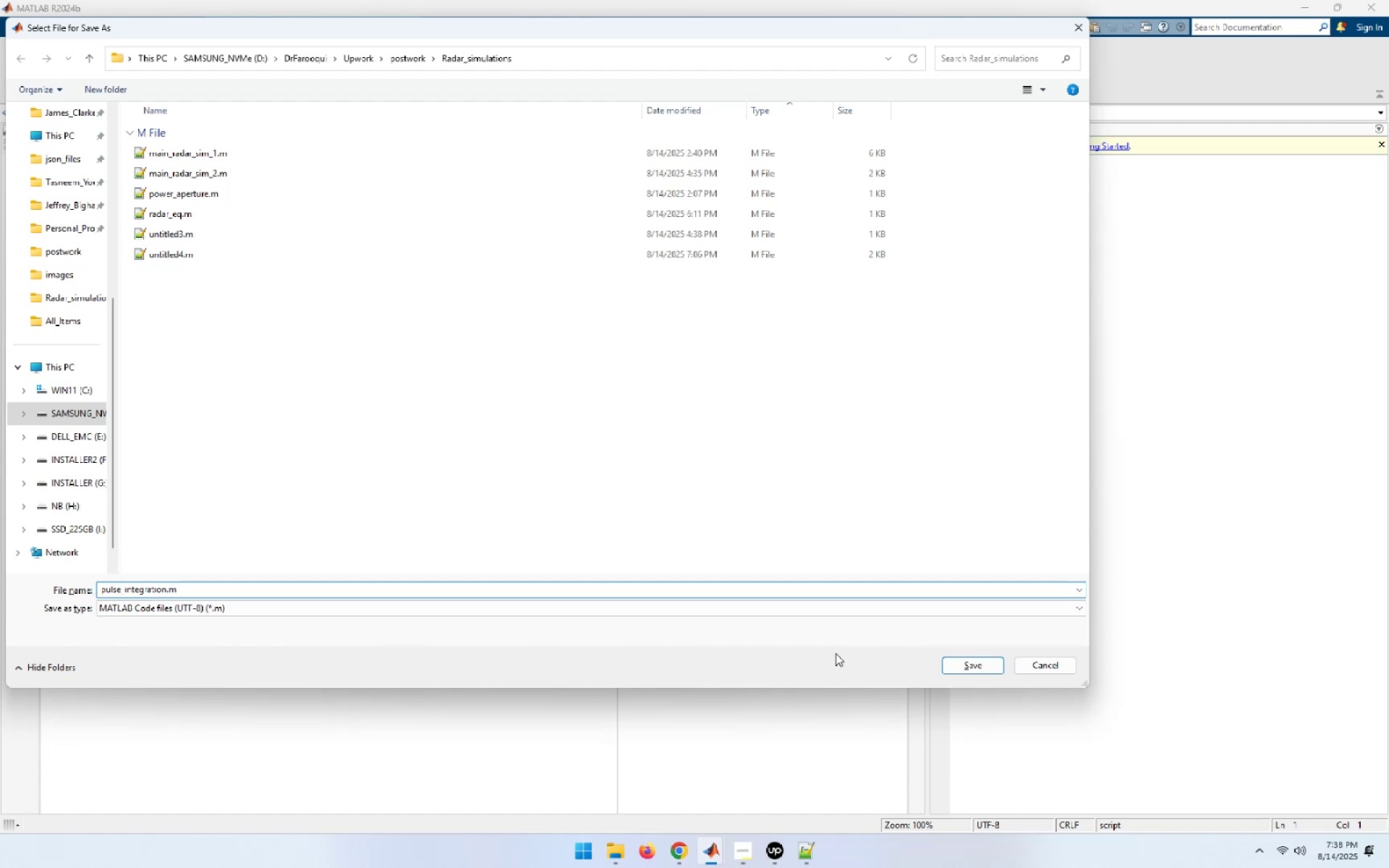 
wait(5.34)
 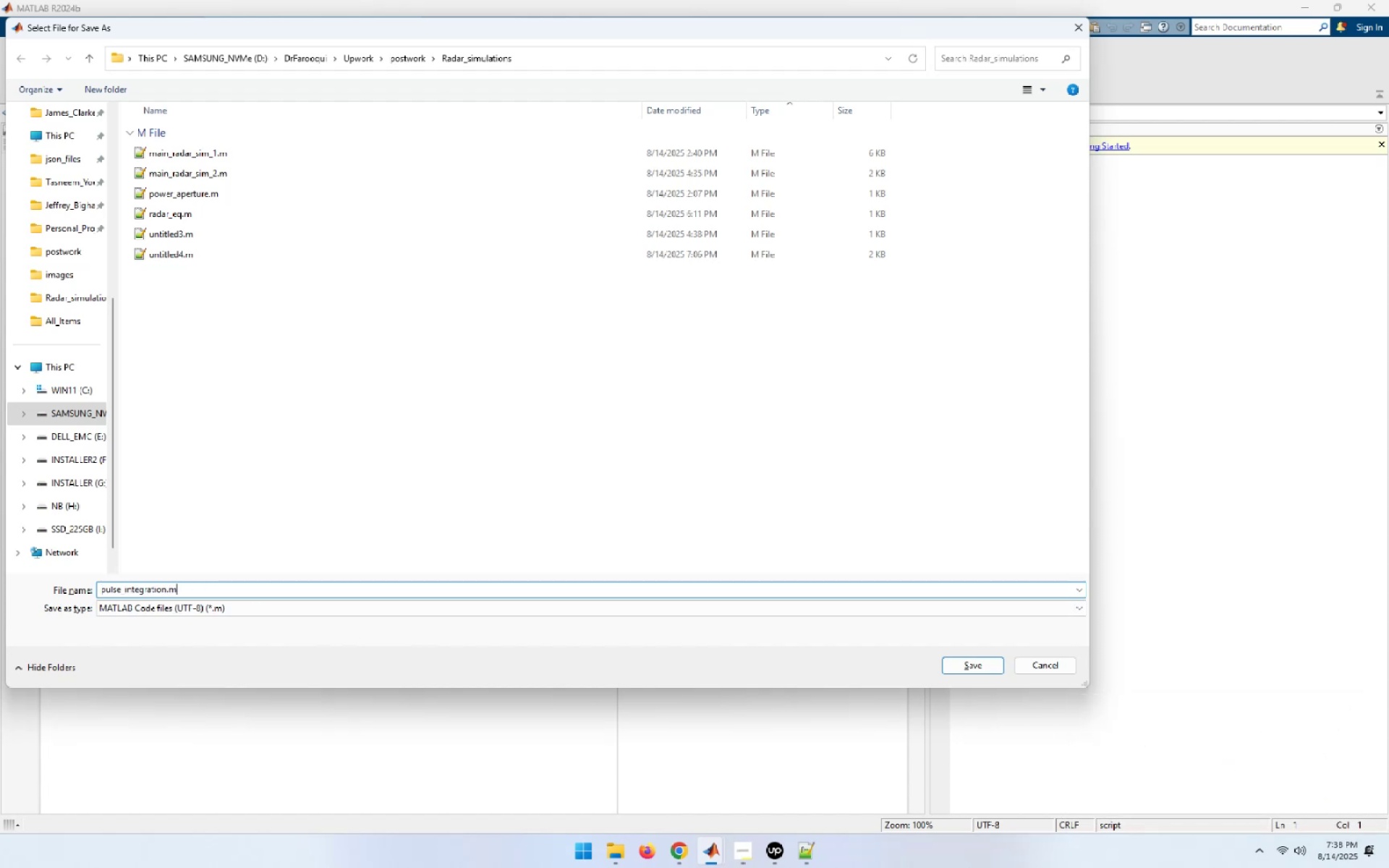 
left_click([966, 661])
 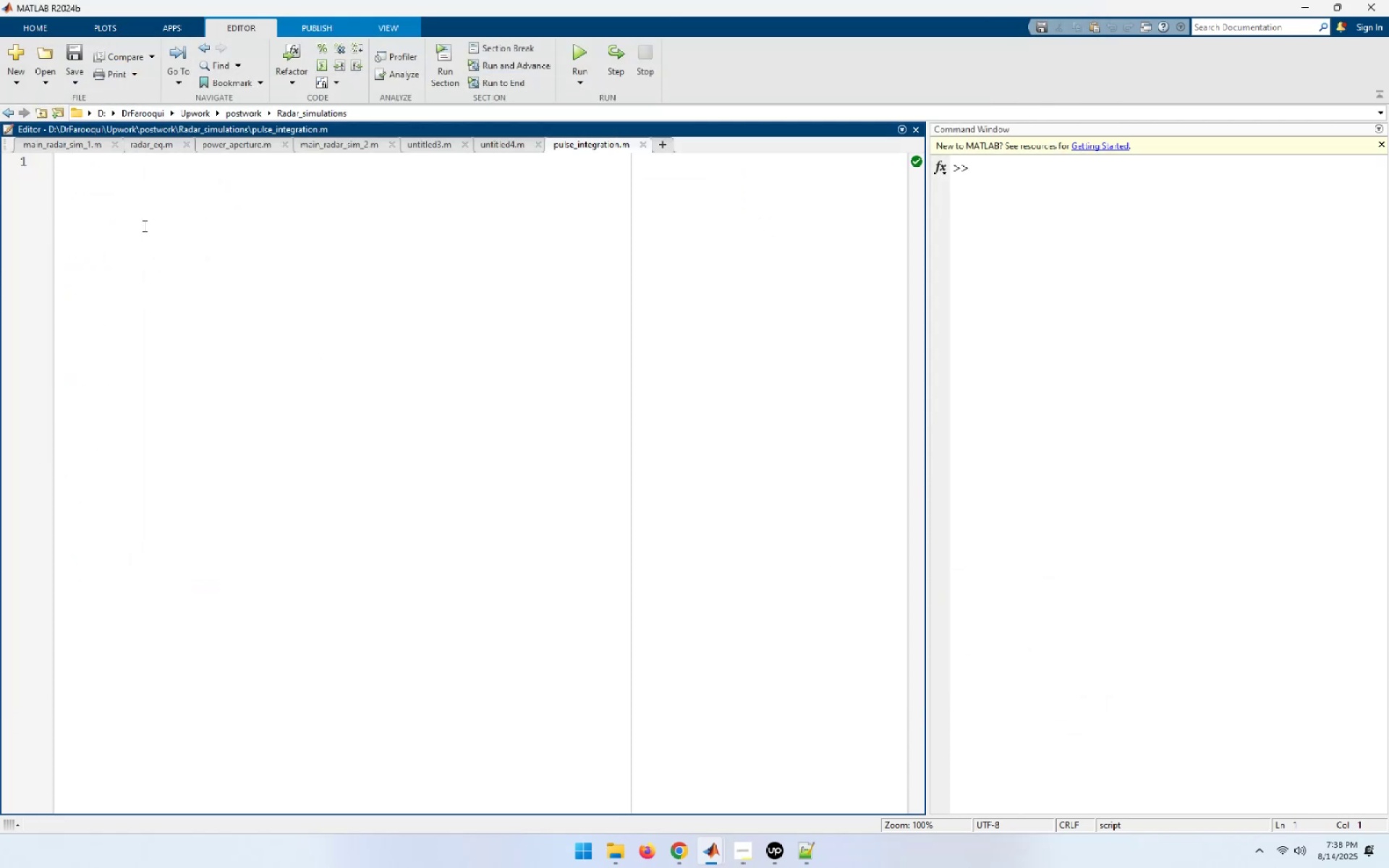 
type(fun)
 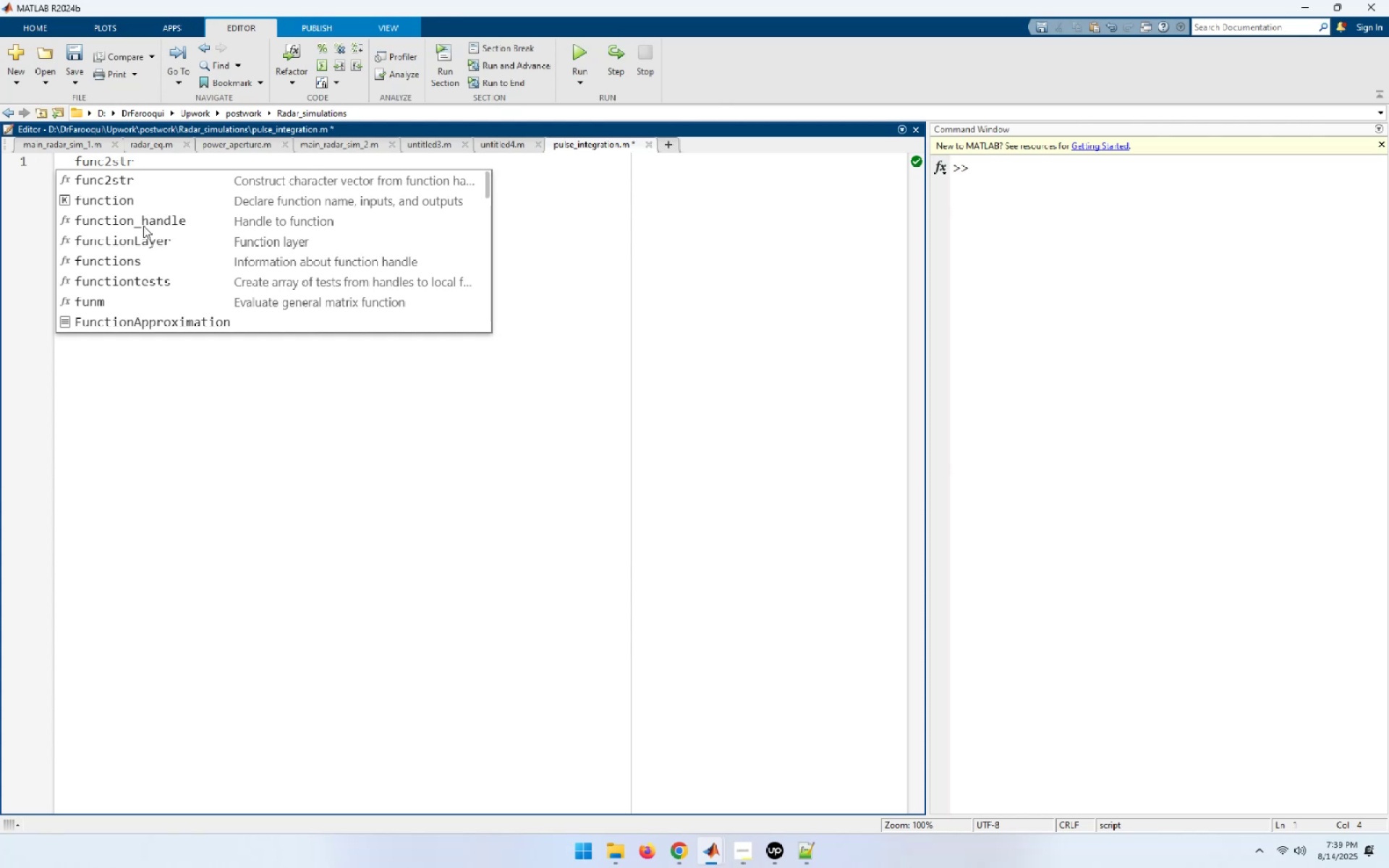 
type(tion [snrout)
 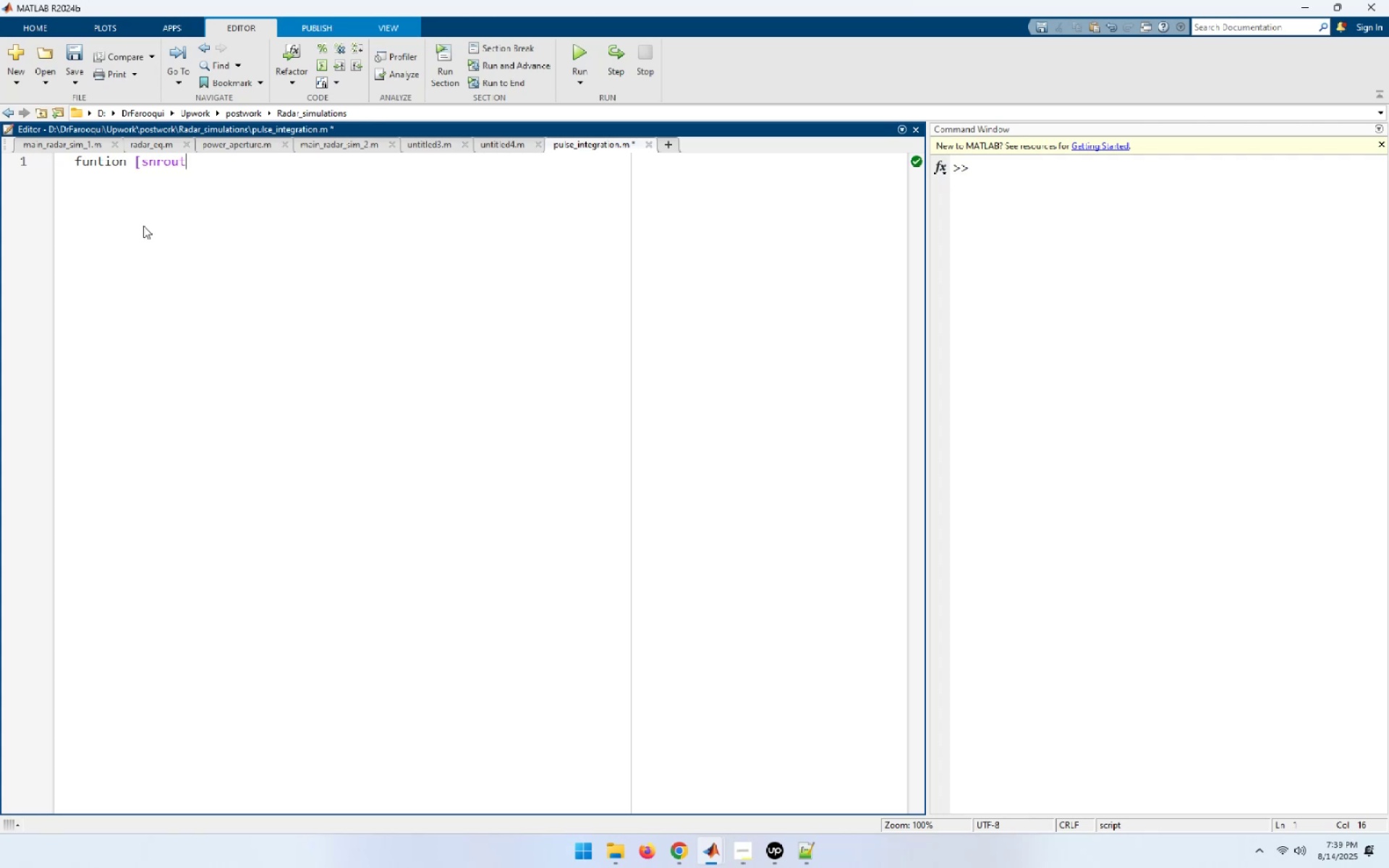 
hold_key(key=ArrowLeft, duration=0.77)
 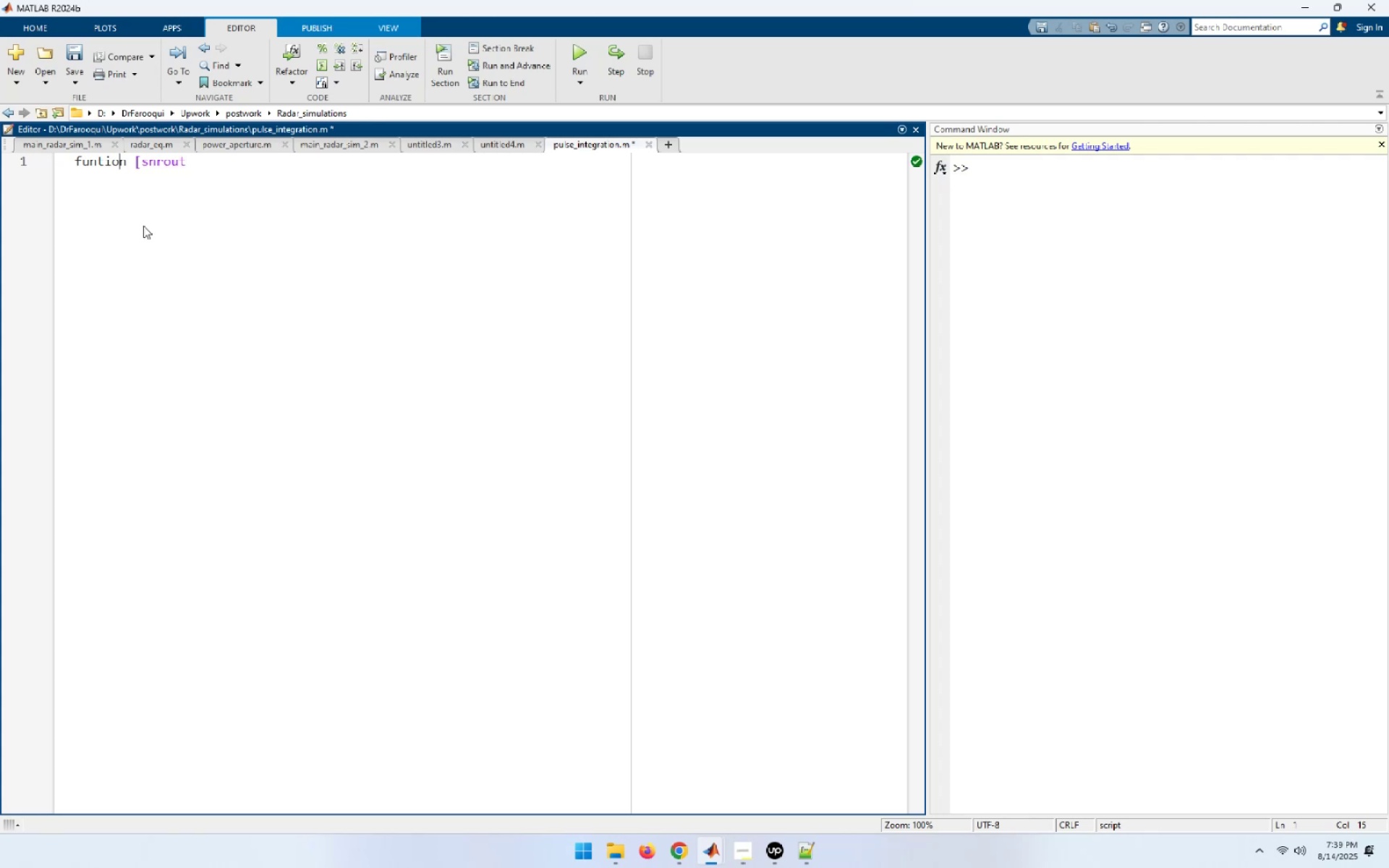 
key(ArrowLeft)
 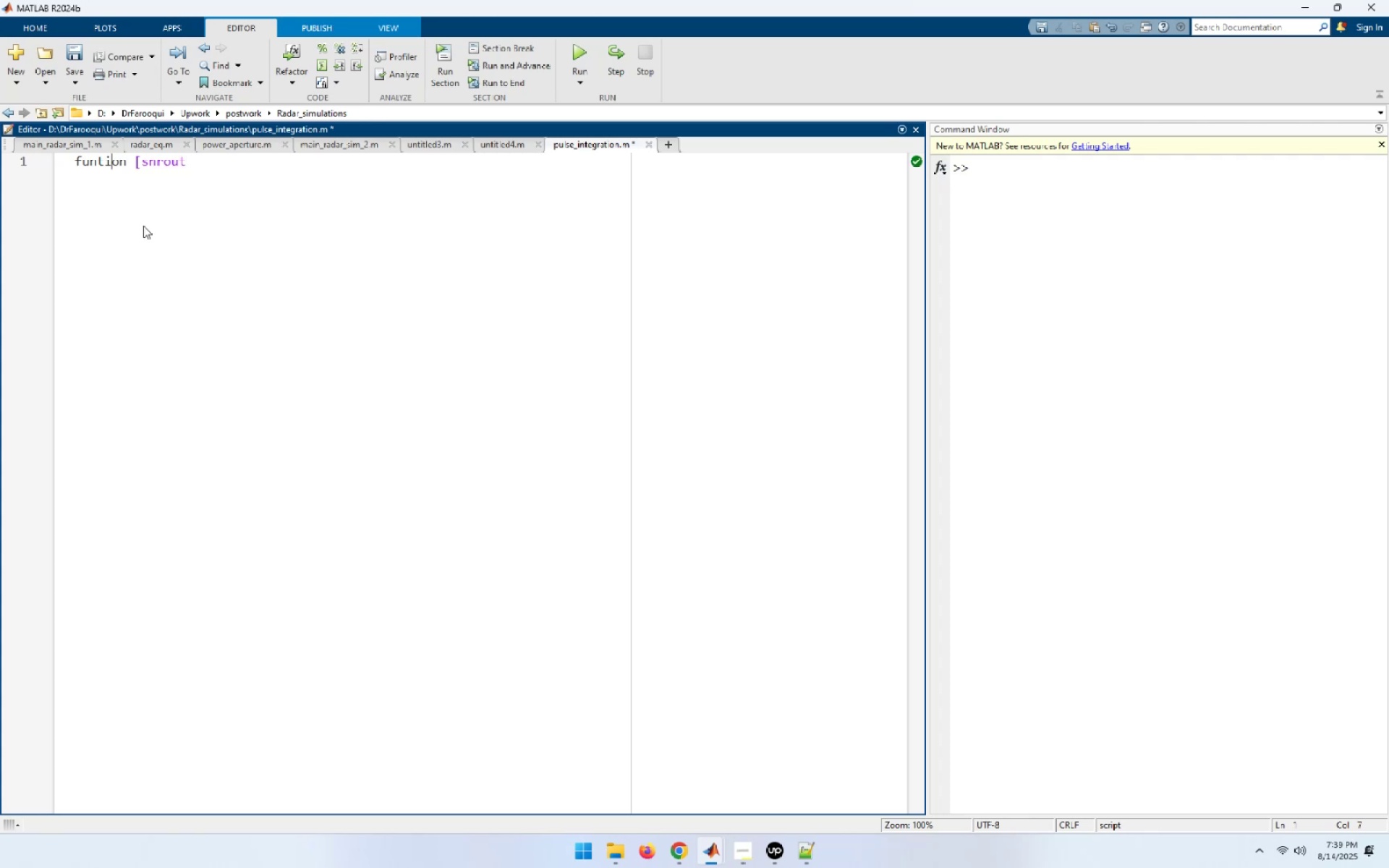 
key(ArrowLeft)
 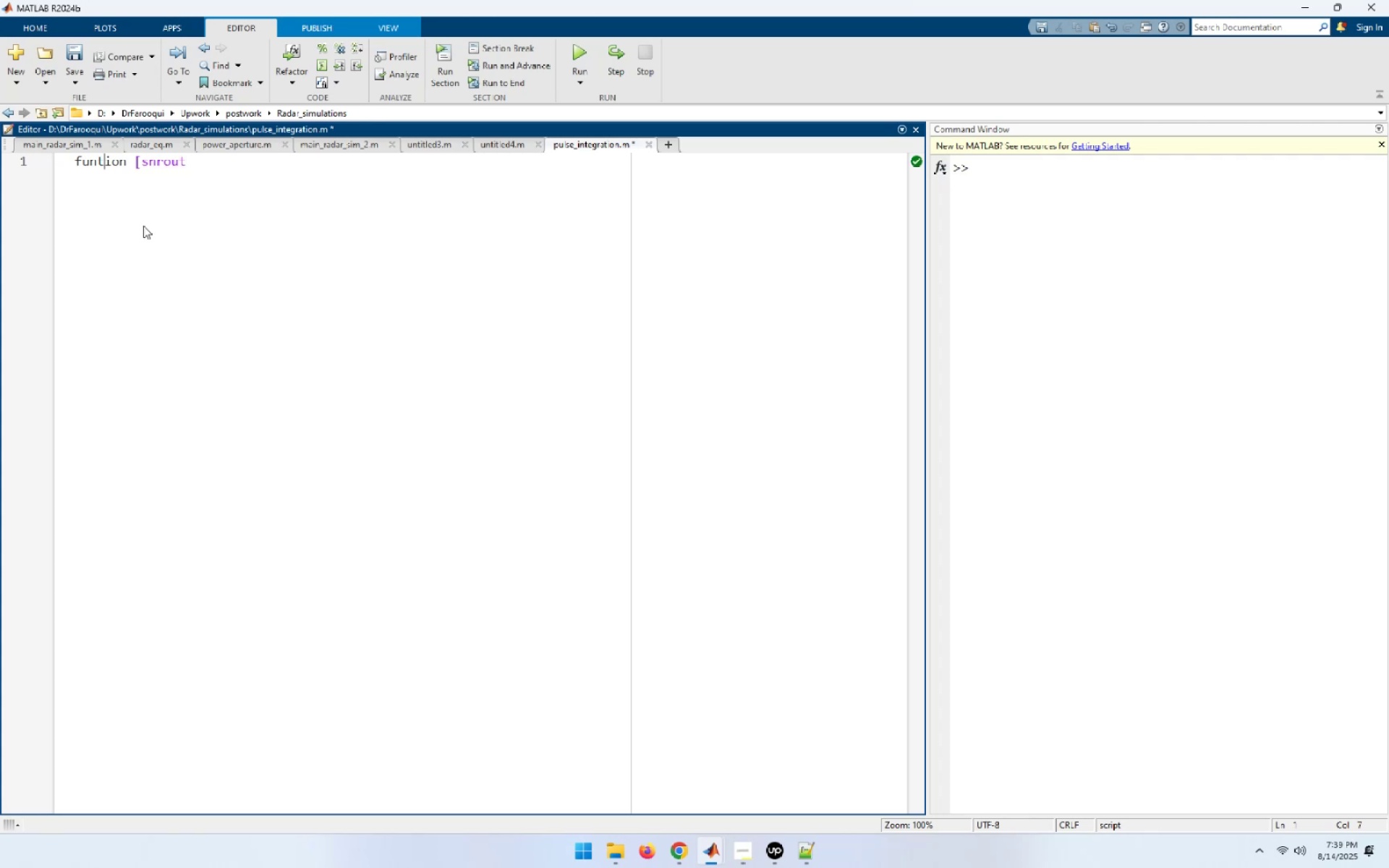 
key(ArrowLeft)
 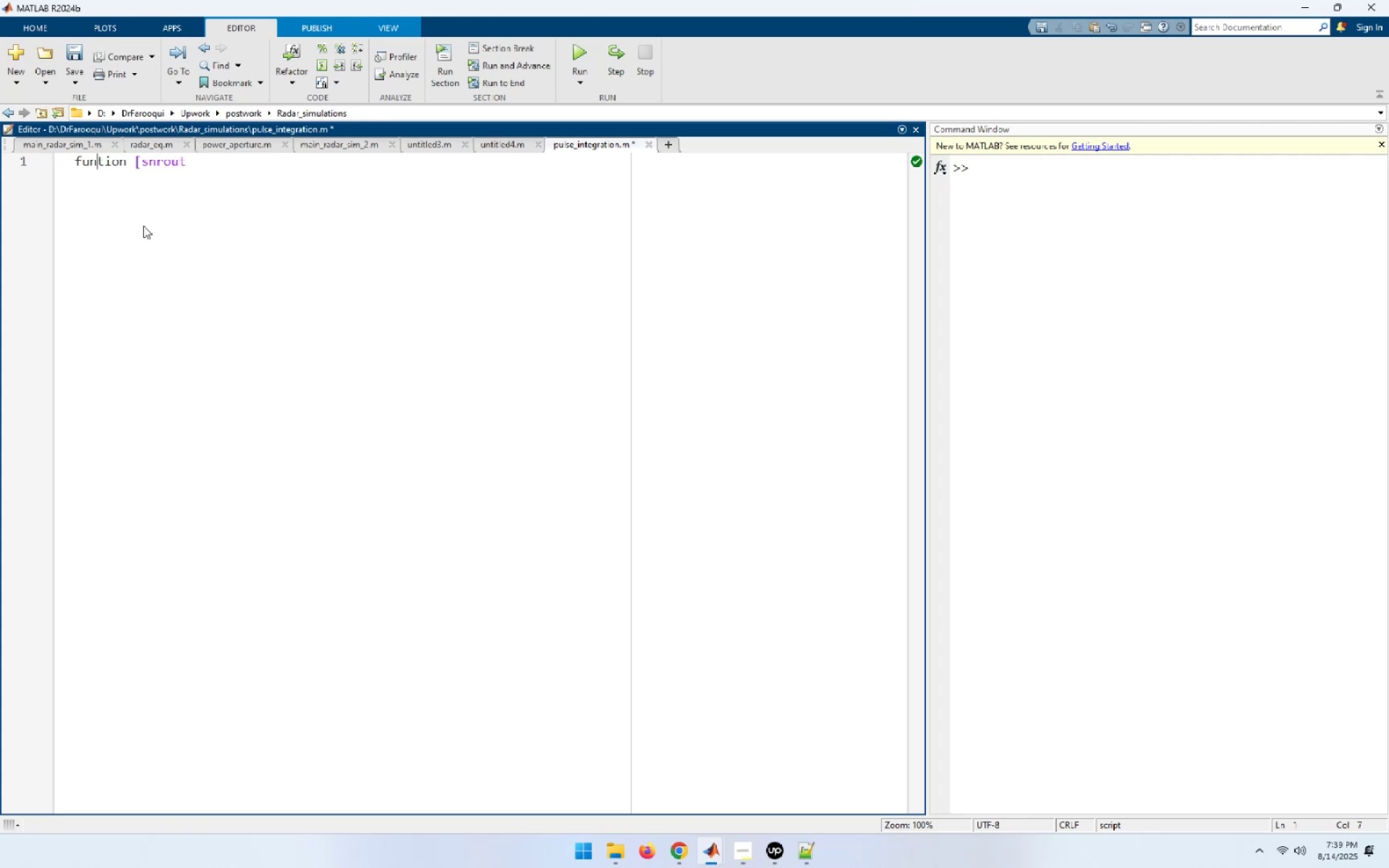 
key(ArrowLeft)
 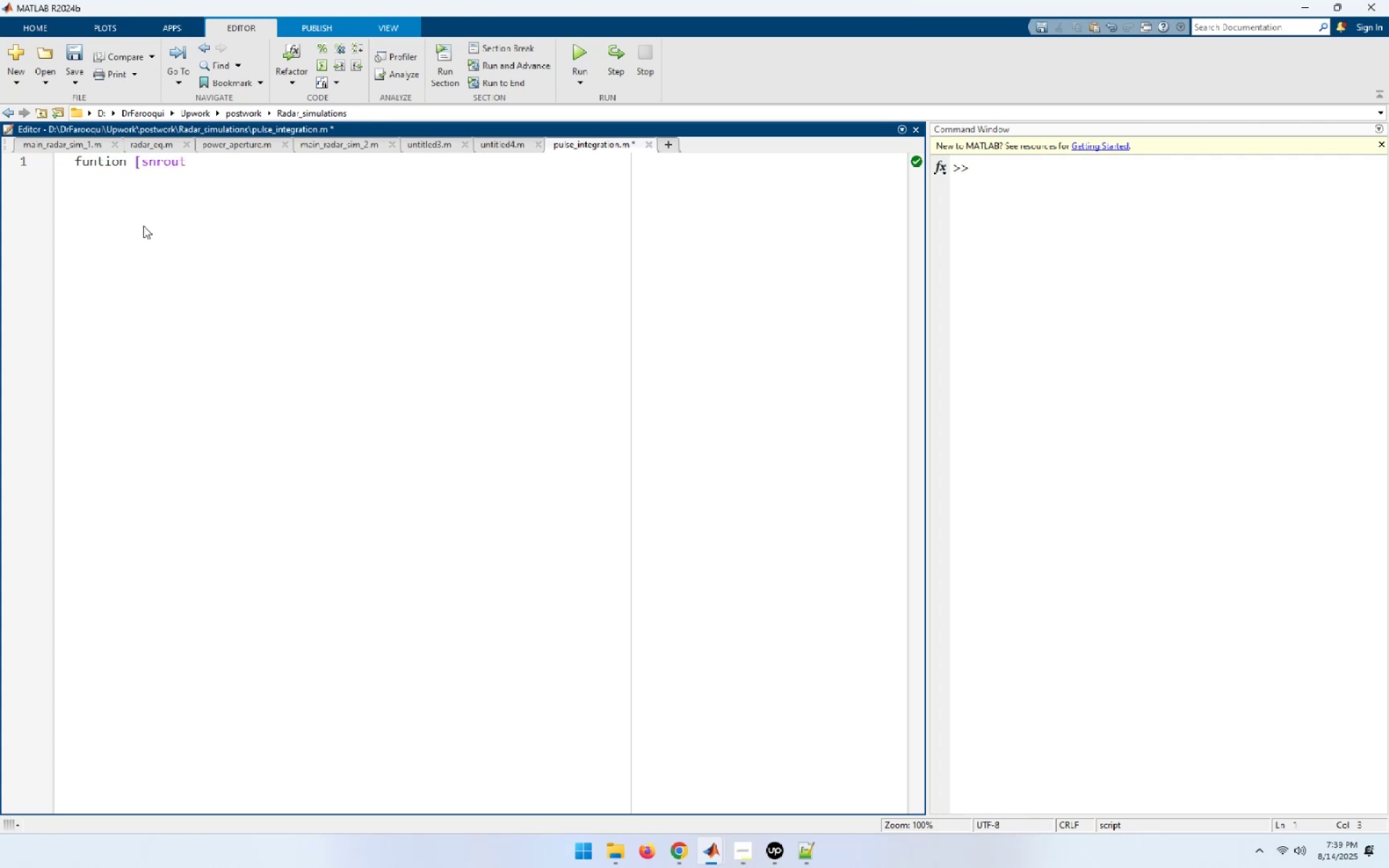 
key(ArrowRight)
 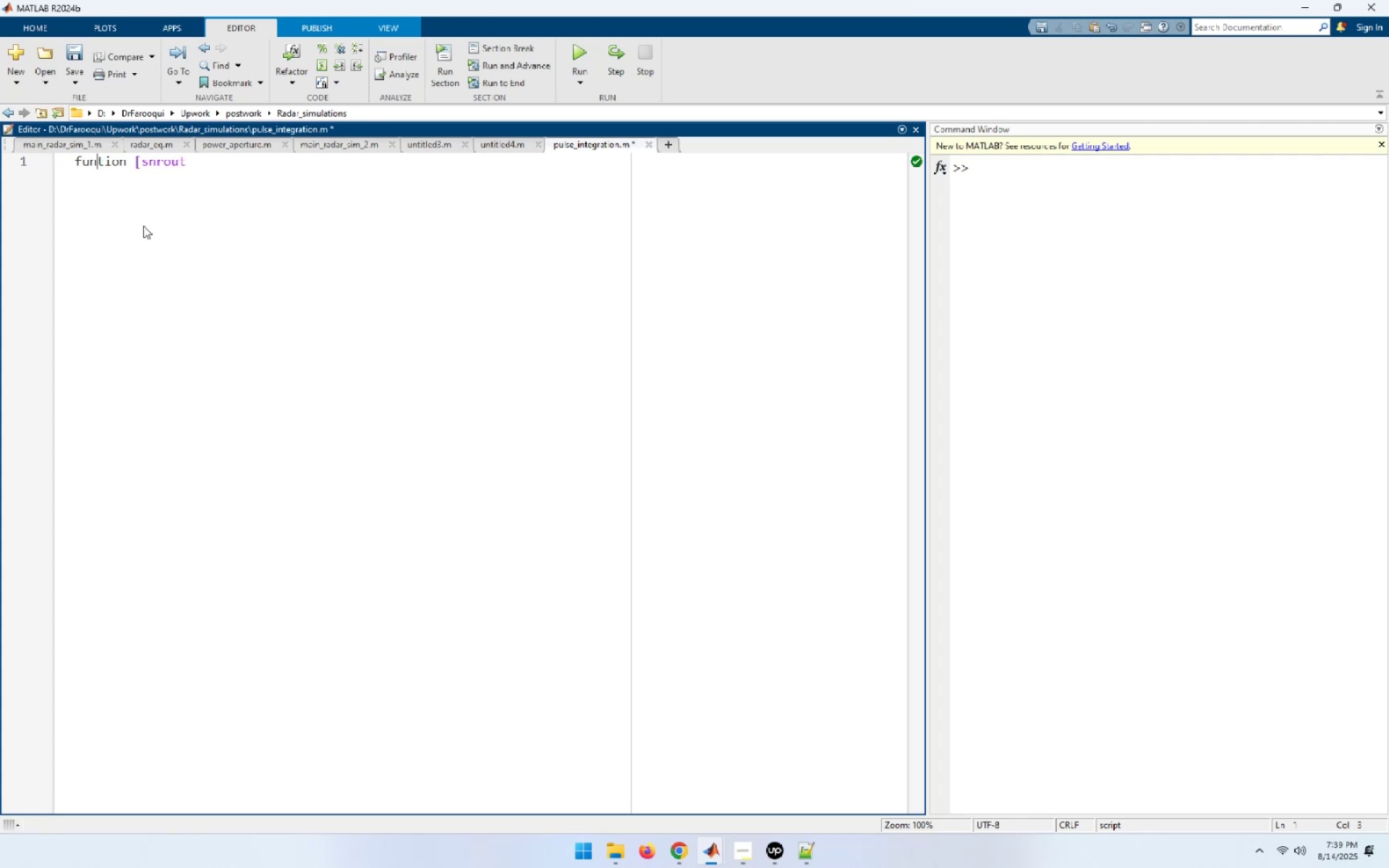 
type(c[End]] = pulse )
key(Backspace)
type(_)
 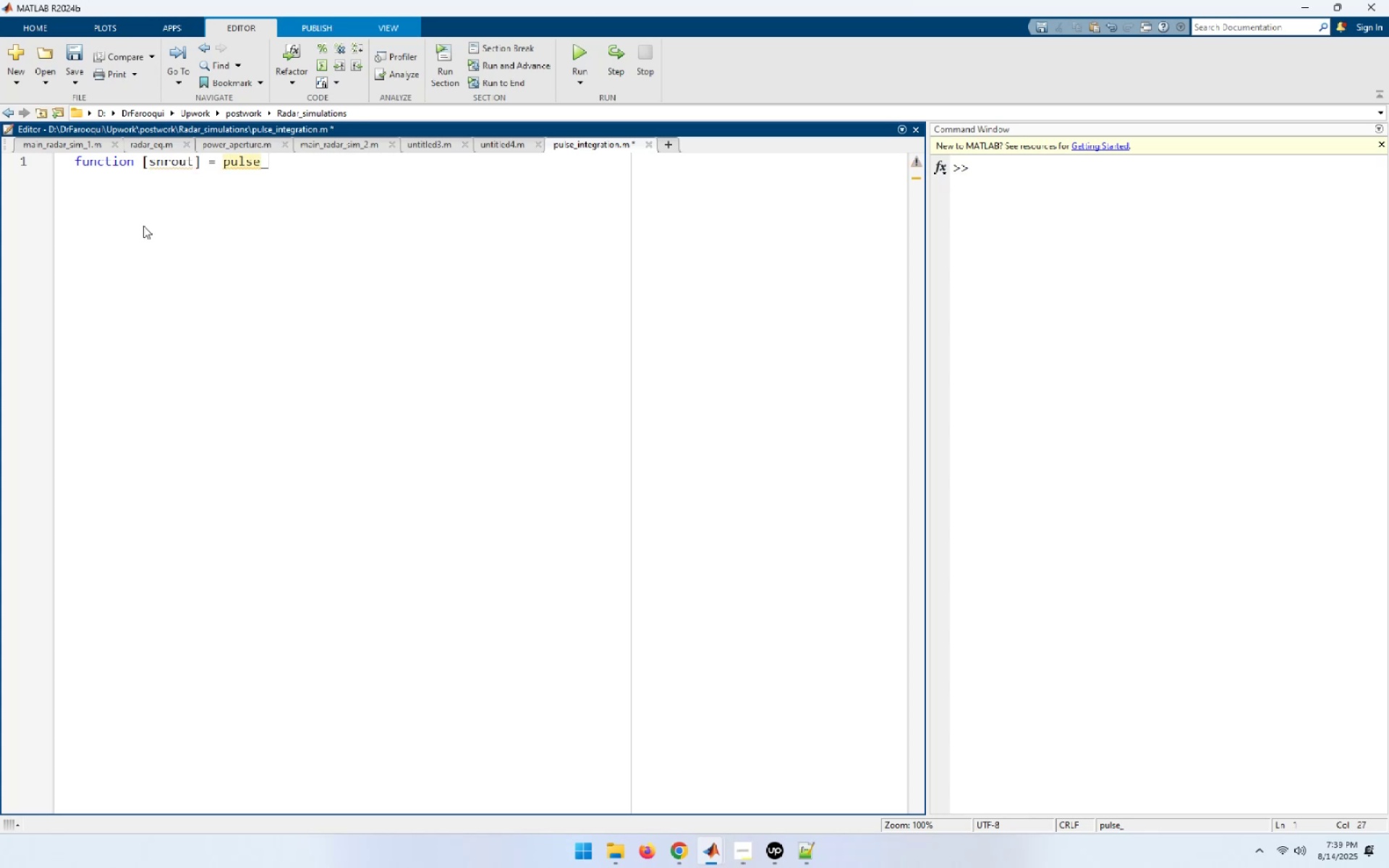 
type(integration(pt, freq, g.sigma, te, be)
key(Backspace)
type(, nf, loss, range, np, ci_unci)
key(Backspace)
key(Backspace)
key(Backspace)
key(Backspace)
key(Backspace)
type(,)
key(Backspace)
type(_nci)
 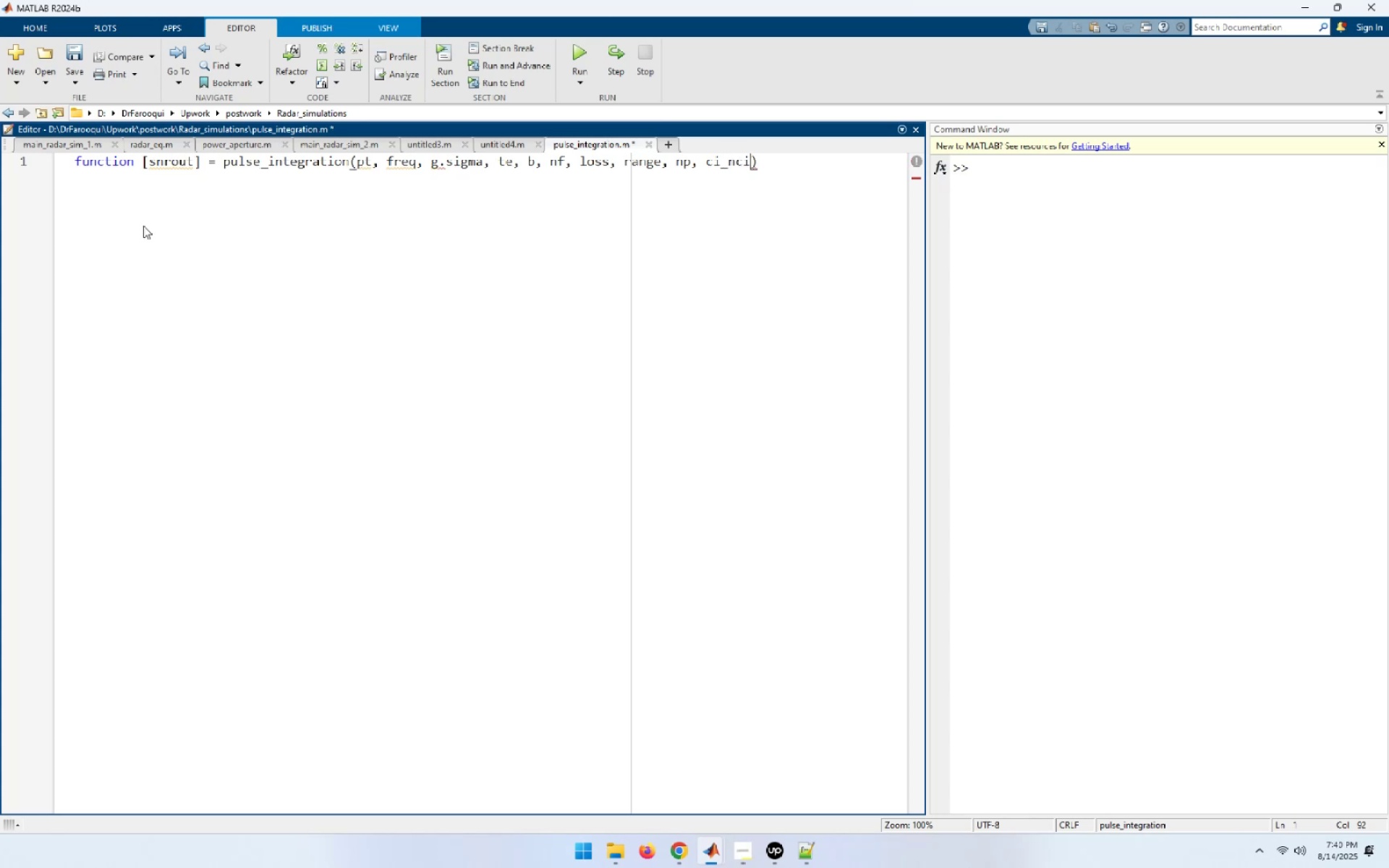 
key(ArrowRight)
 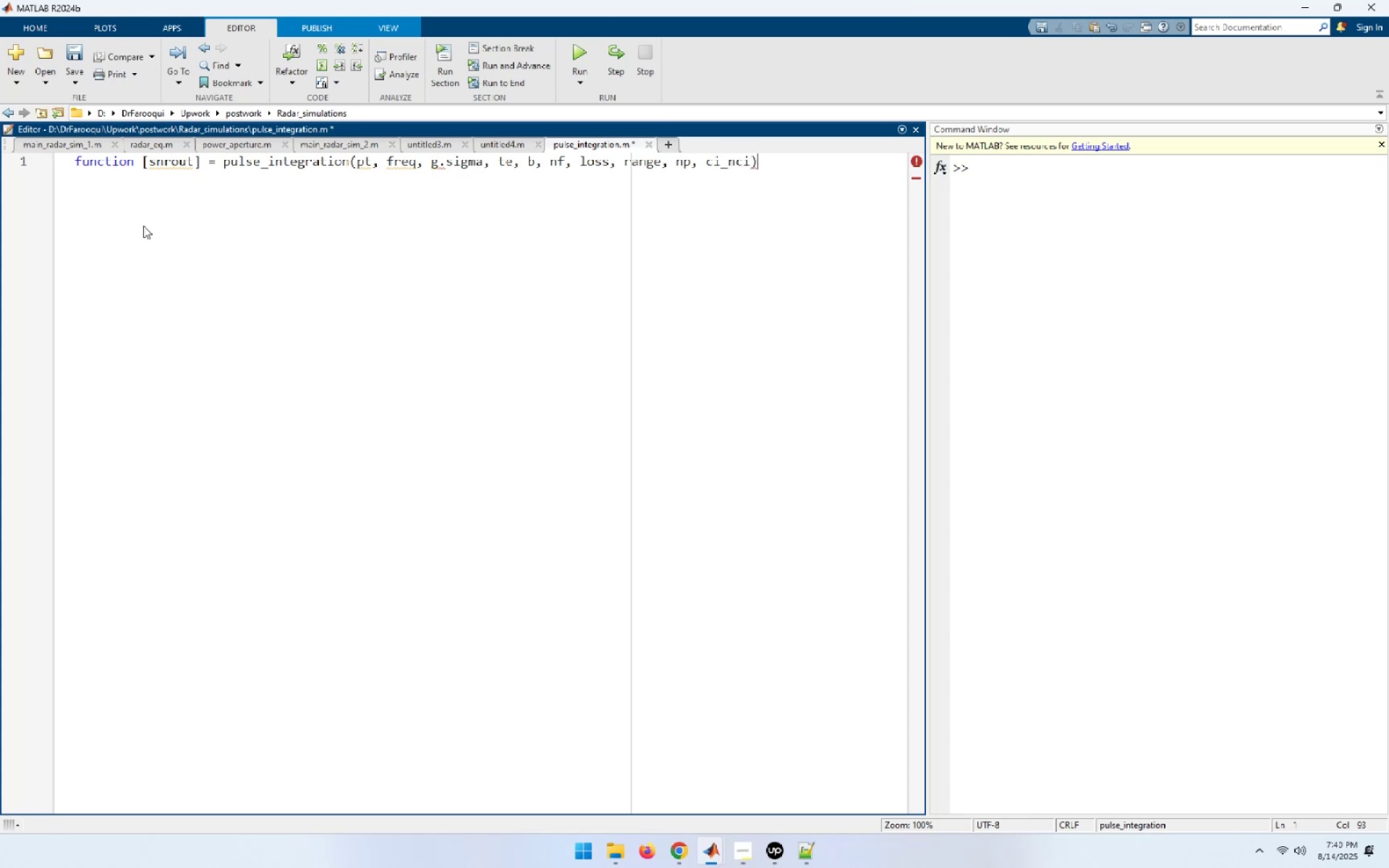 
key(Enter)
 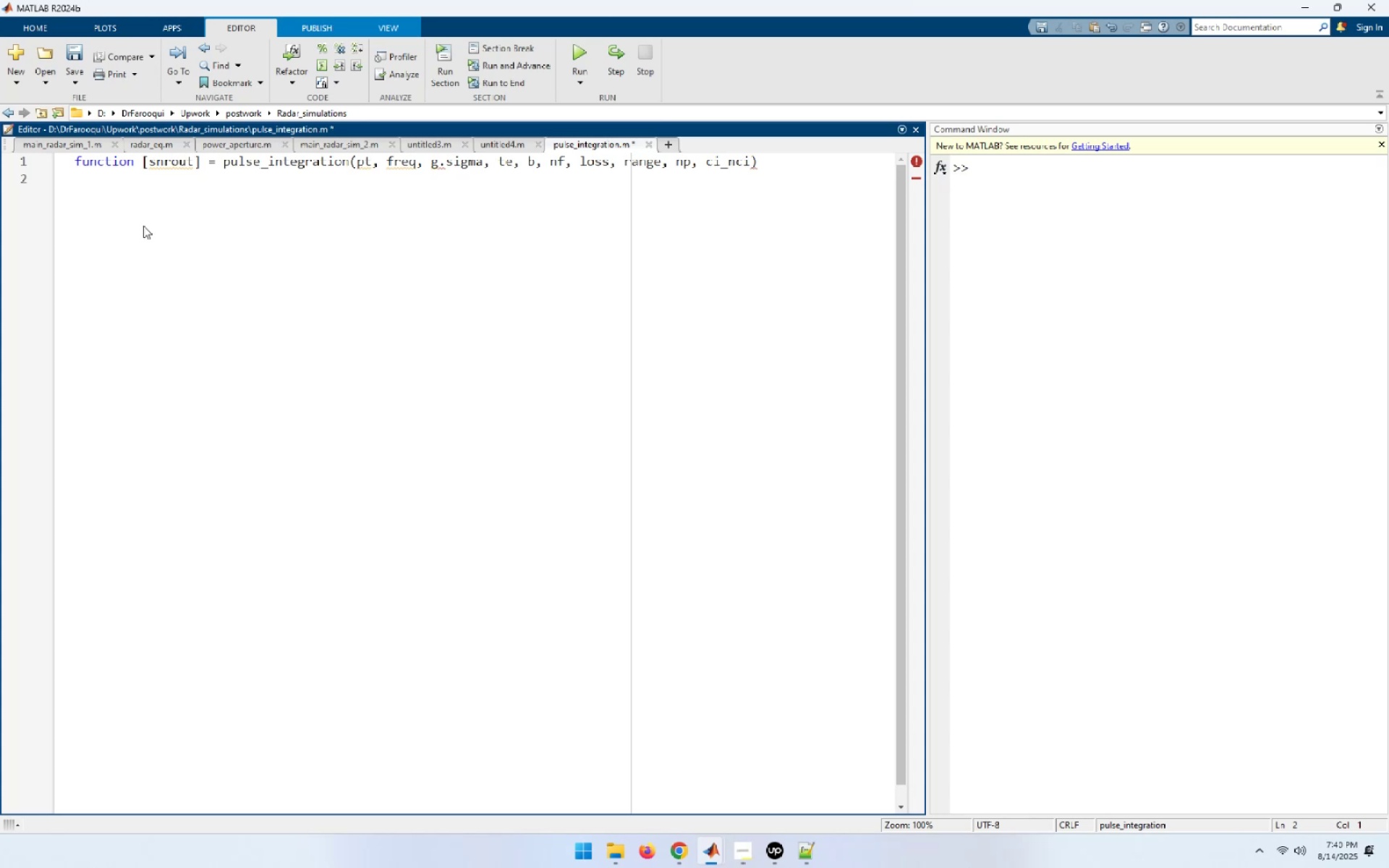 
key(ArrowUp)
 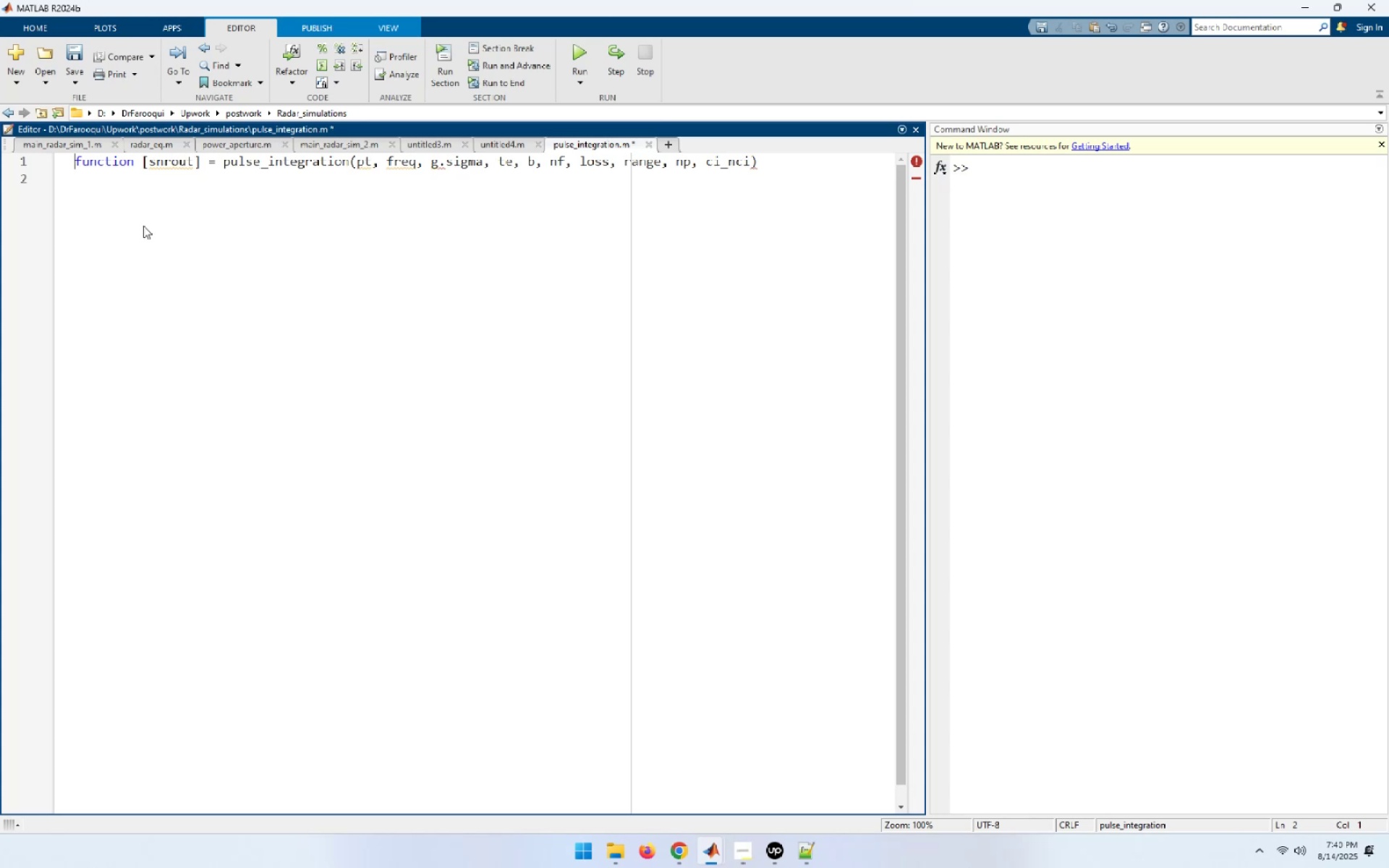 
key(ArrowRight)
 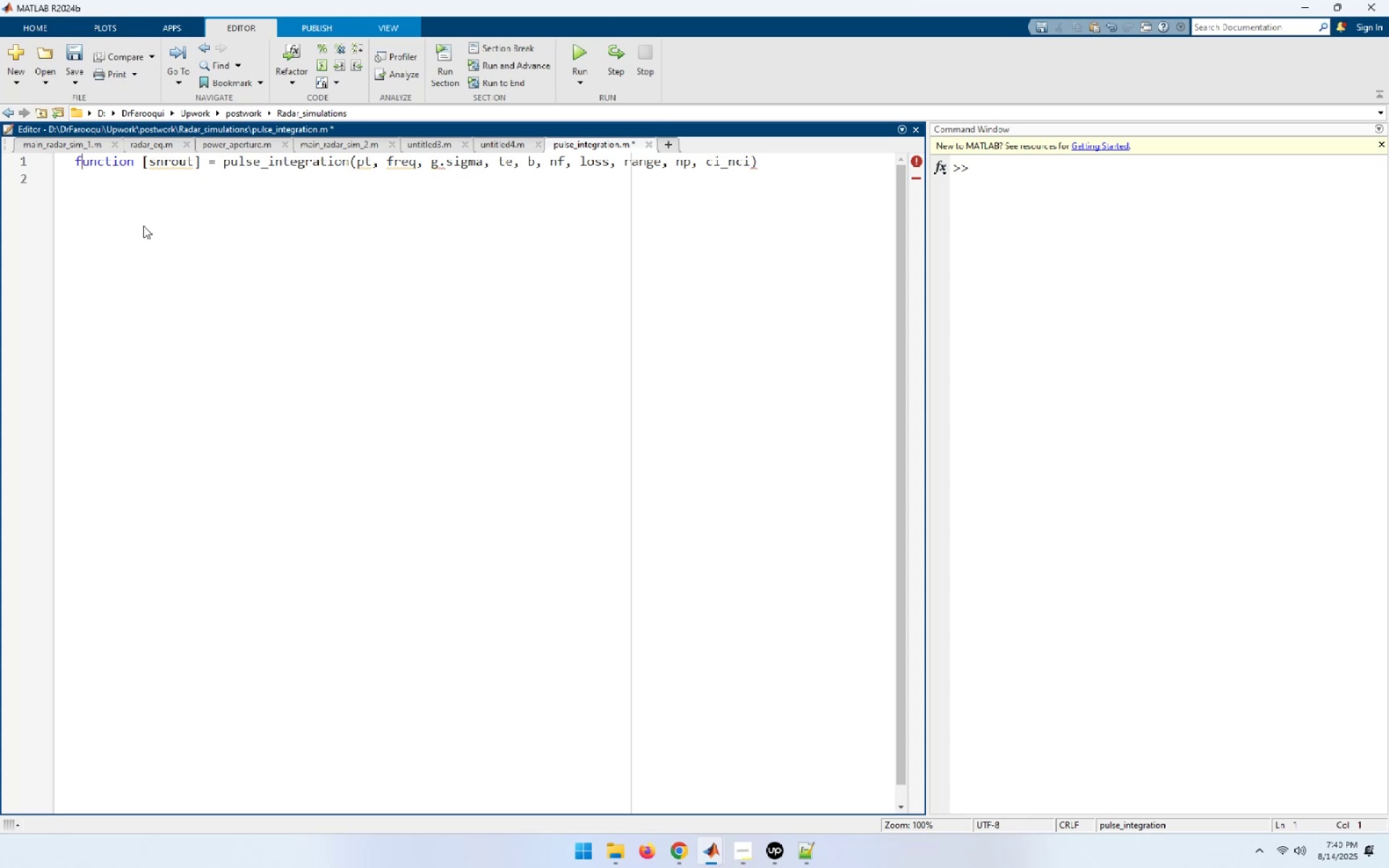 
hold_key(key=ArrowRight, duration=1.53)
 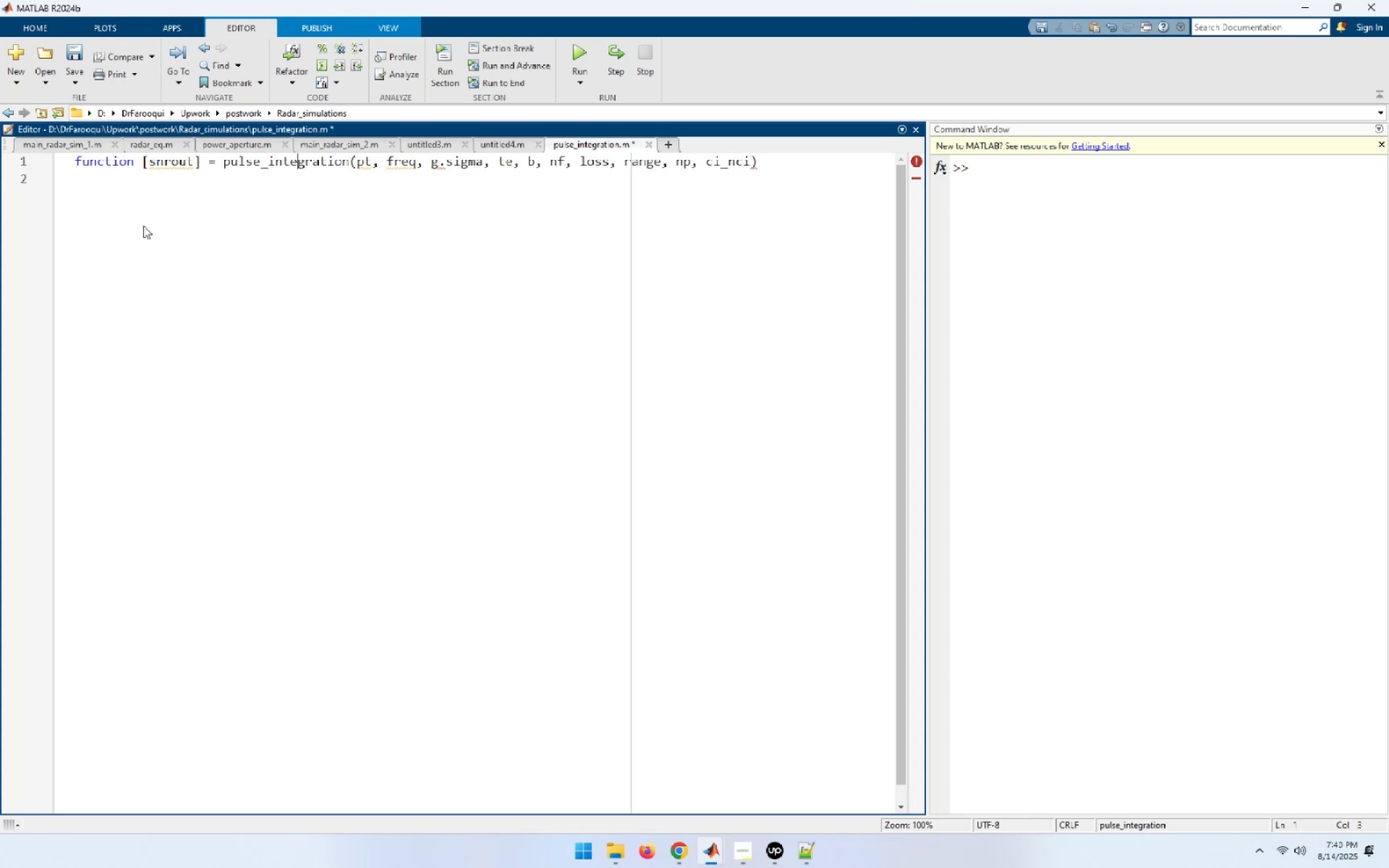 
key(ArrowRight)
 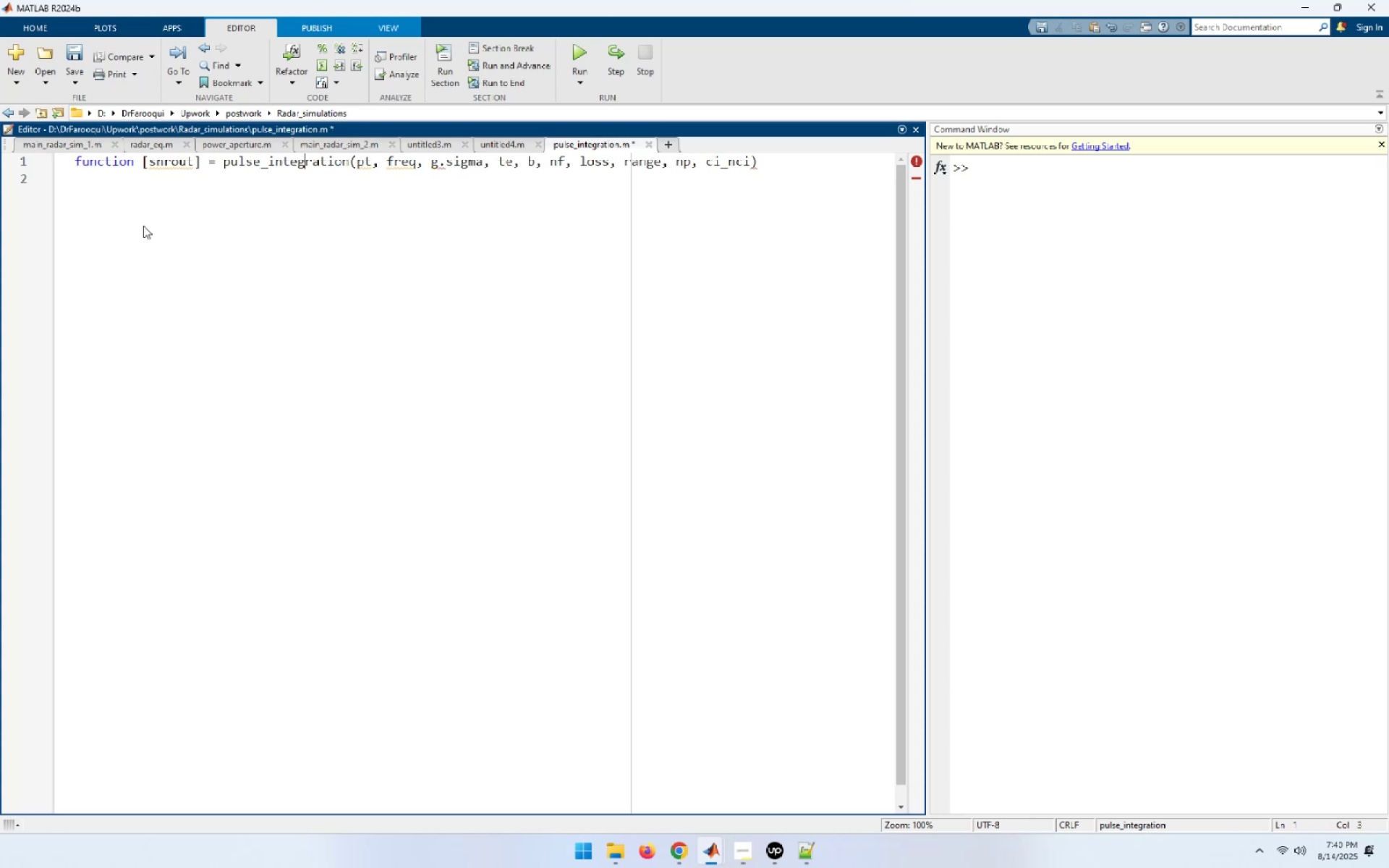 
key(ArrowRight)
 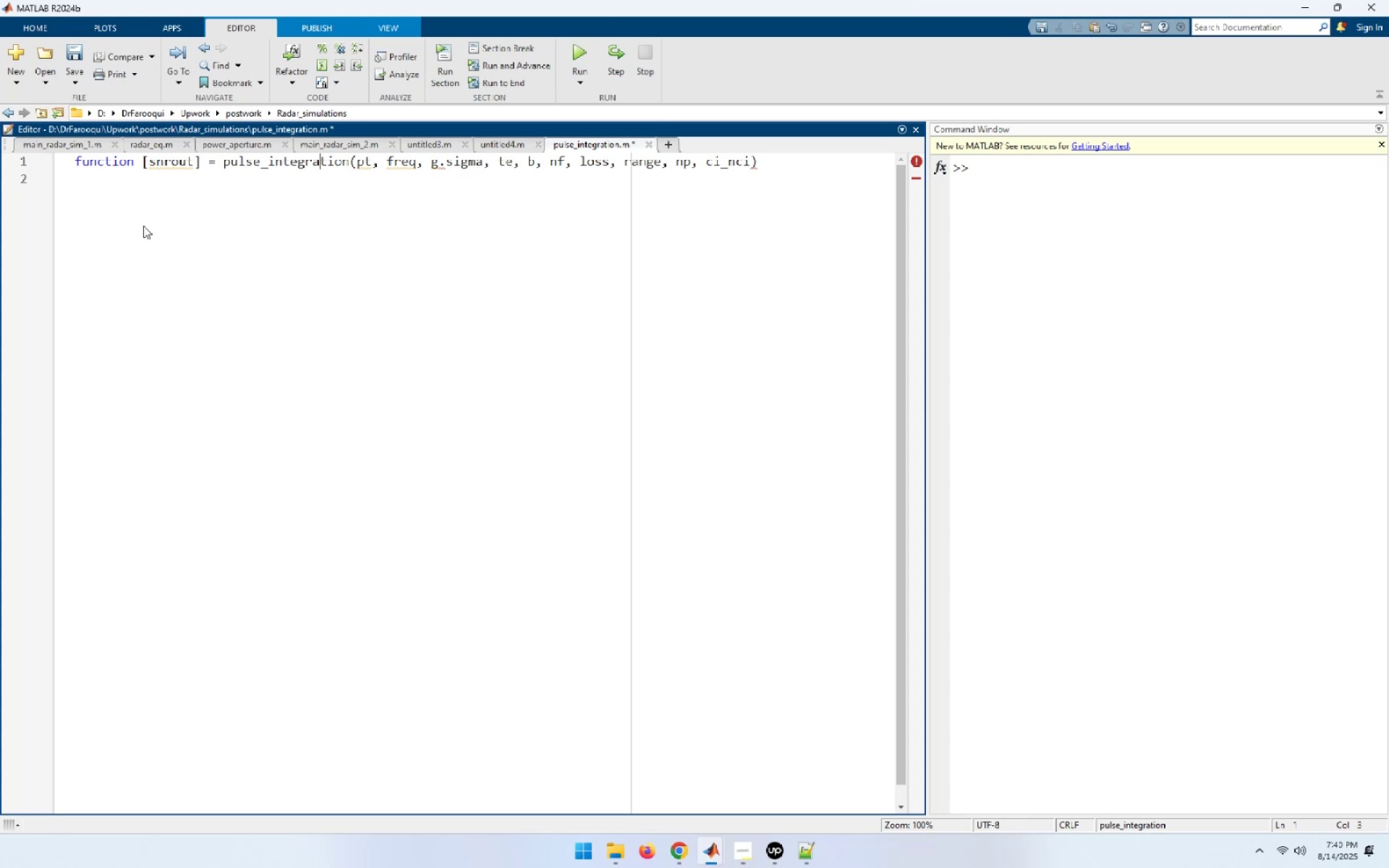 
key(ArrowRight)
 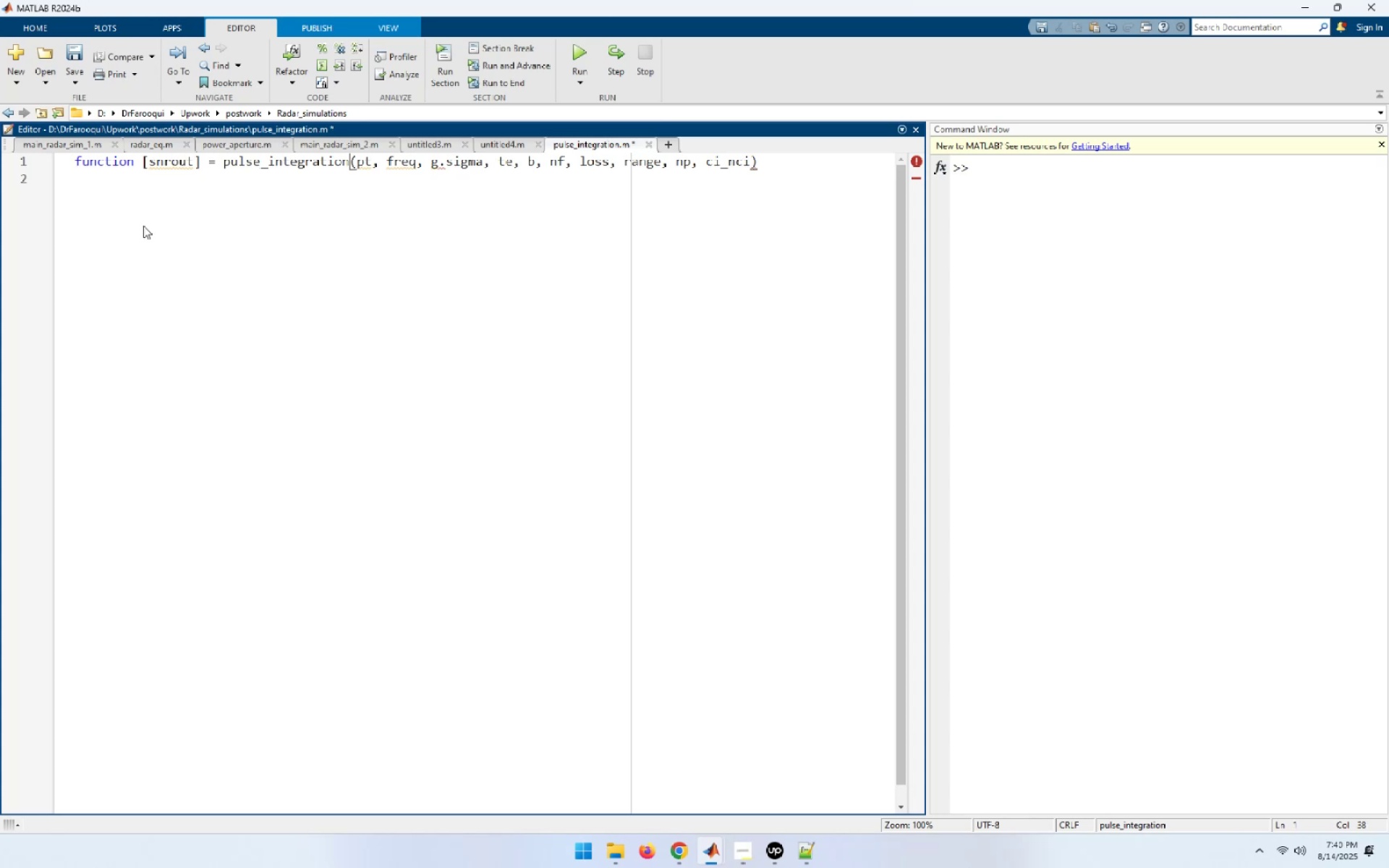 
key(End)
 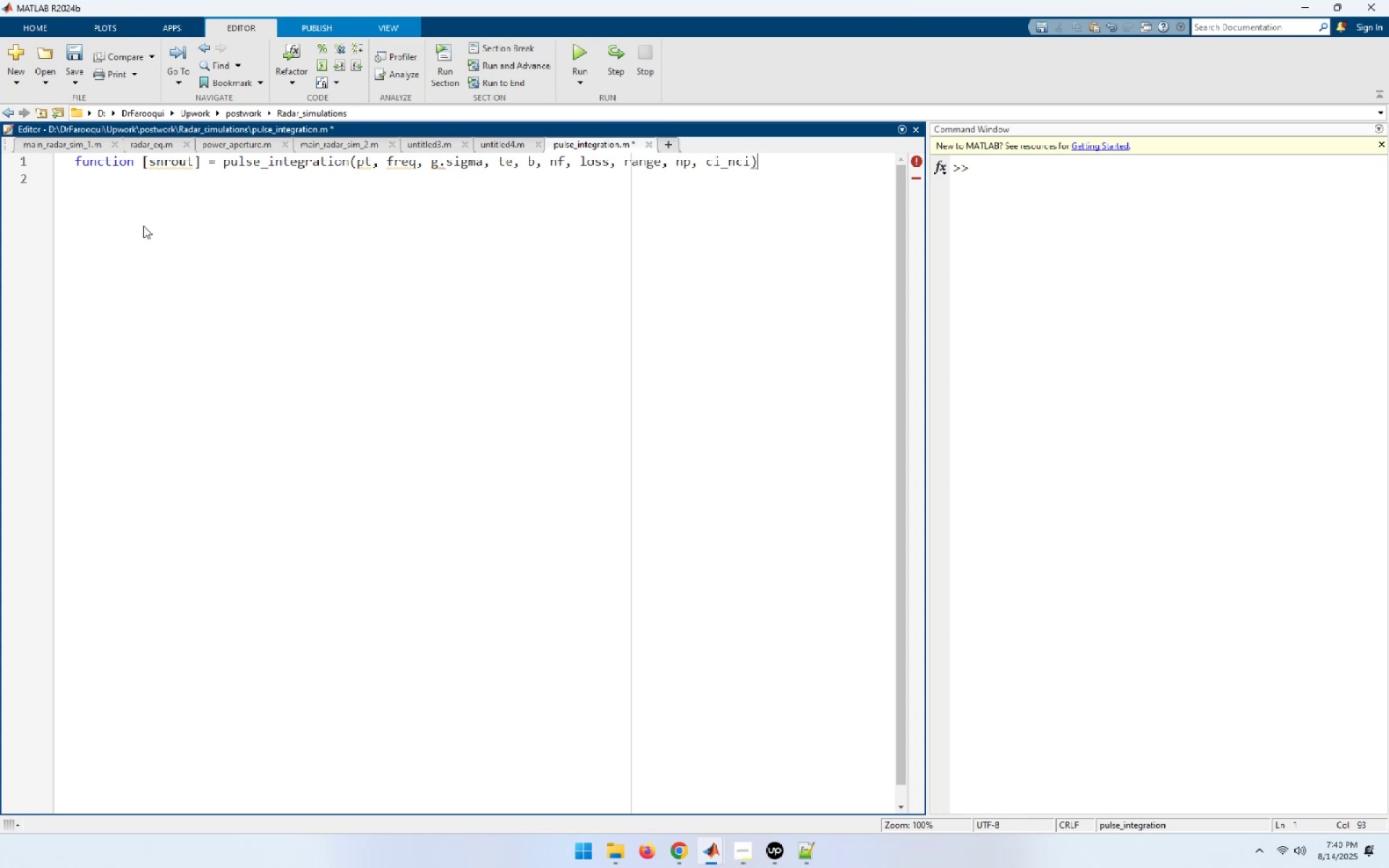 
key(ArrowDown)
 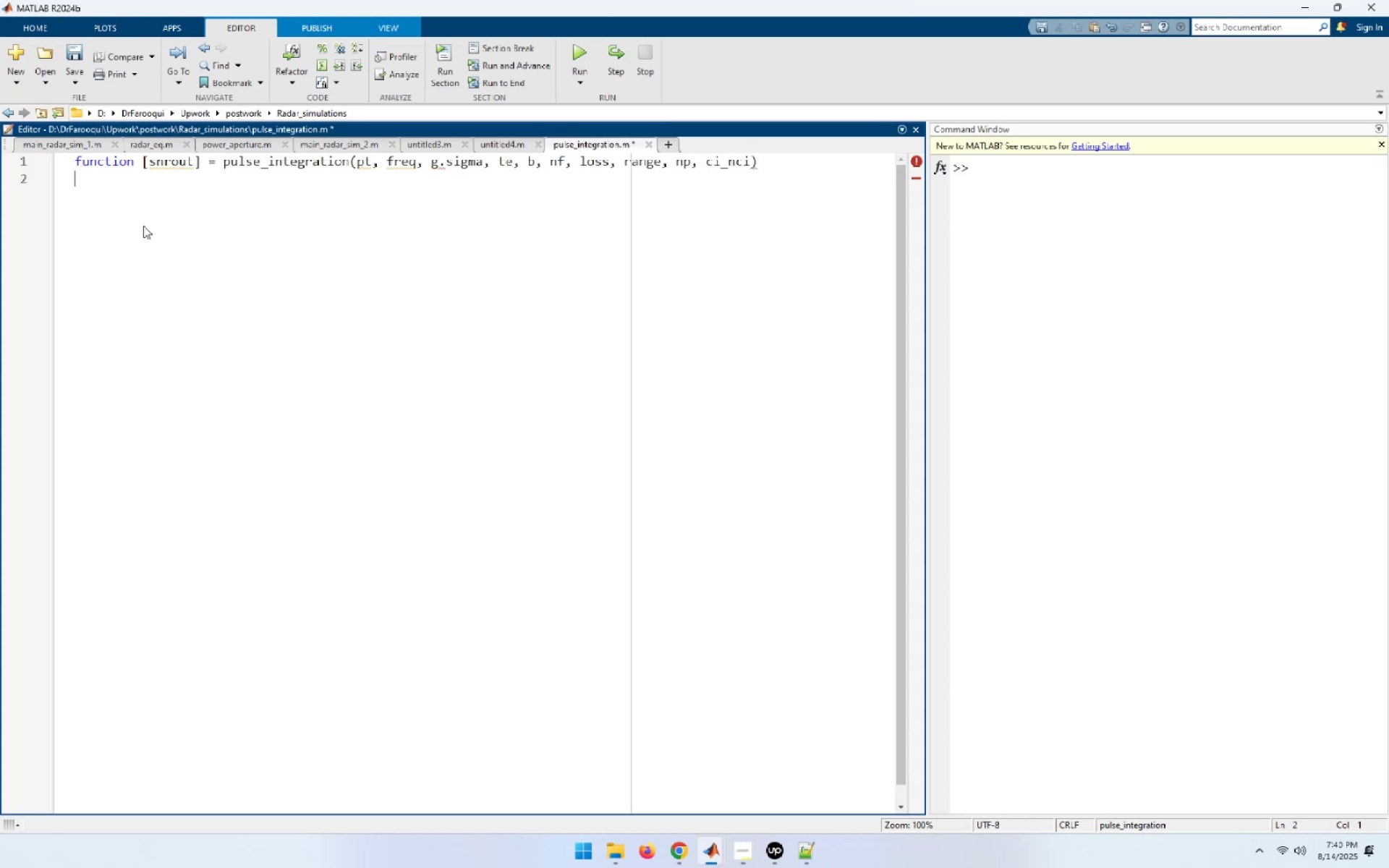 
type(snrl-=)
key(Backspace)
key(Backspace)
type(=)
 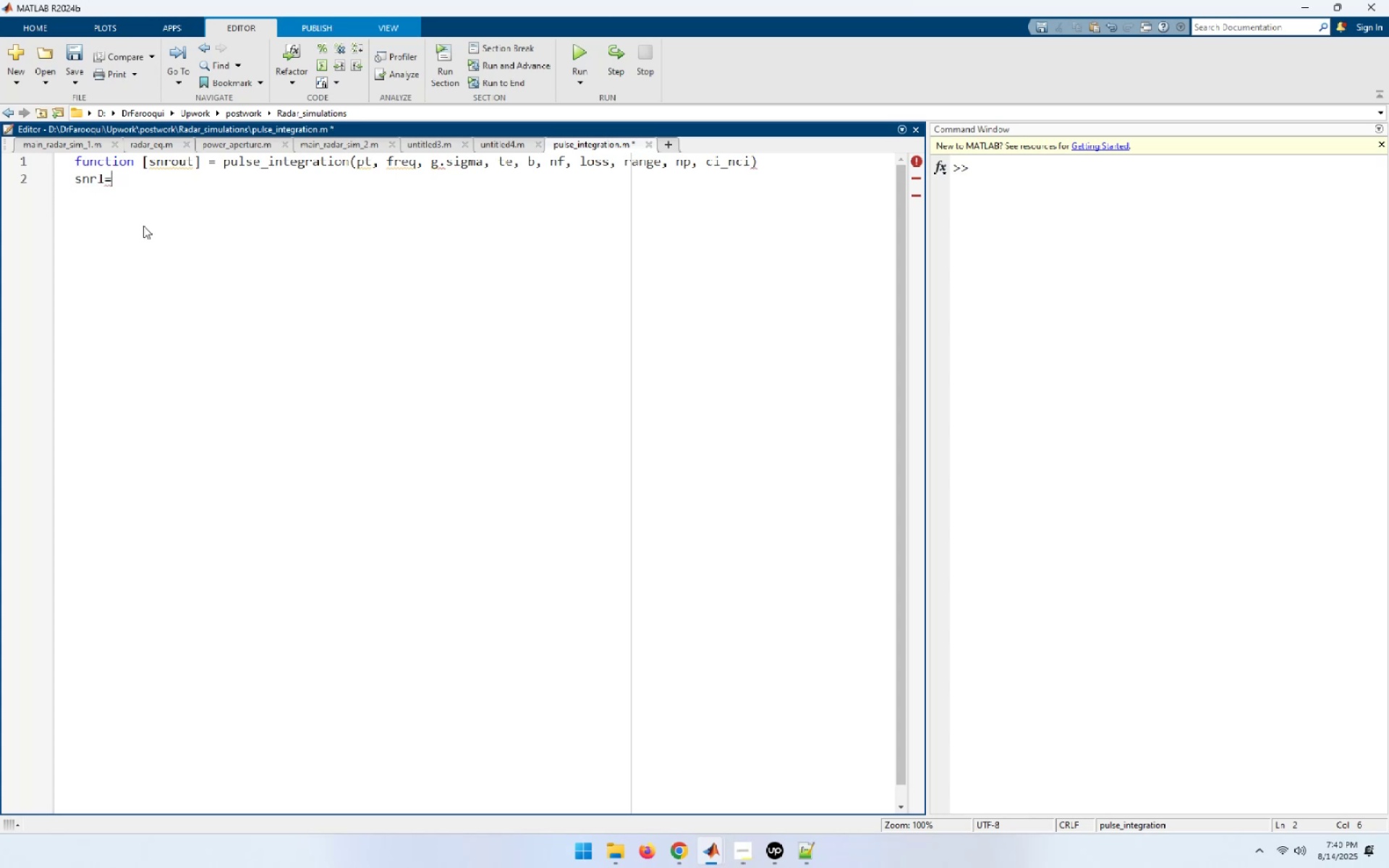 
type(radar_eq(pt, fre)
key(Backspace)
type(eq, g, sigma, te, be)
 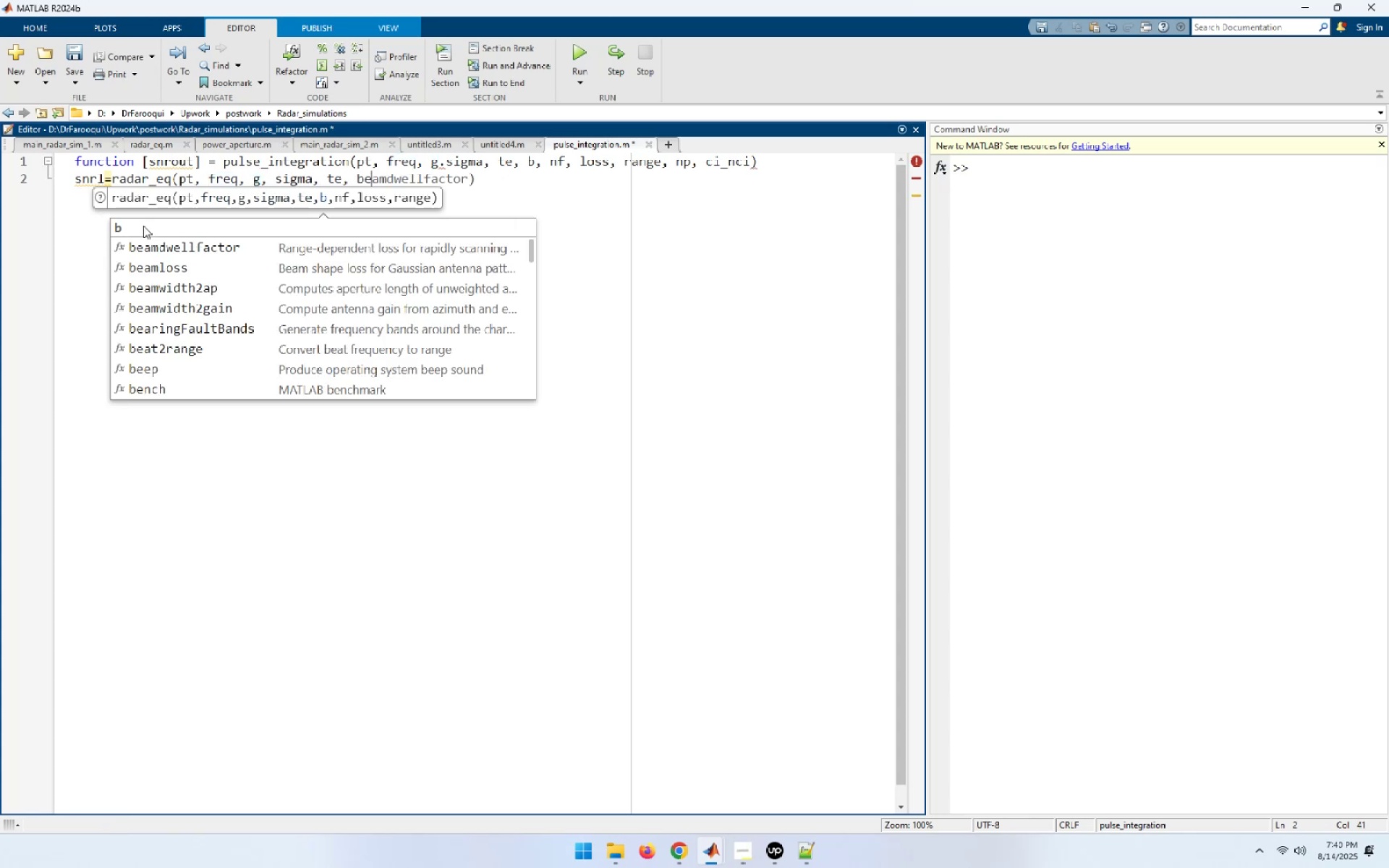 
key(Backspace)
type(, nf, loss, range))
 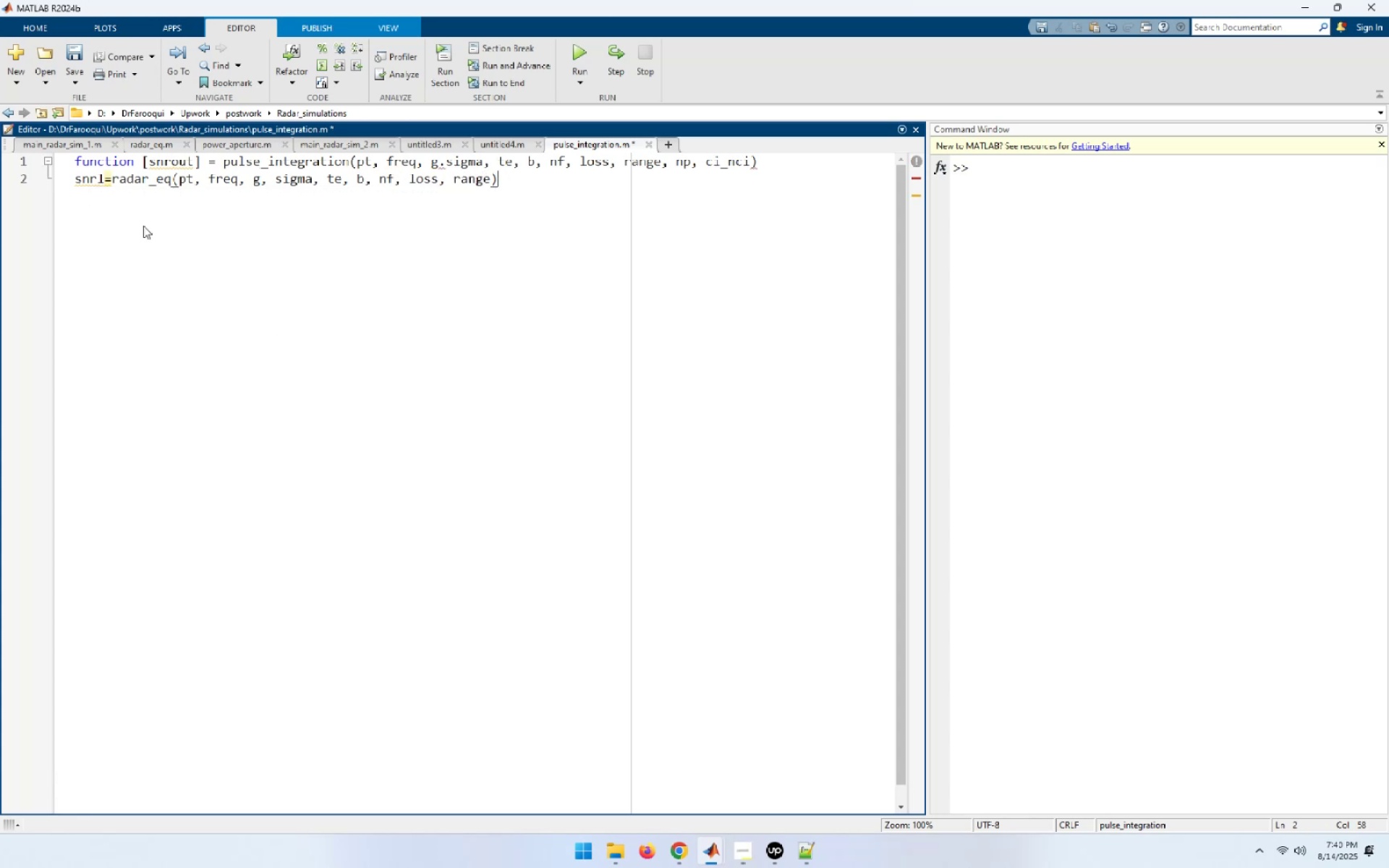 
key(Enter)
 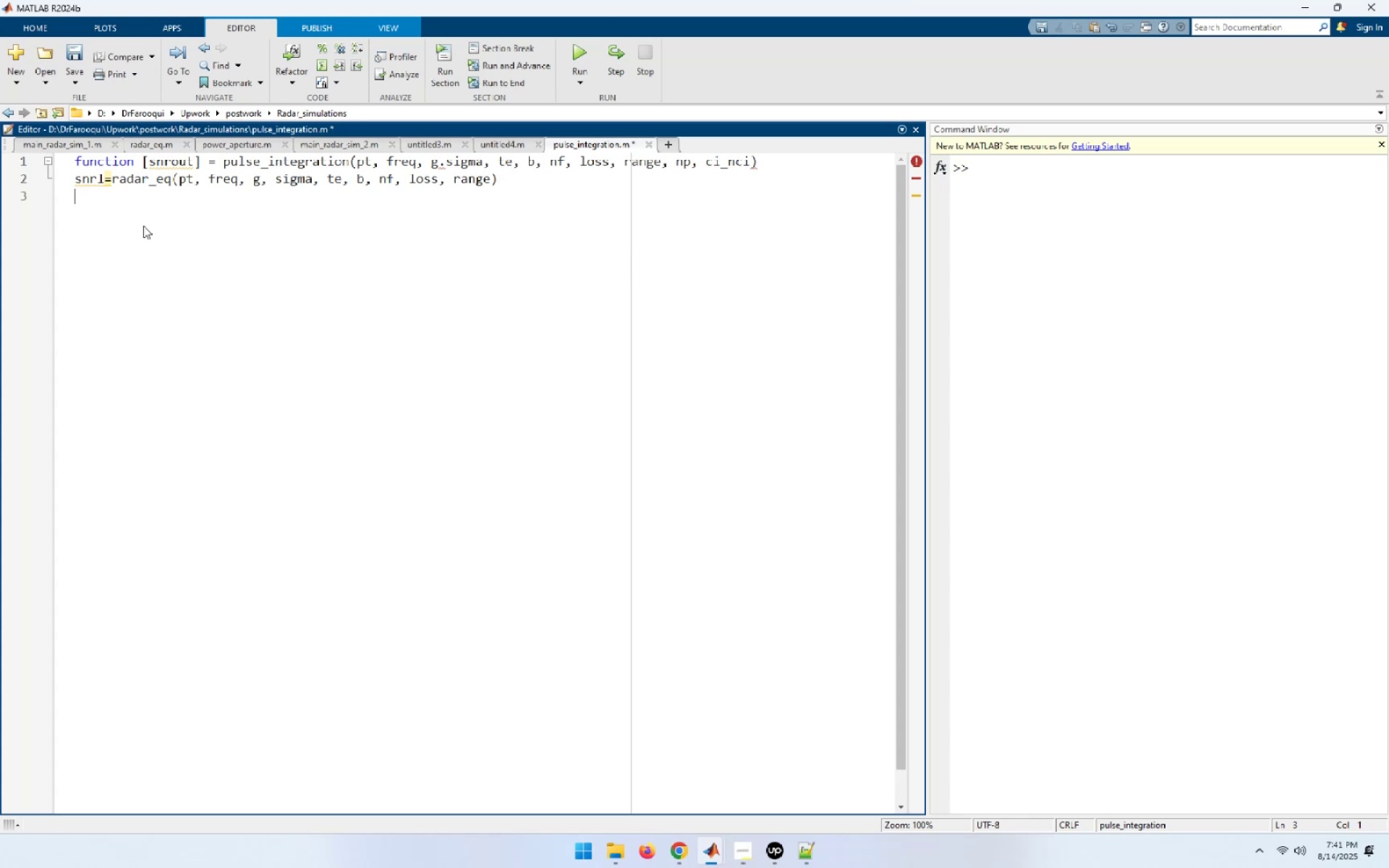 
key(ArrowUp)
 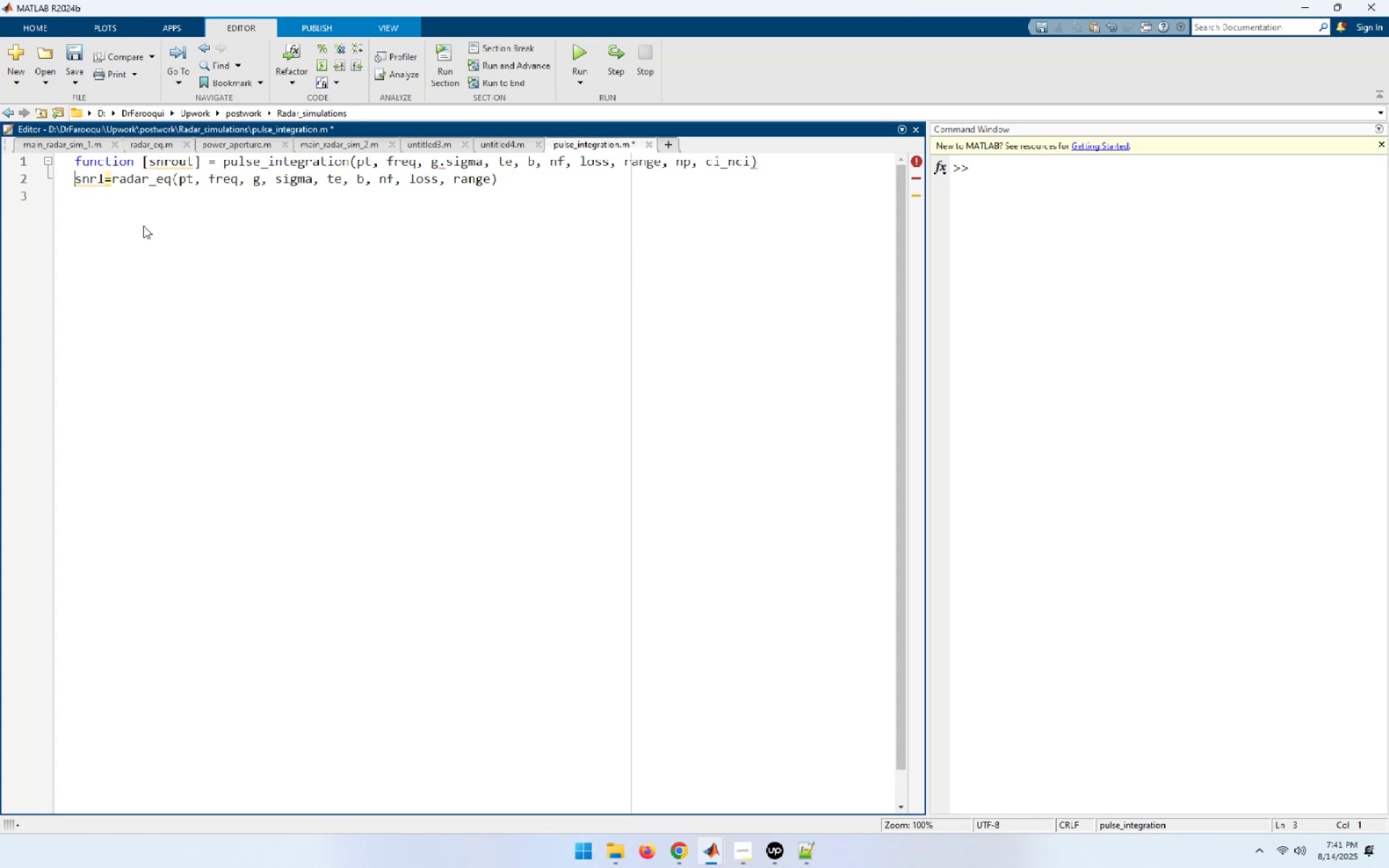 
key(ArrowRight)
 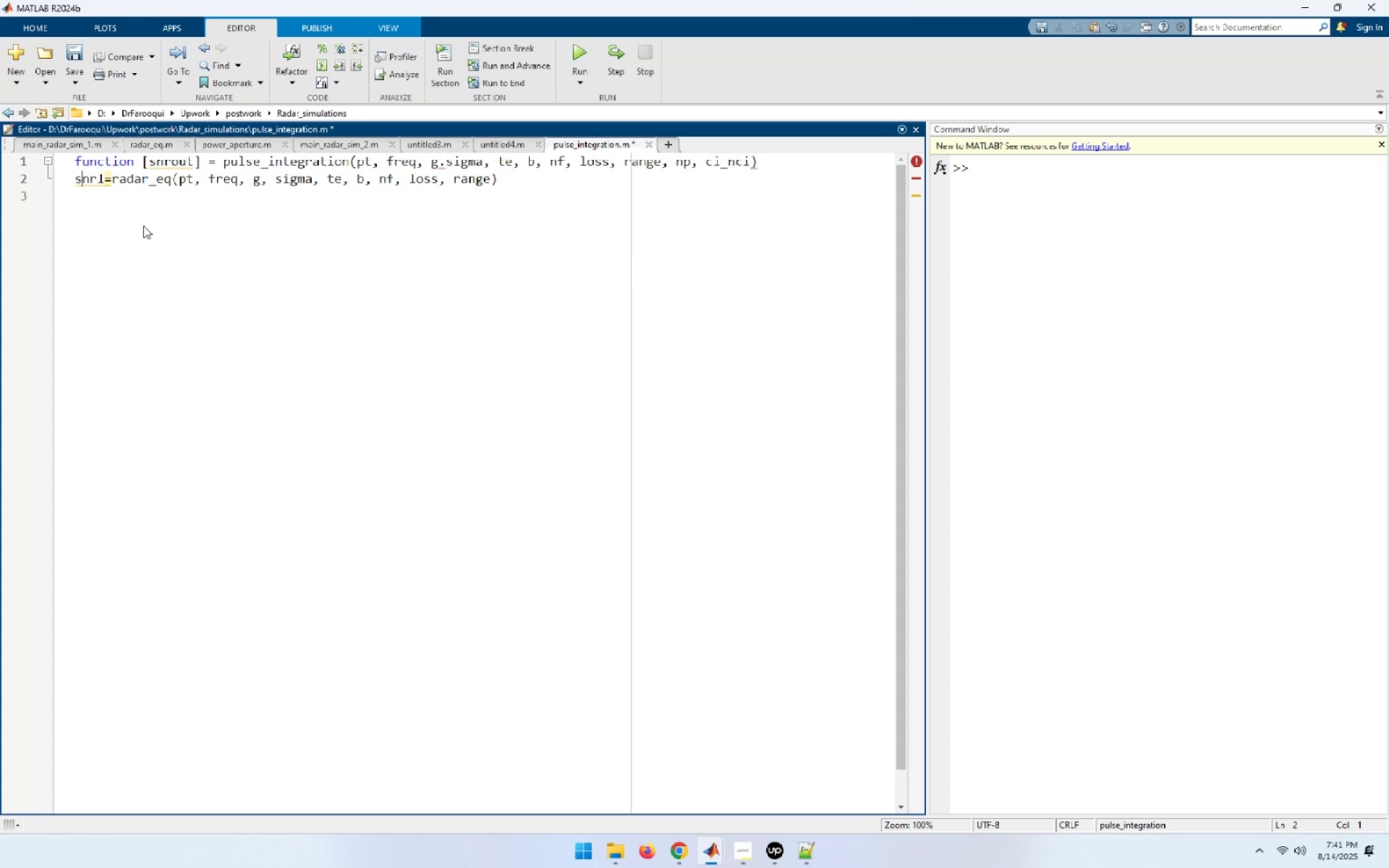 
key(ArrowRight)
 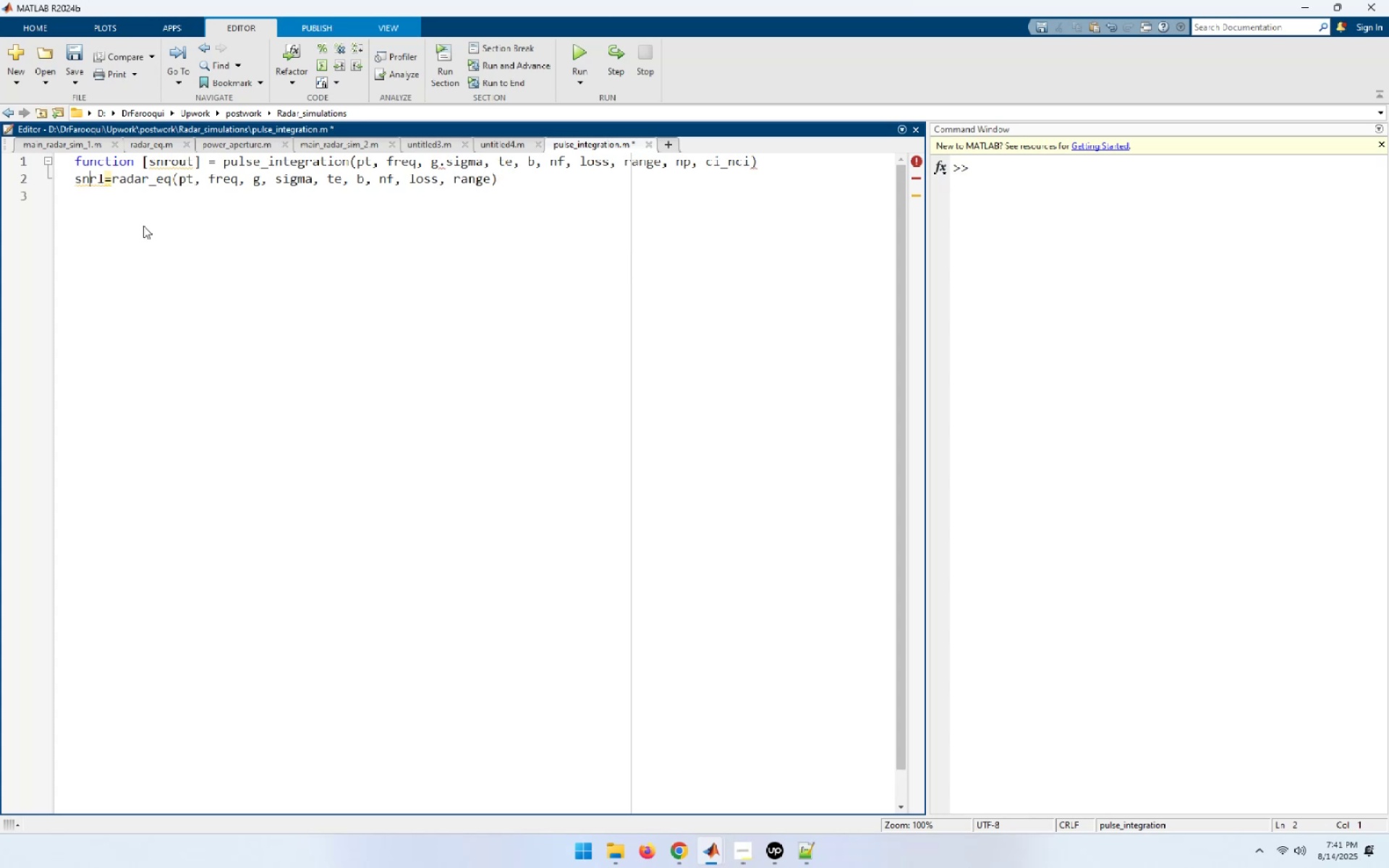 
key(ArrowRight)
 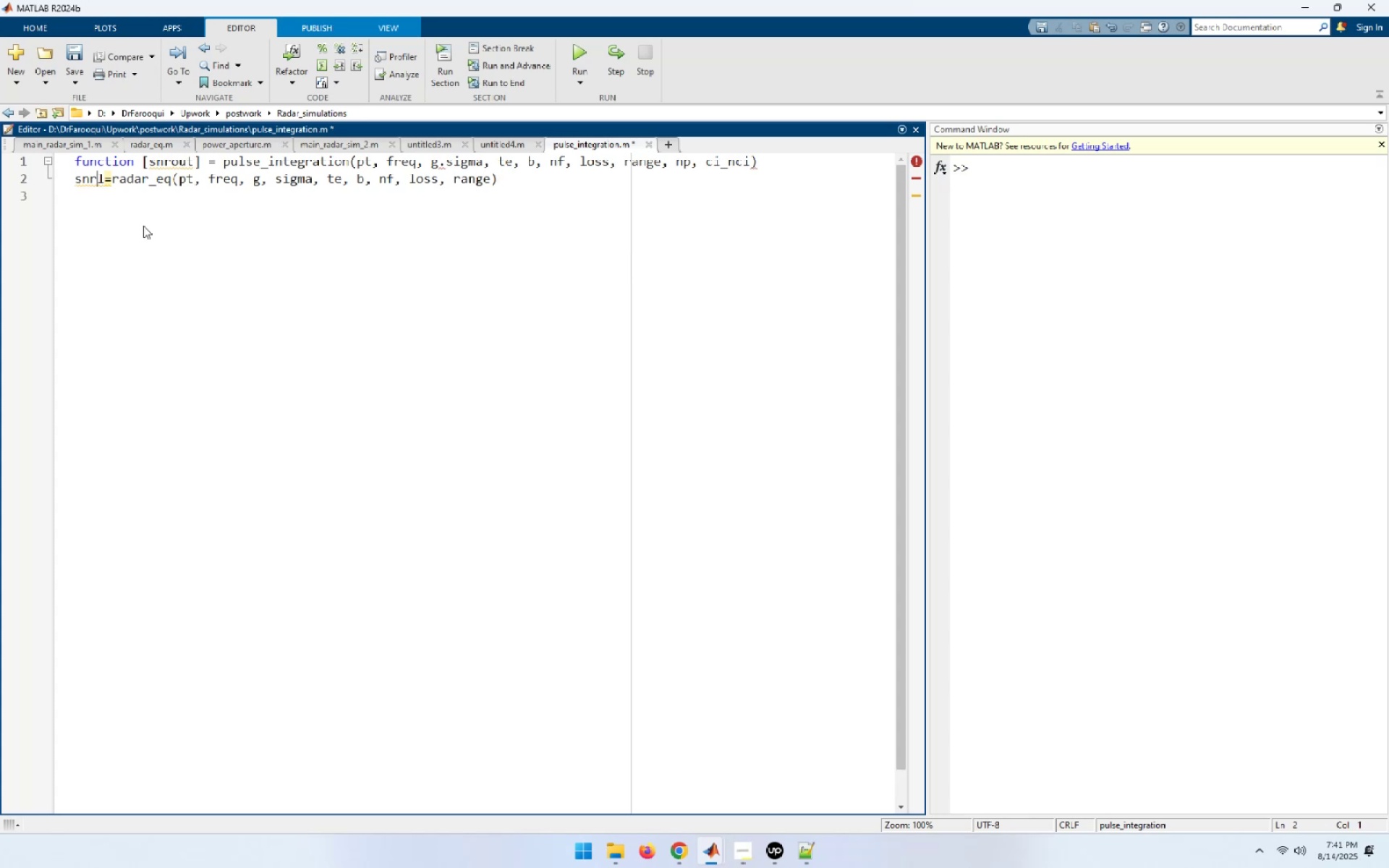 
key(ArrowRight)
 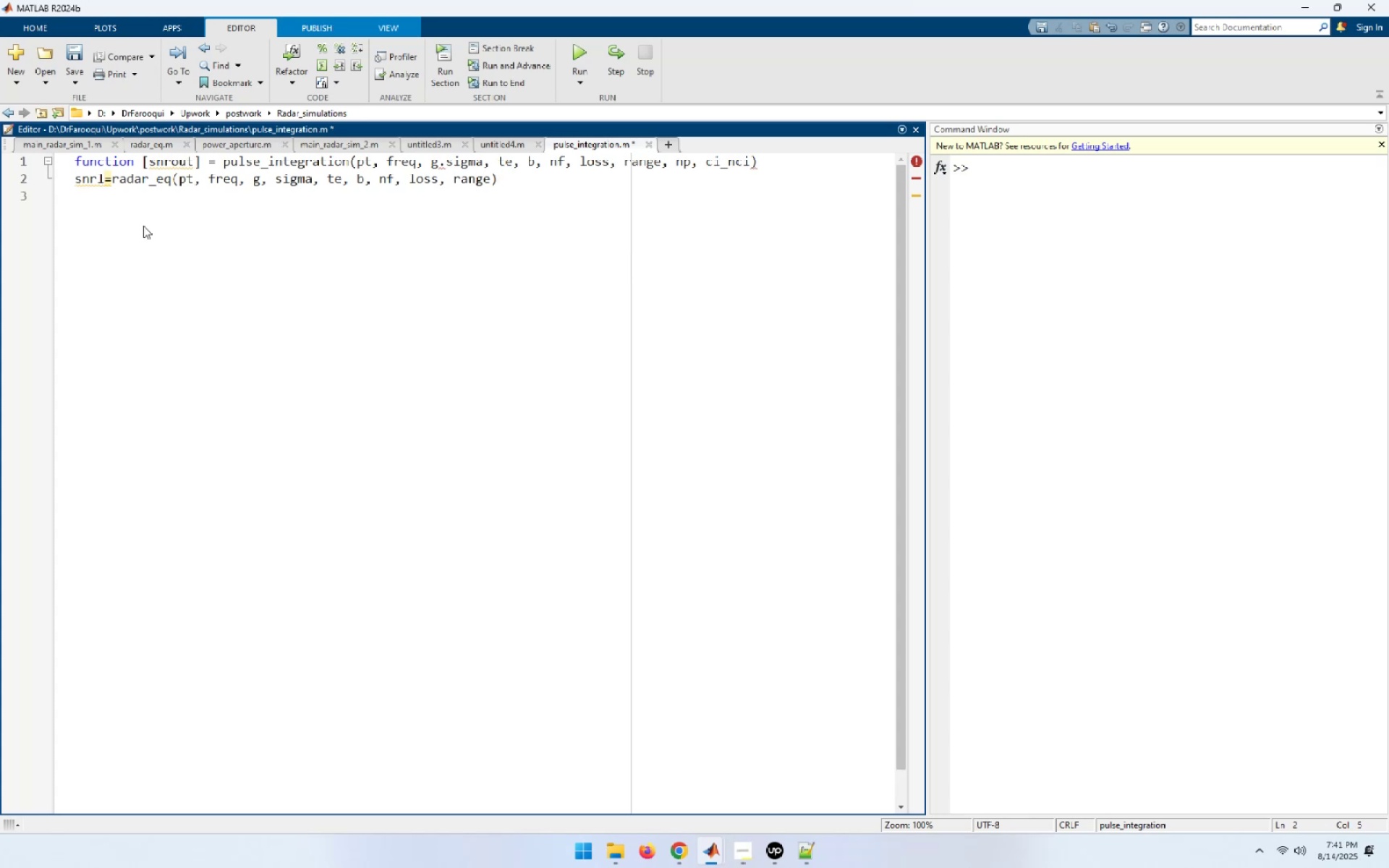 
key(End)
 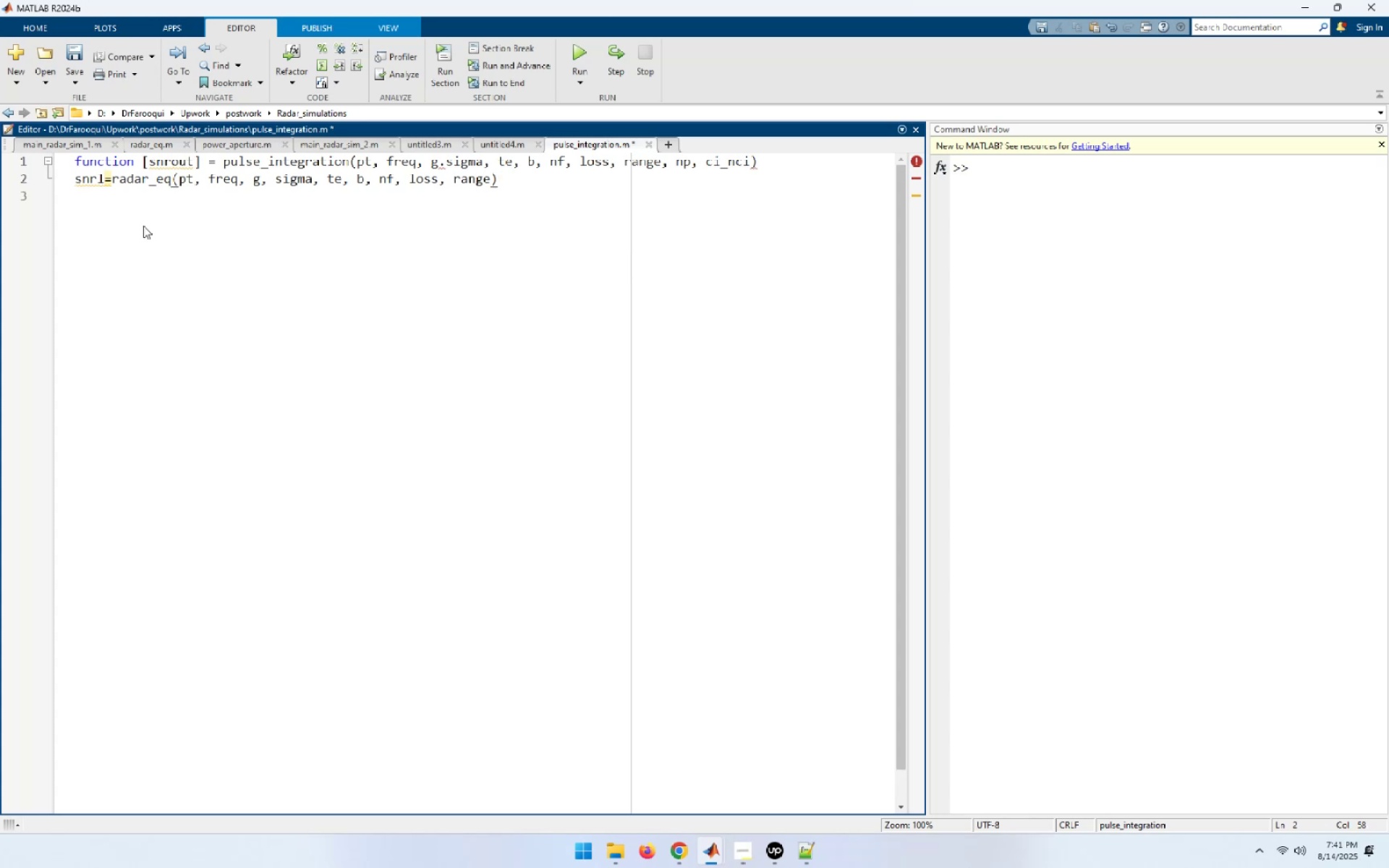 
key(Semicolon)
 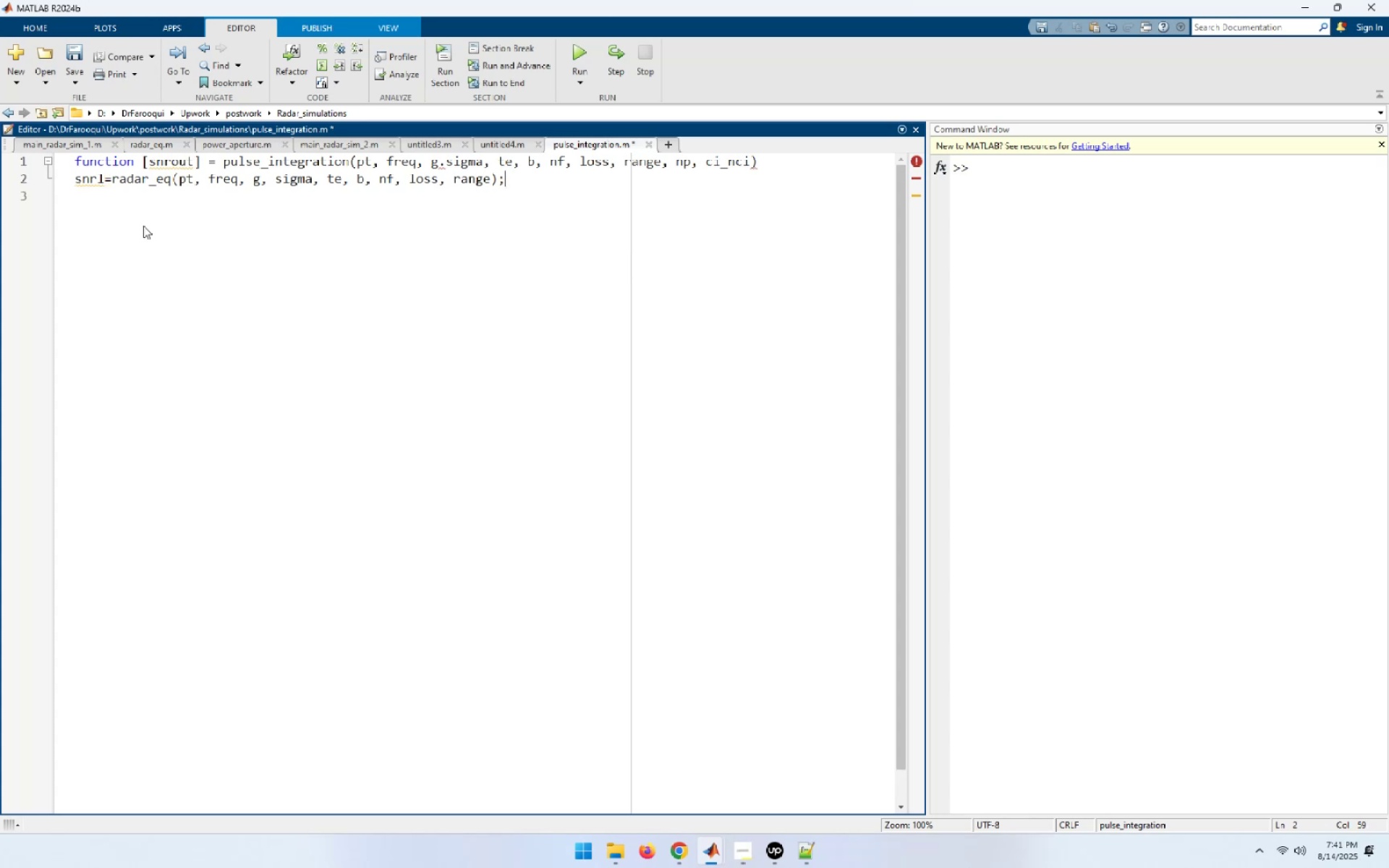 
key(ArrowDown)
 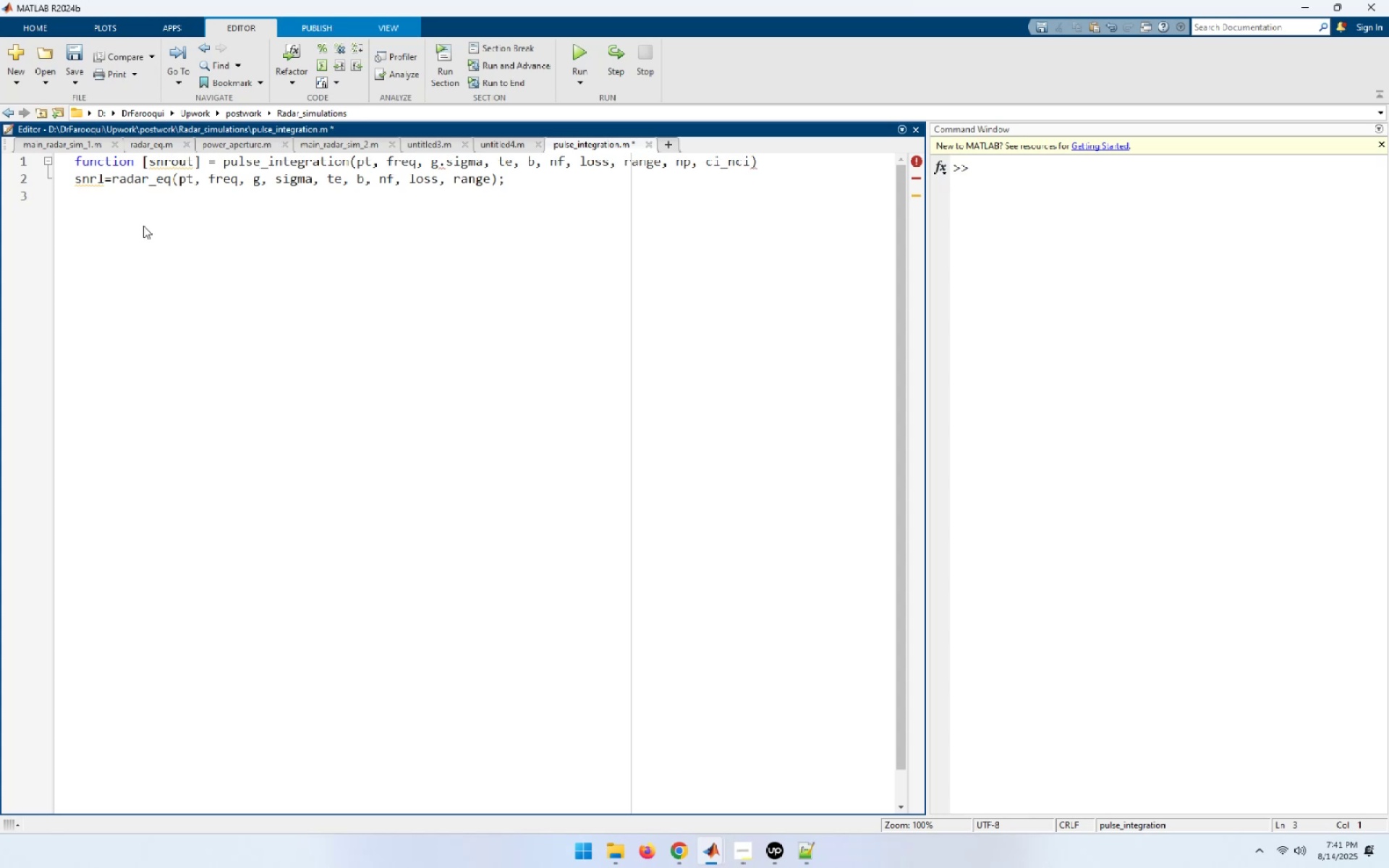 
wait(9.46)
 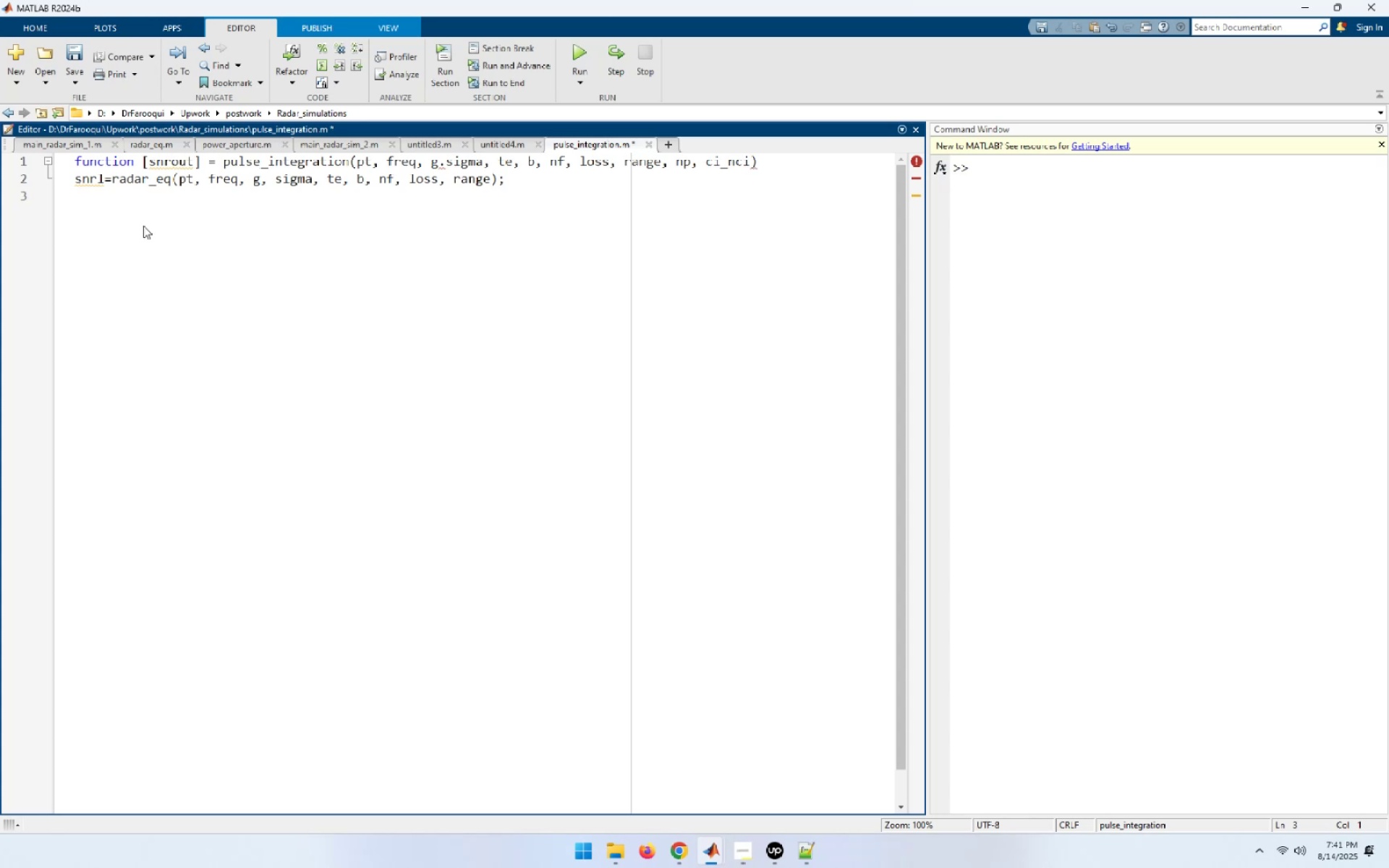 
type(if ))
key(Backspace)
type((ci_nci==1))
 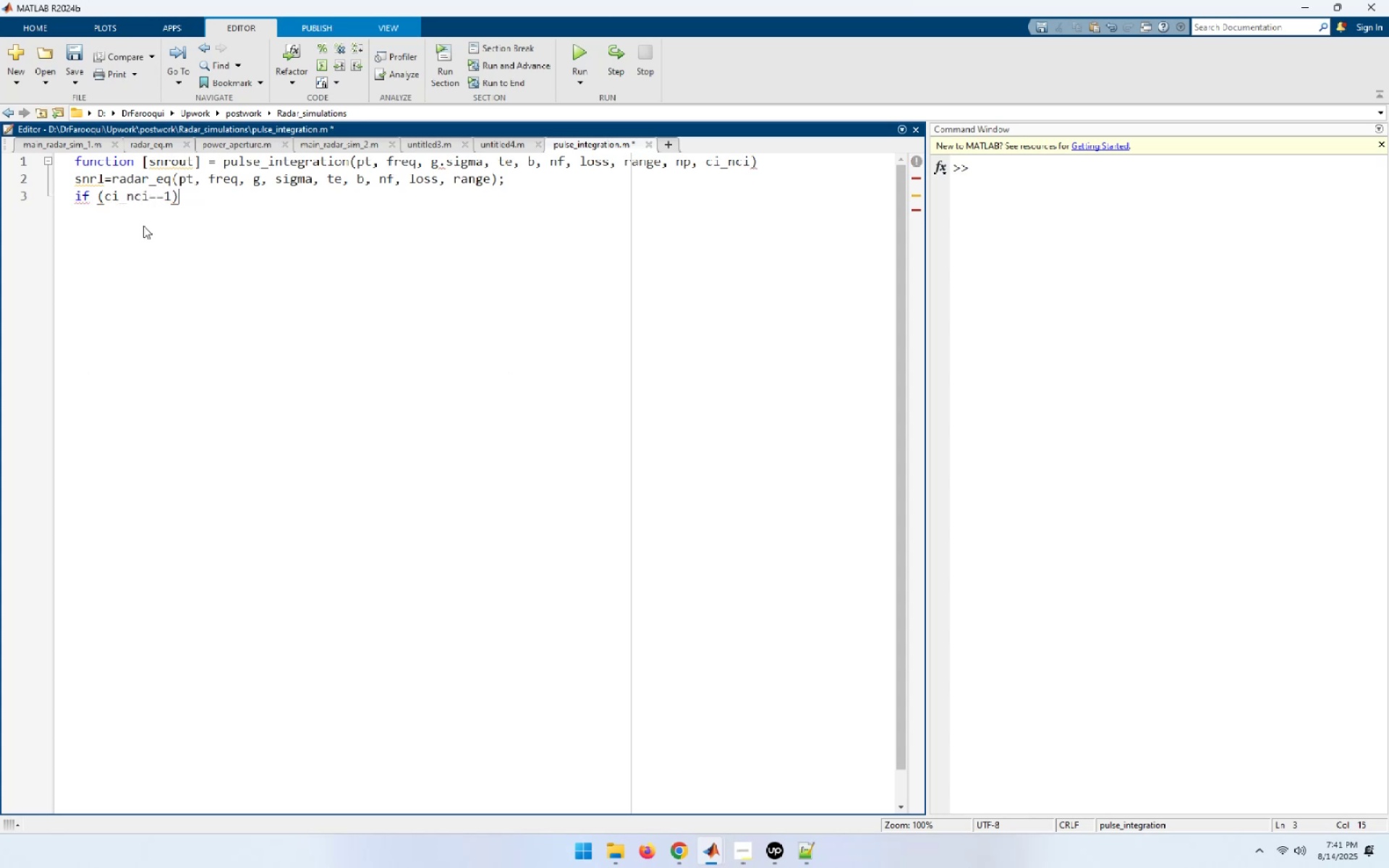 
wait(5.25)
 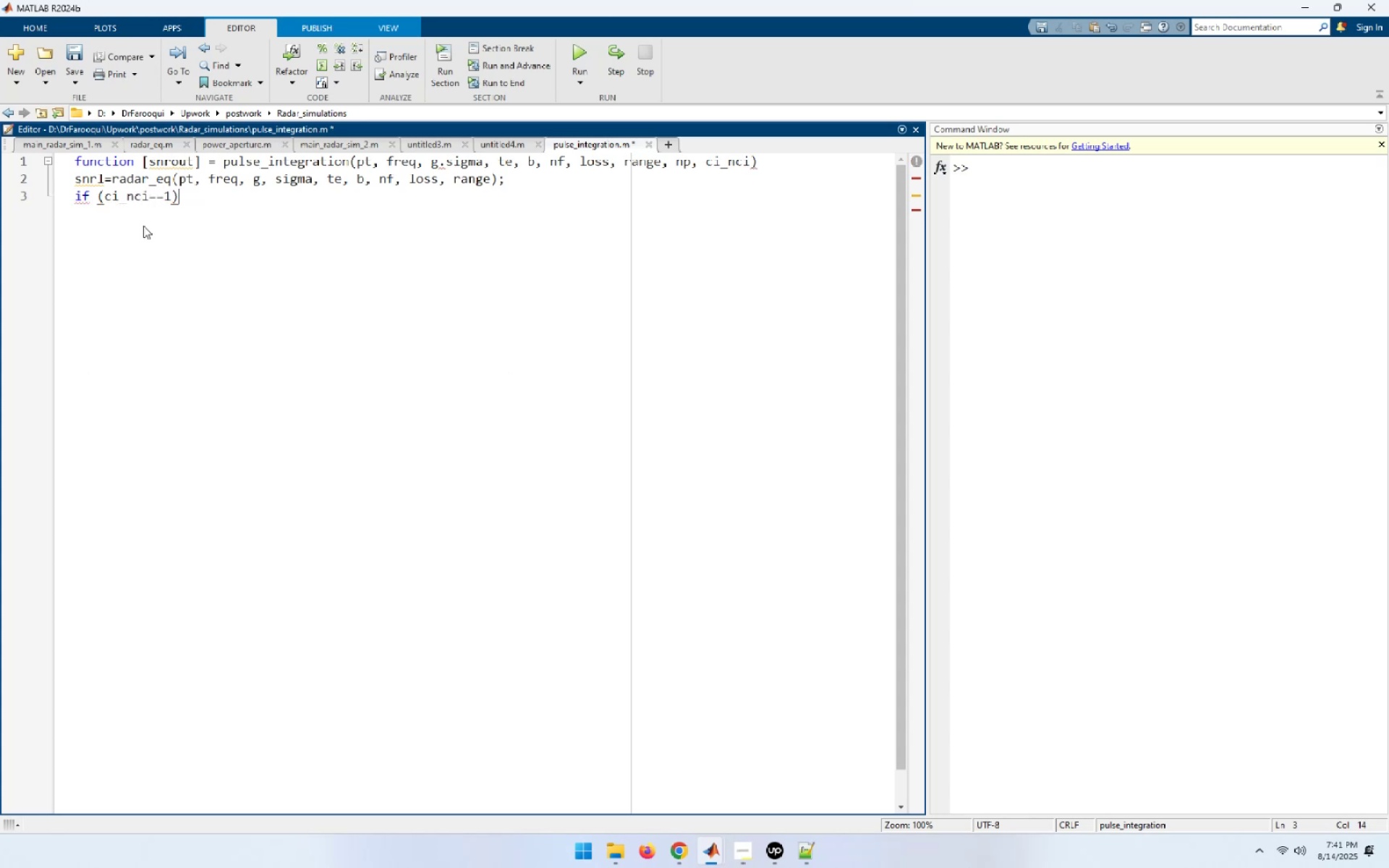 
key(Enter)
 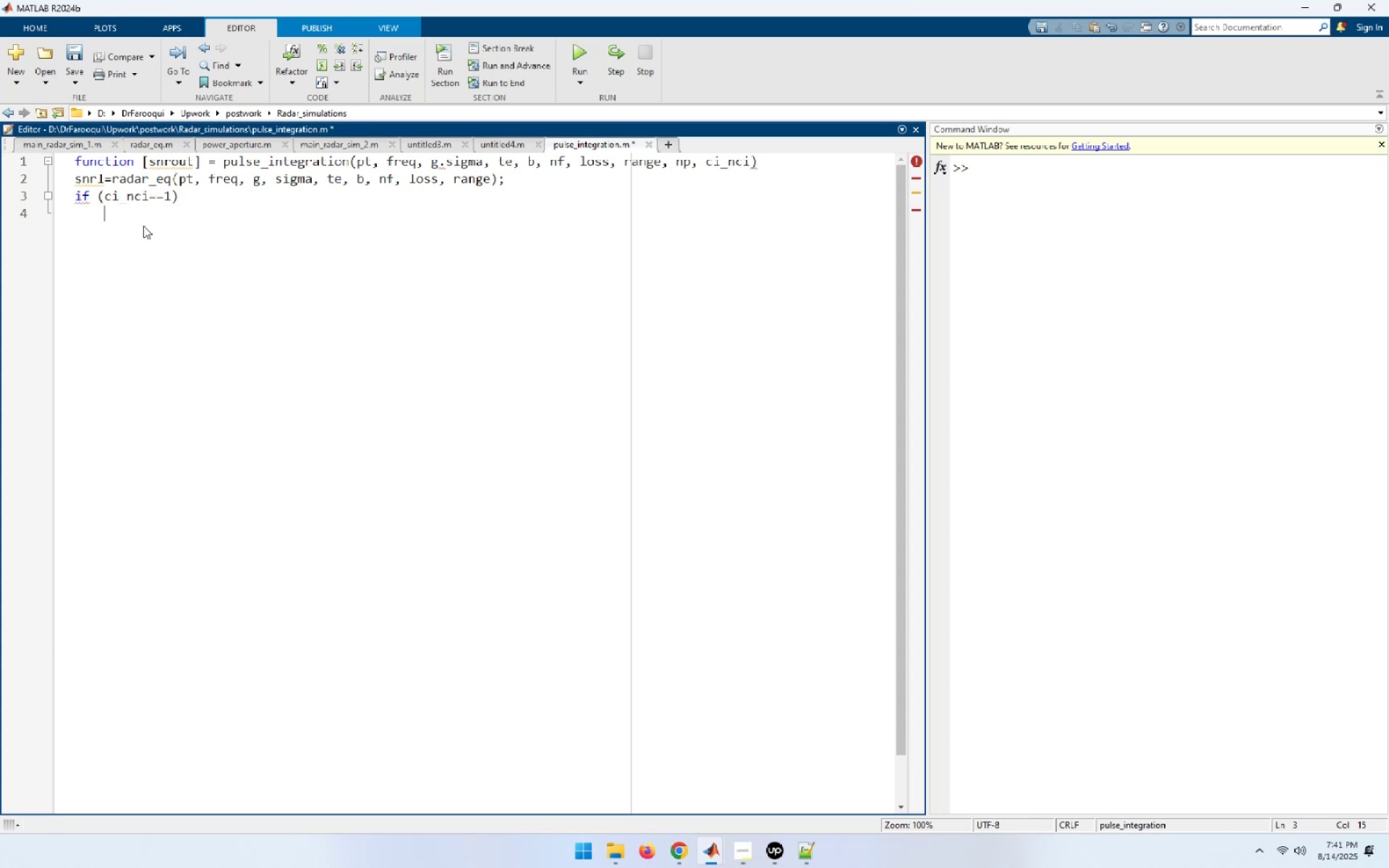 
type(snrout = )
 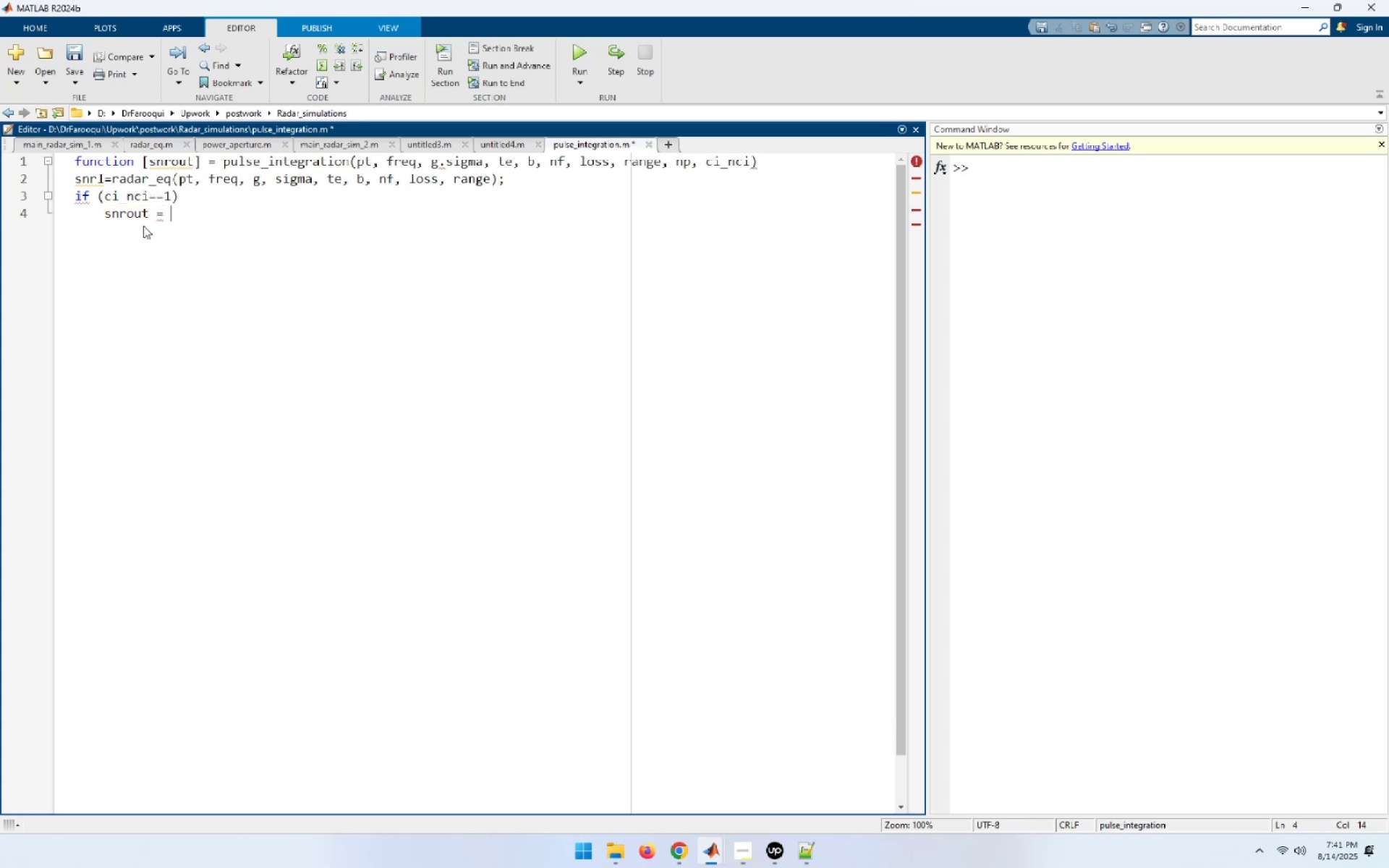 
type(snr+10*log10(np);)
 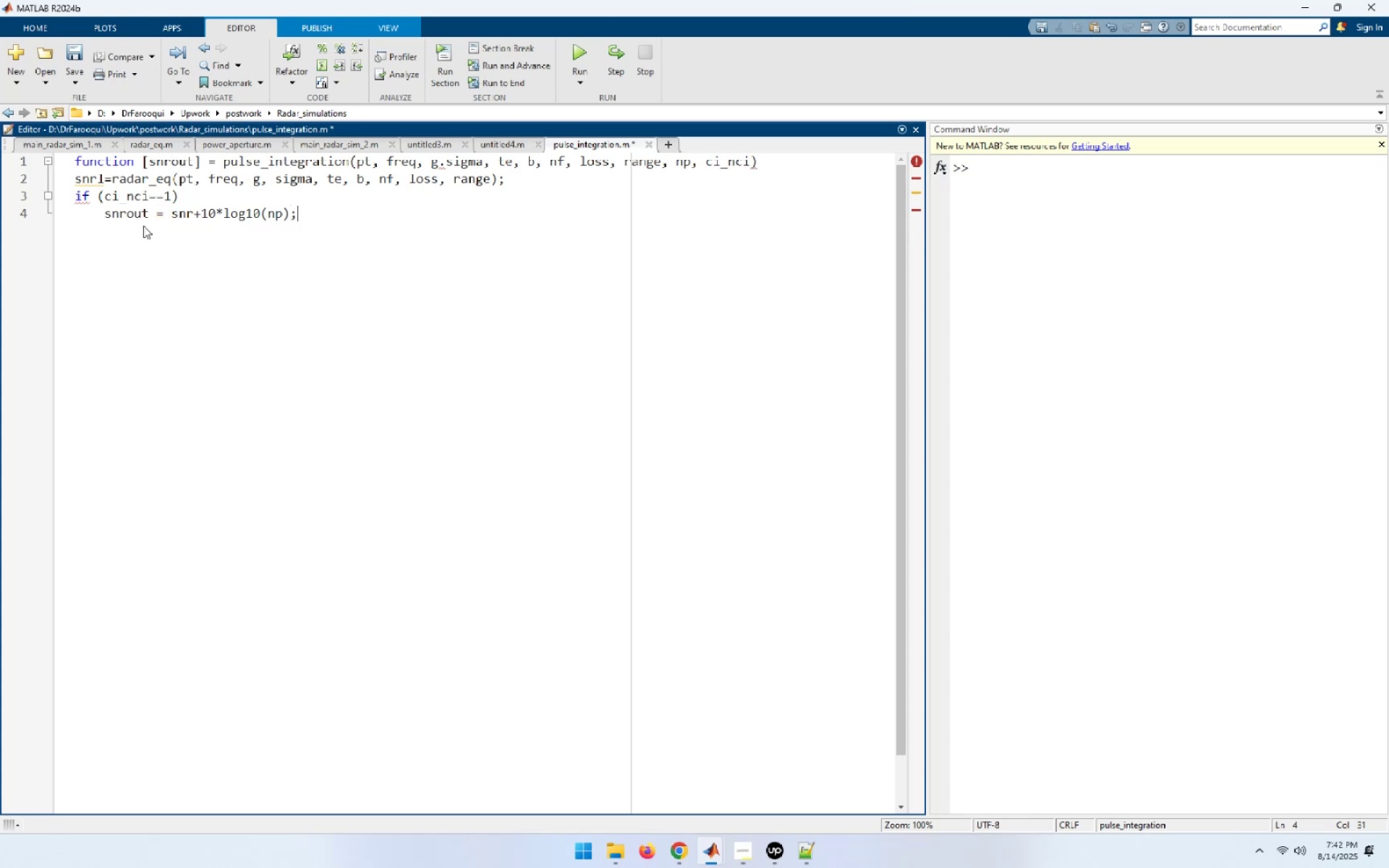 
key(Enter)
 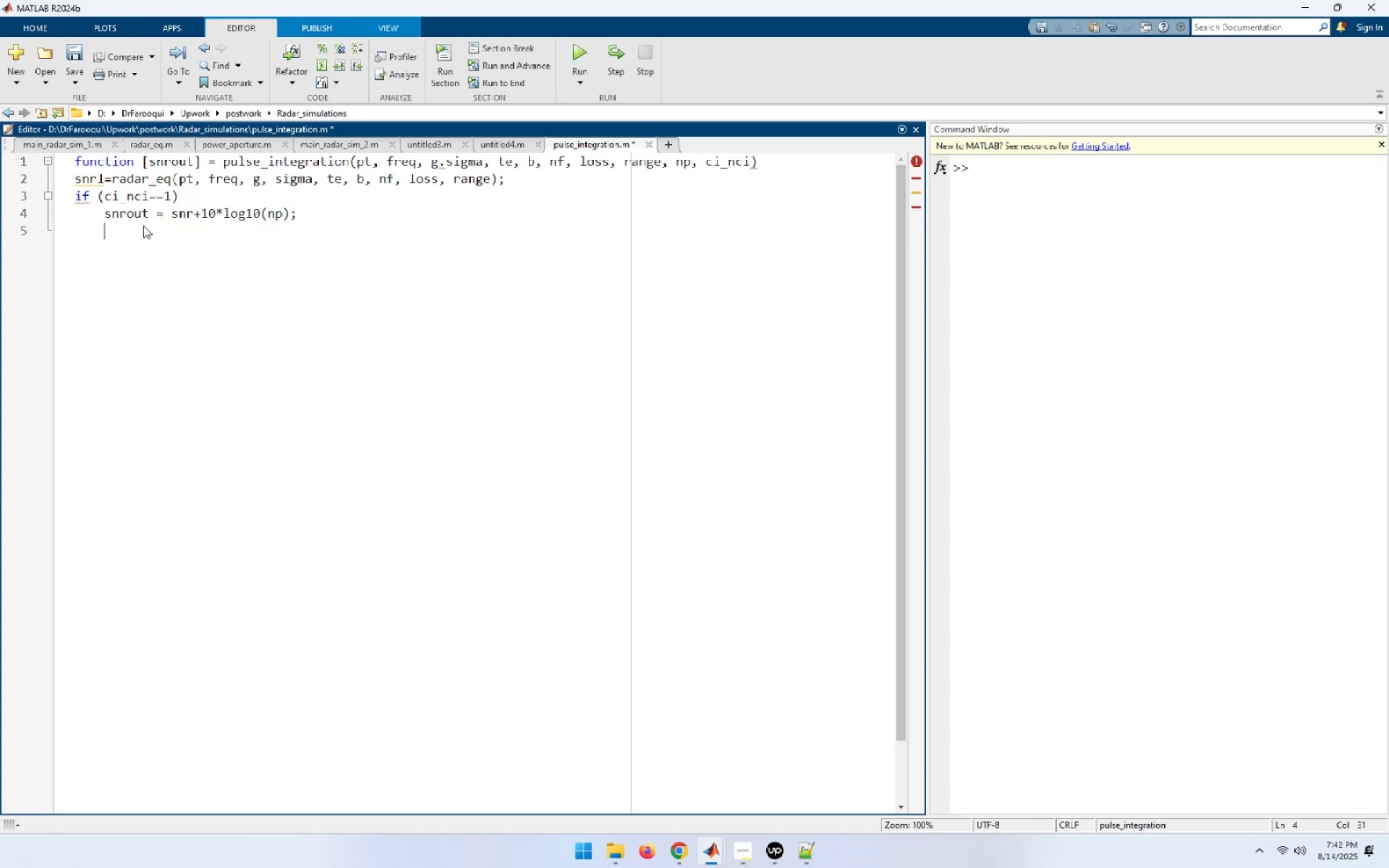 
type(else)
 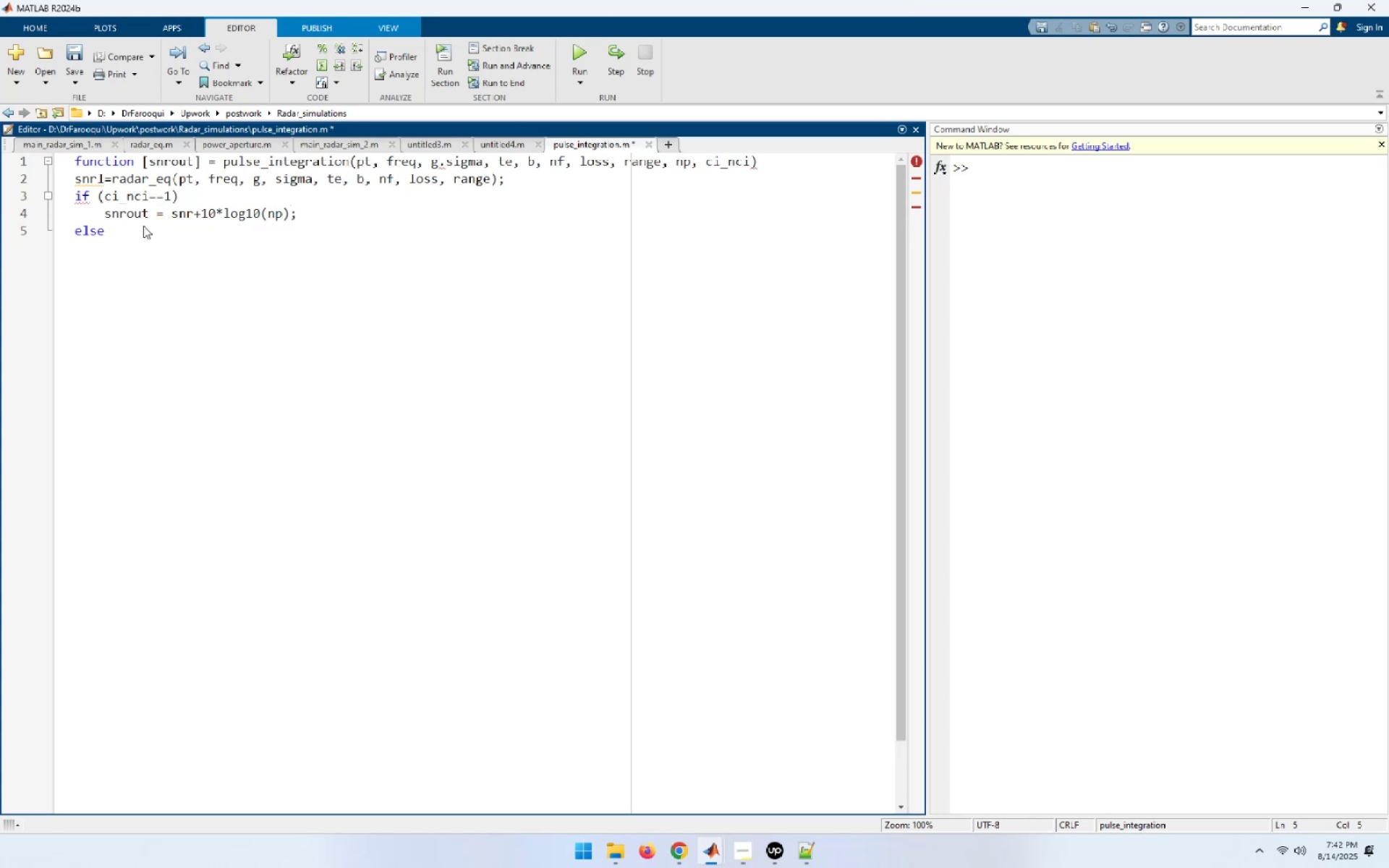 
key(Enter)
 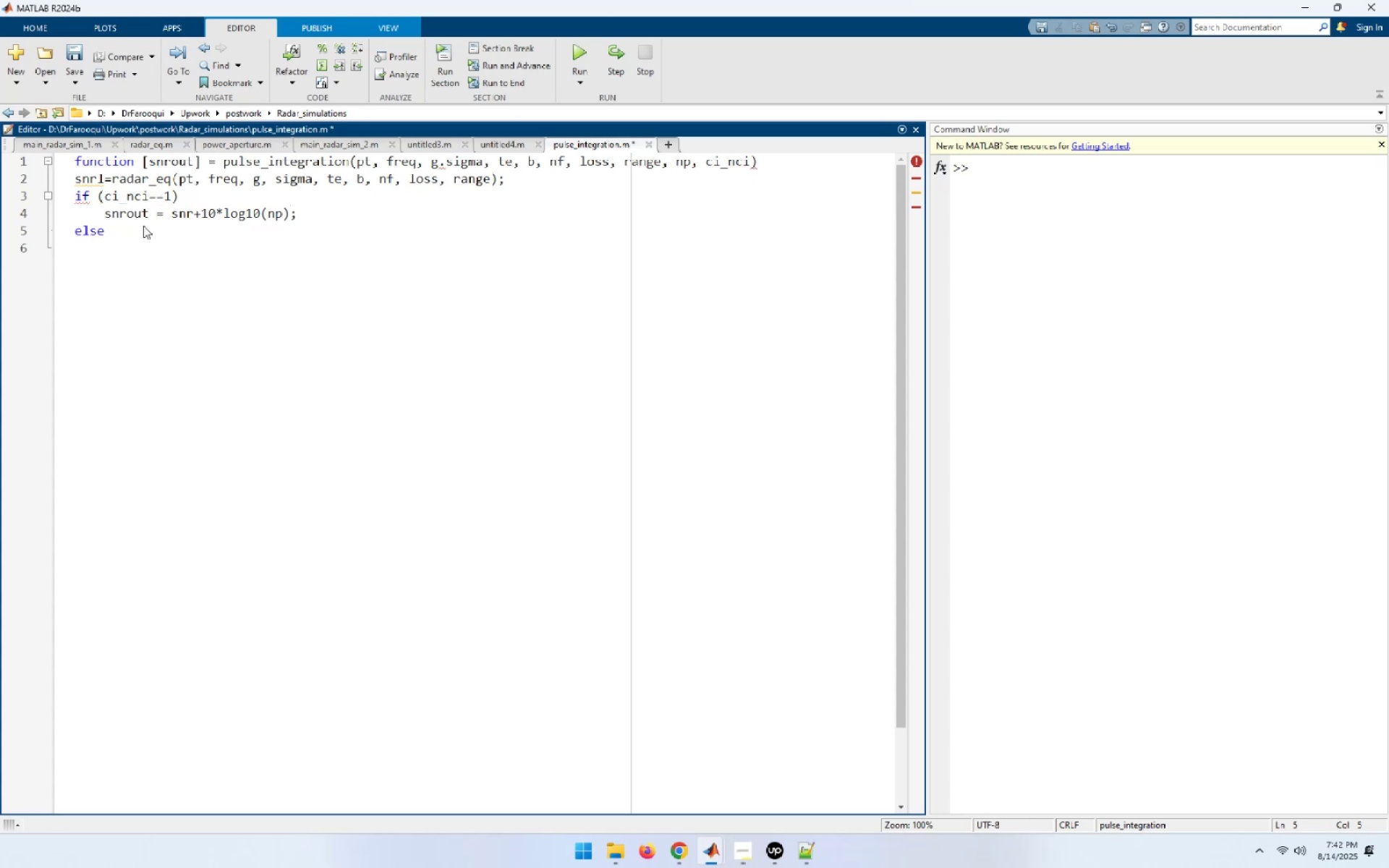 
type(if ci_nci==2))
 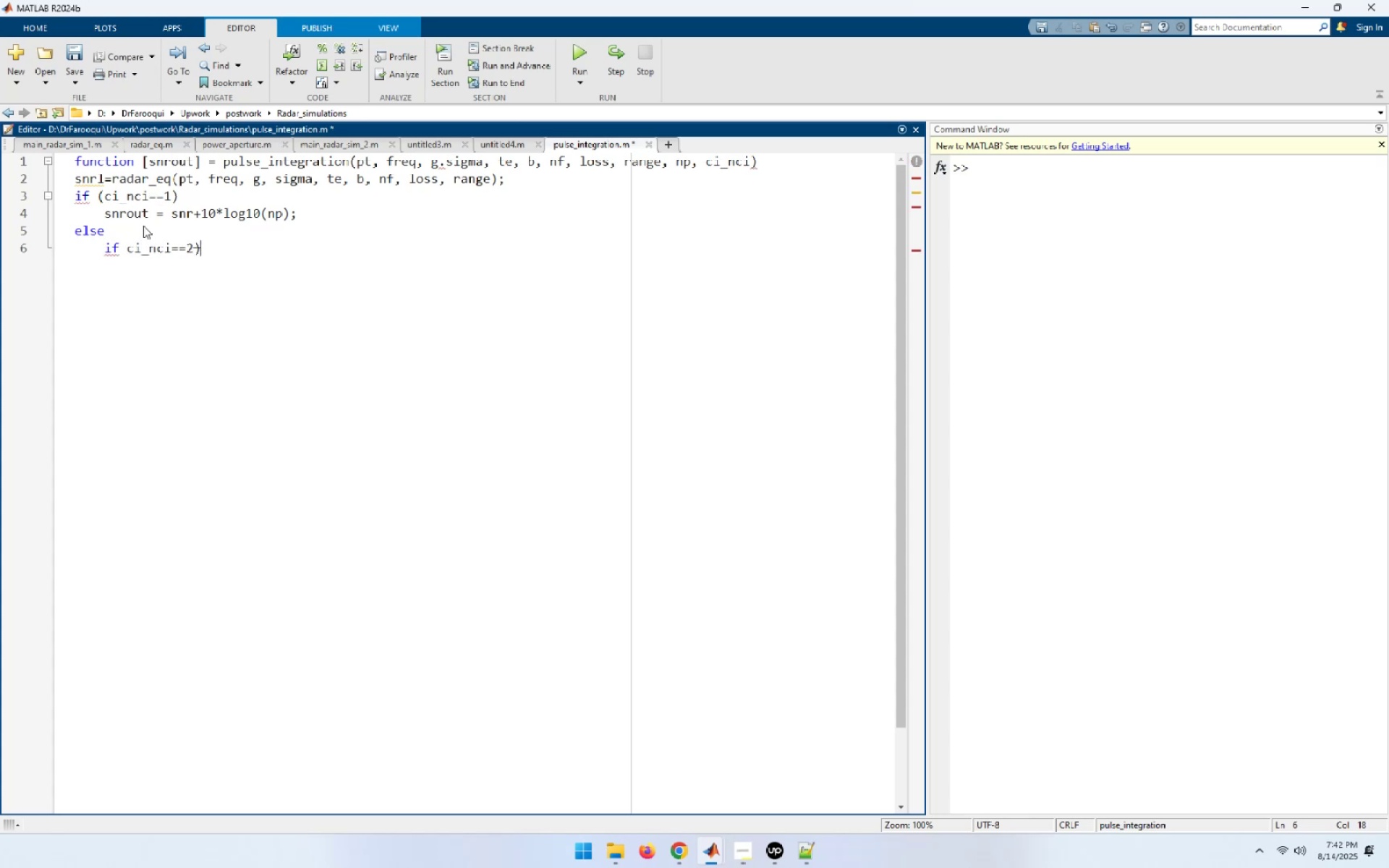 
key(Enter)
 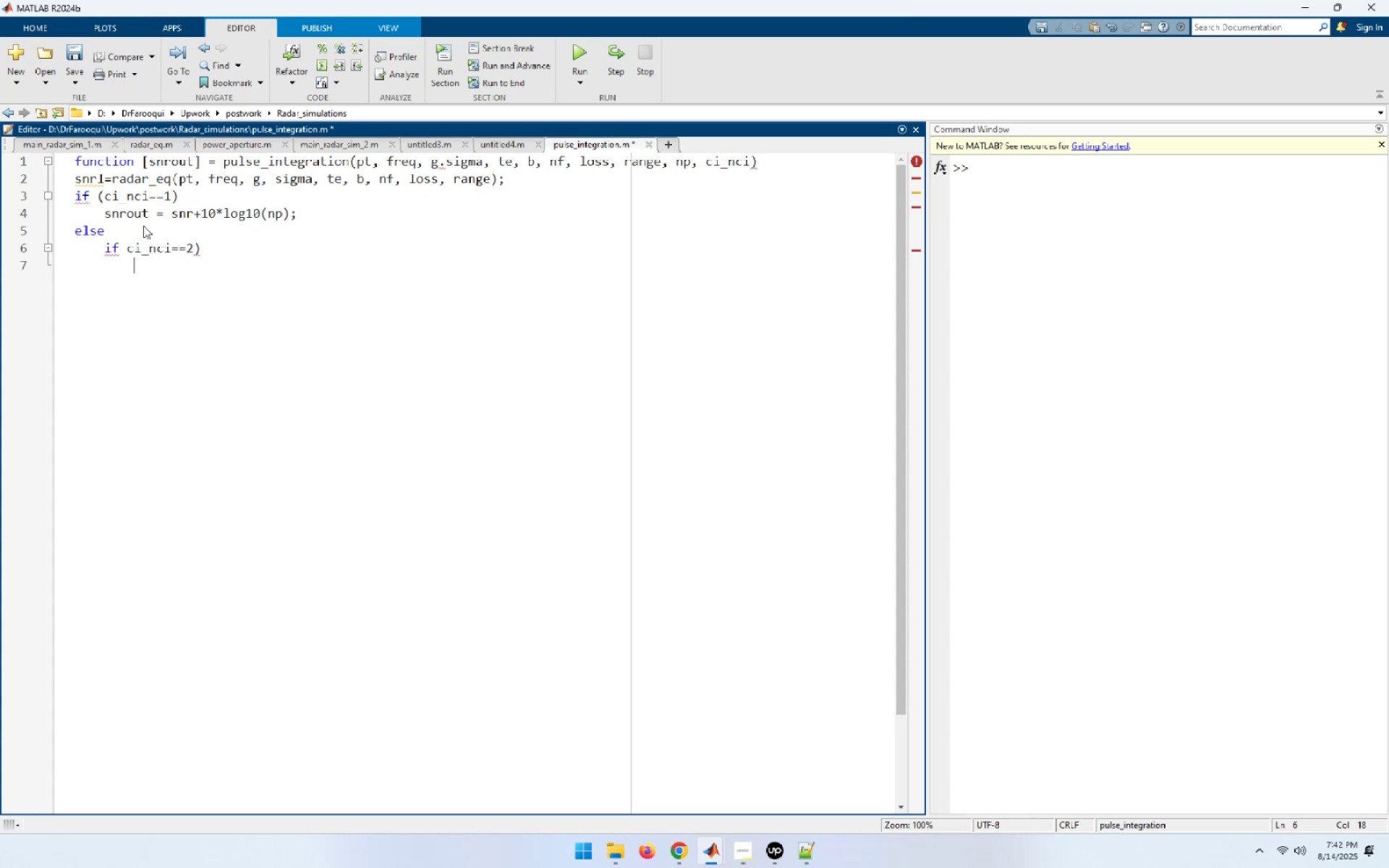 
type(snr_nci)
 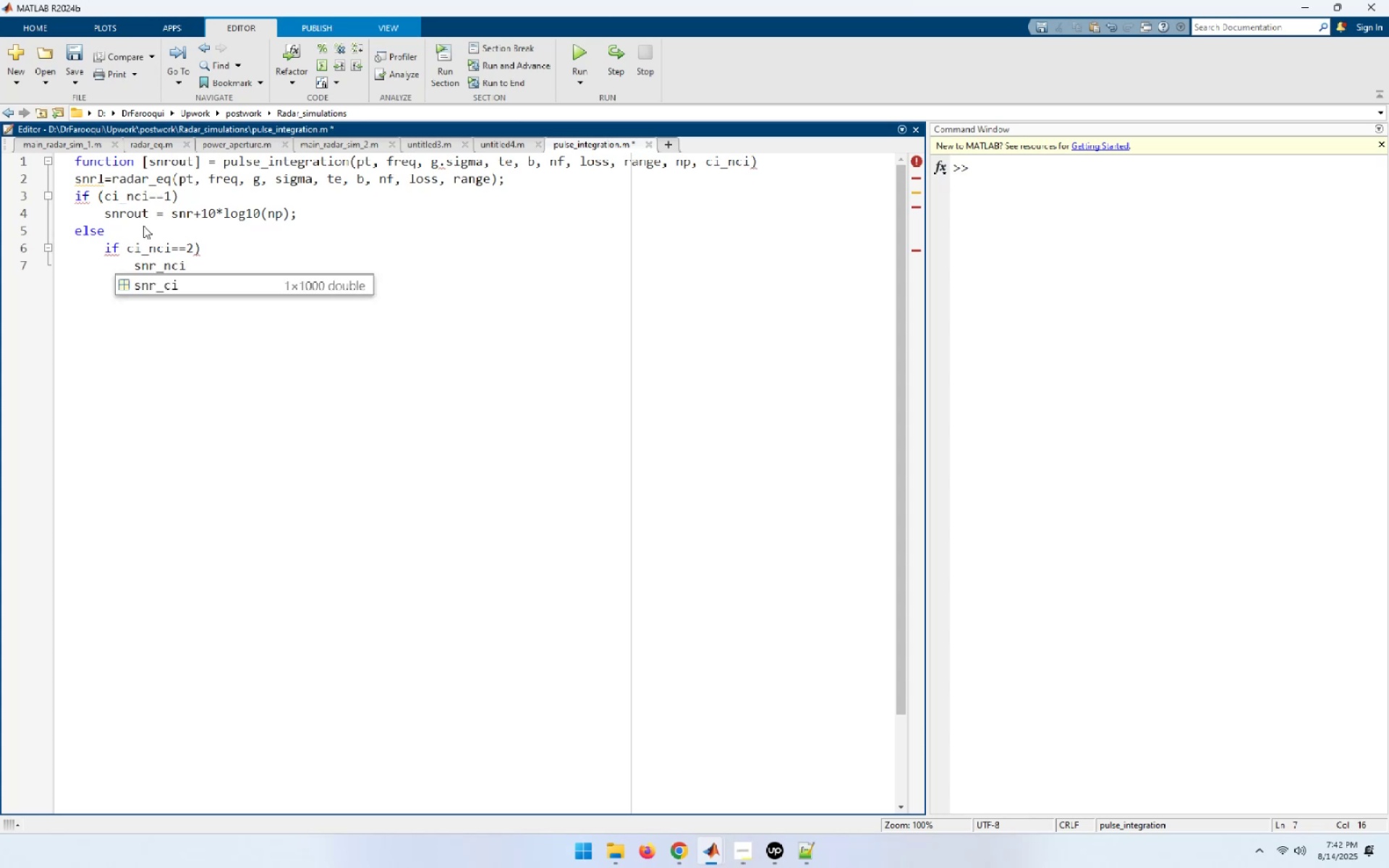 
type(=10.^)
 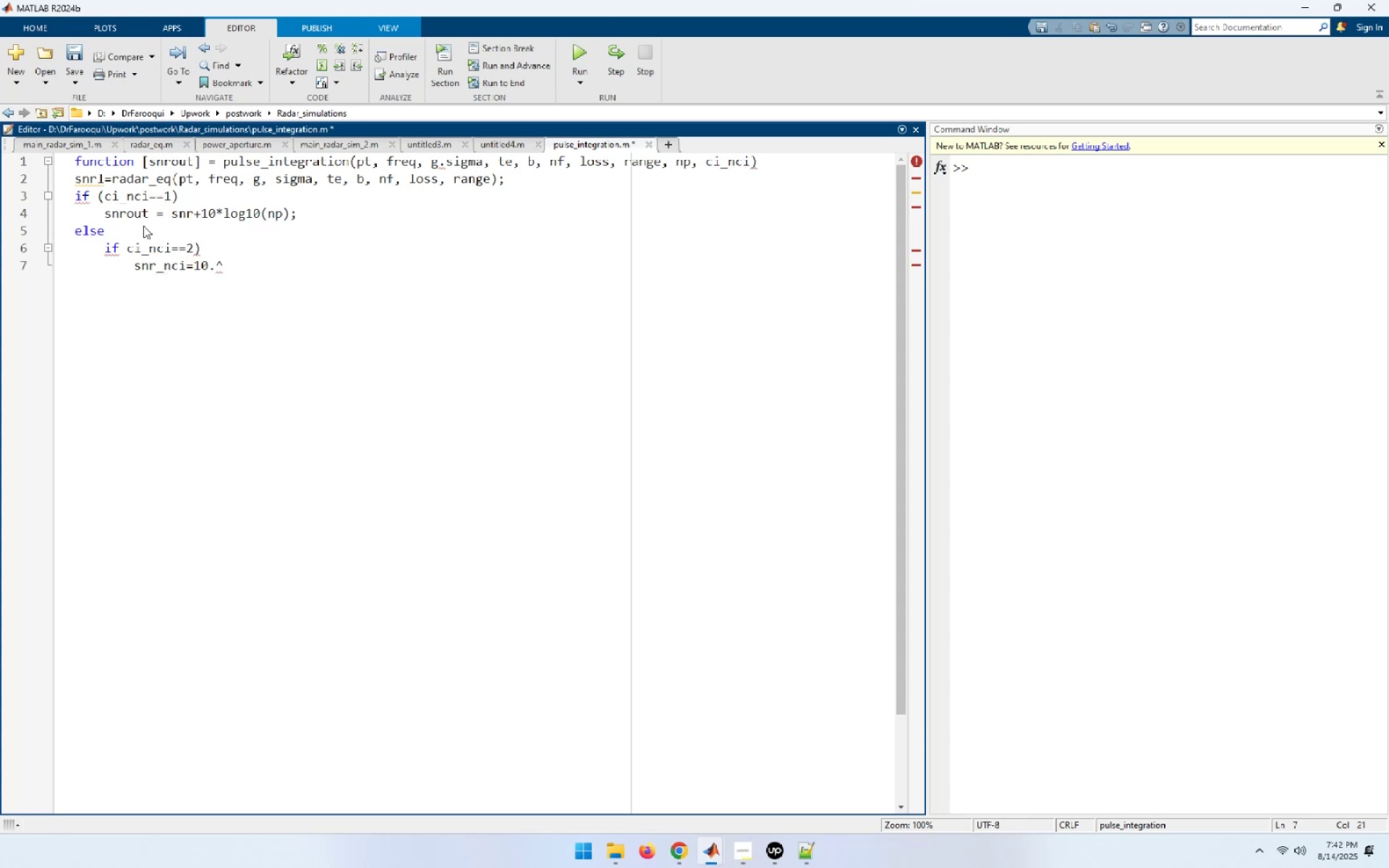 
type((snr)
 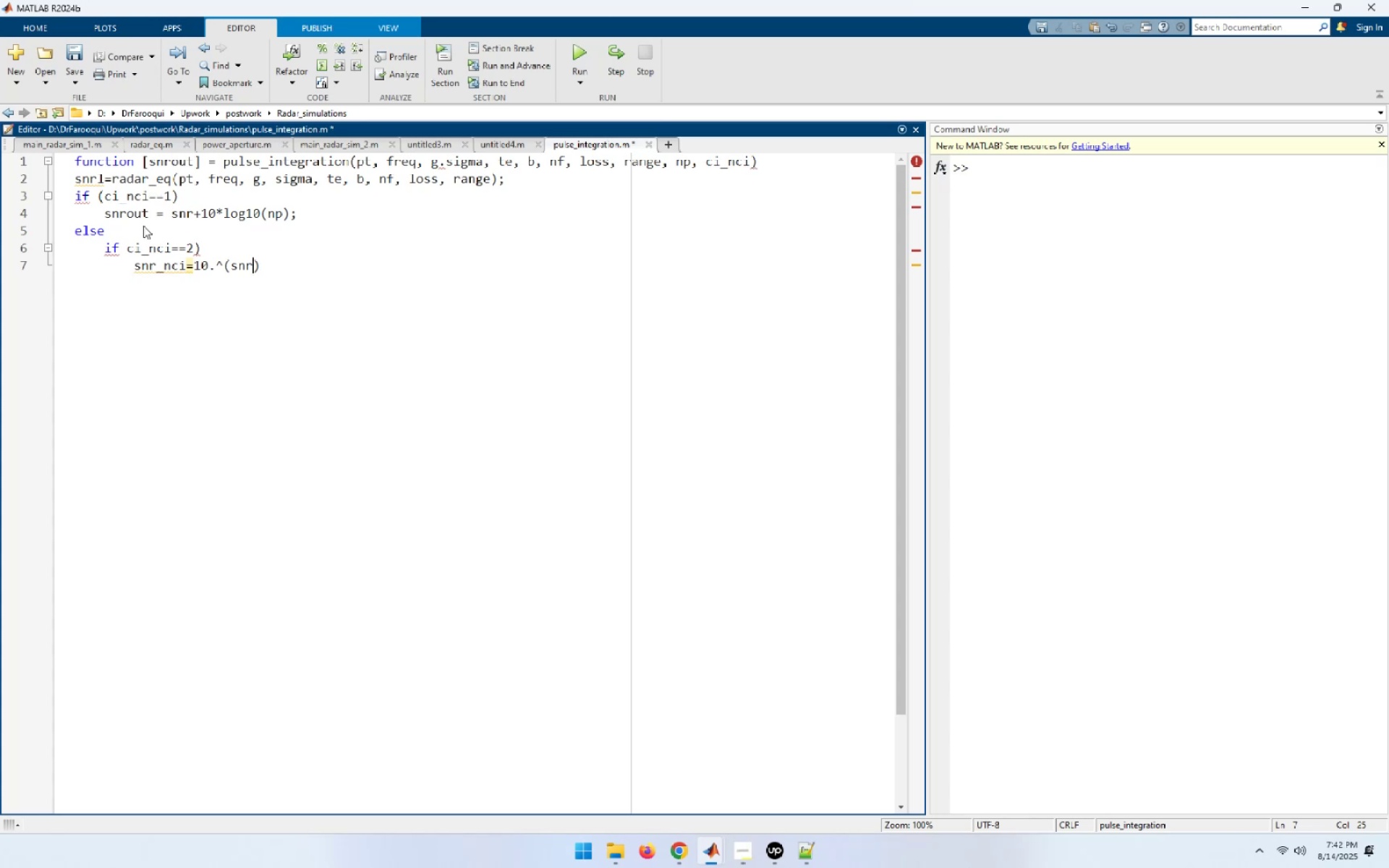 
wait(9.14)
 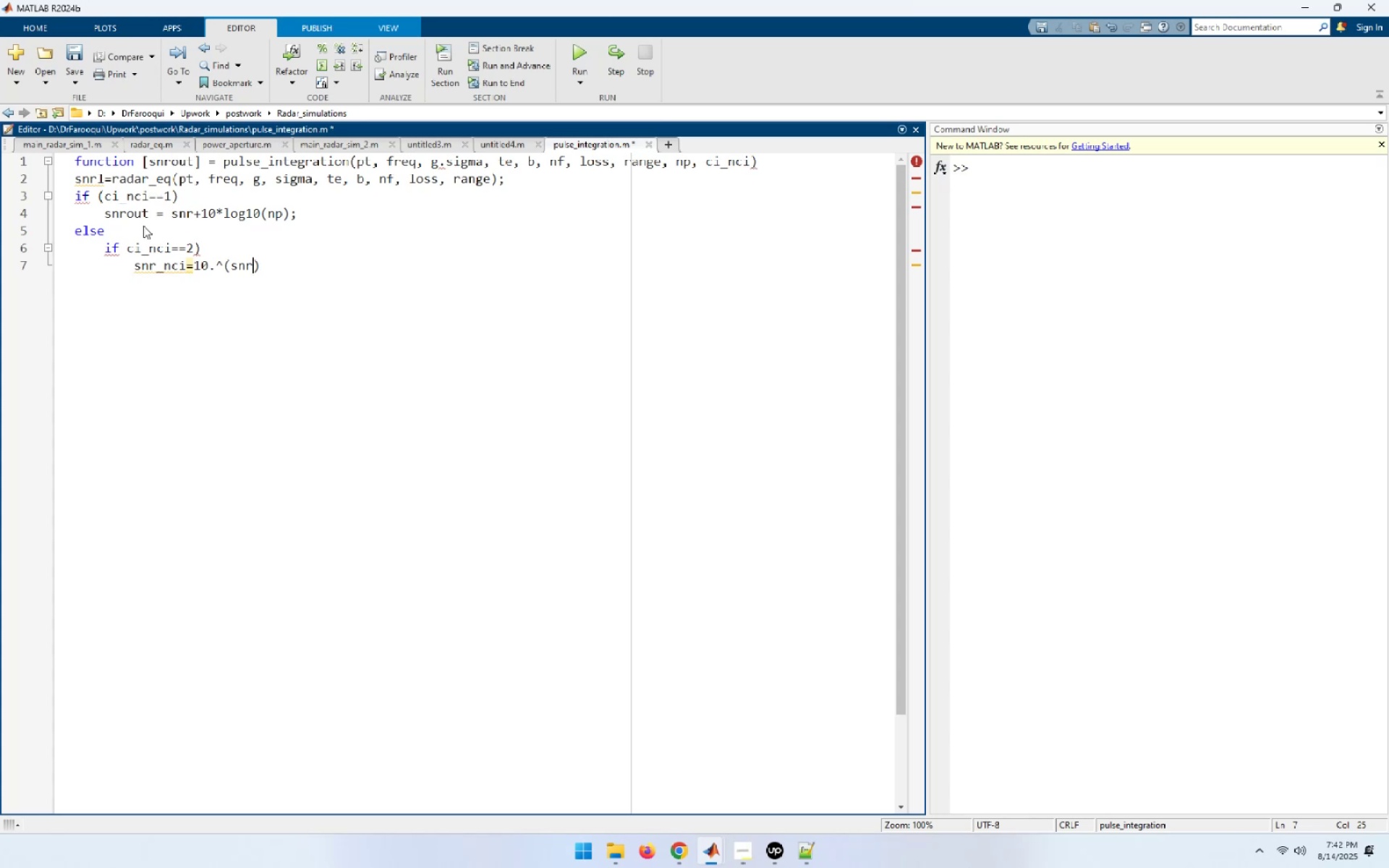 
key(A)
 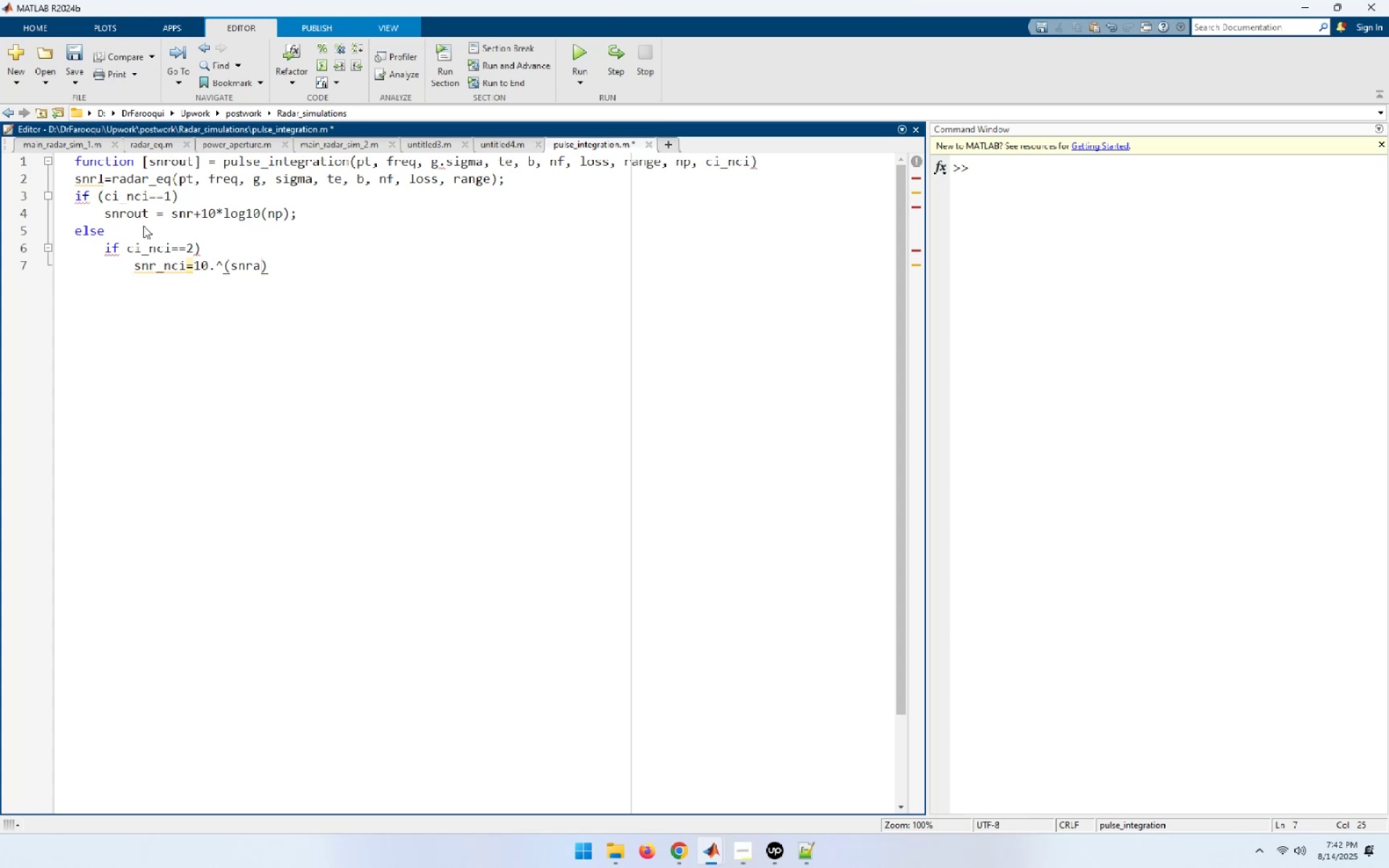 
key(Backspace)
 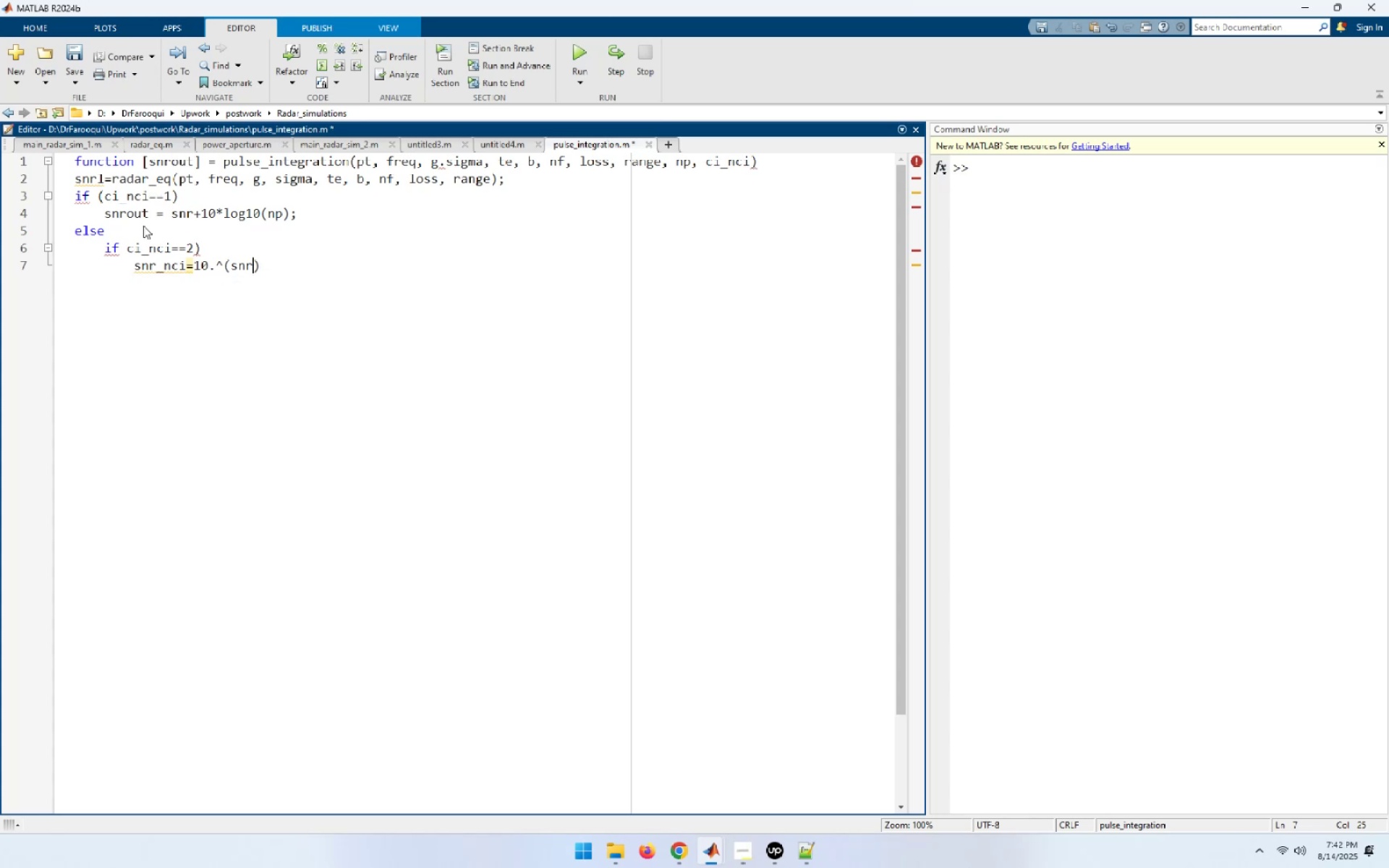 
key(A)
 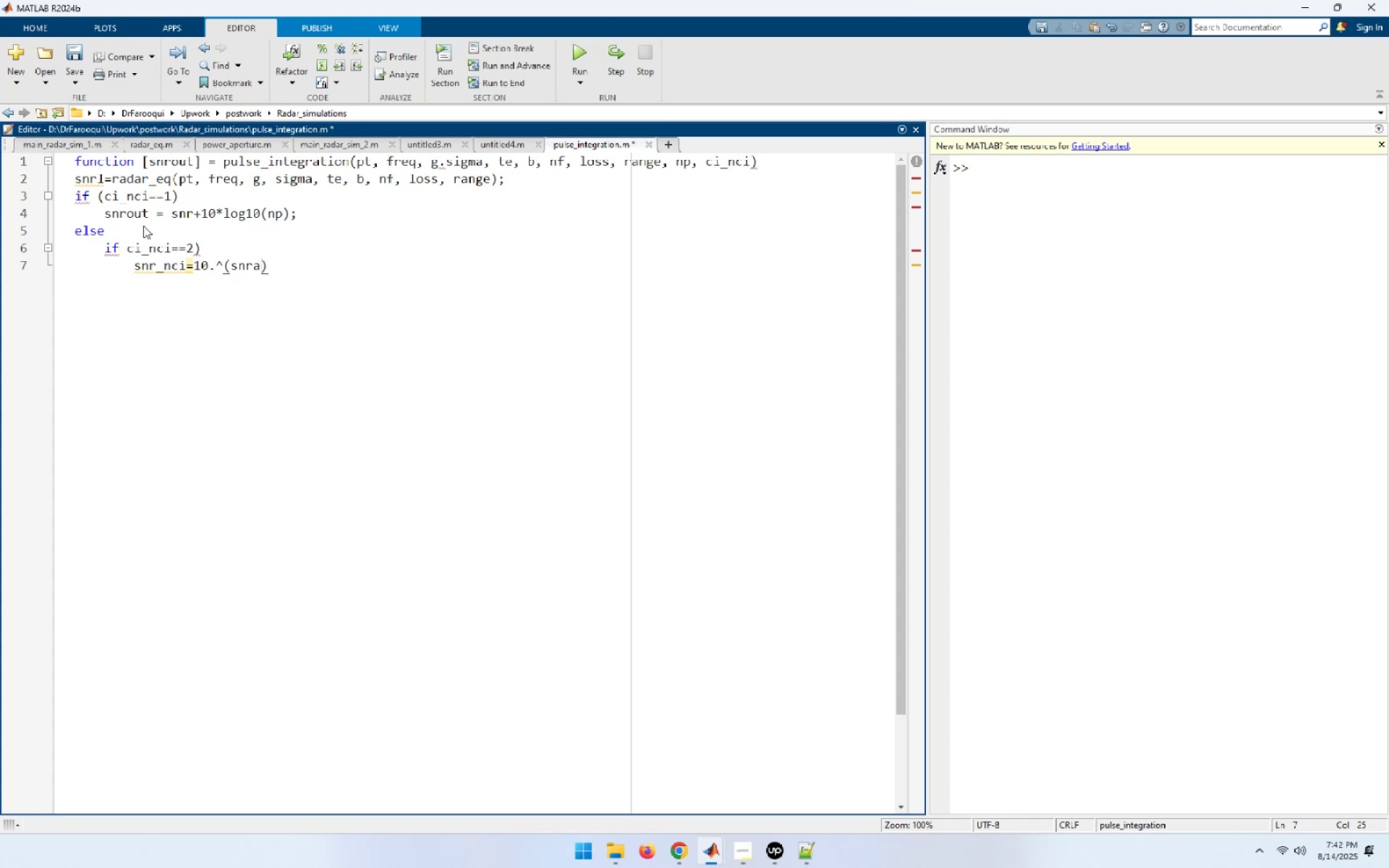 
key(Backspace)
 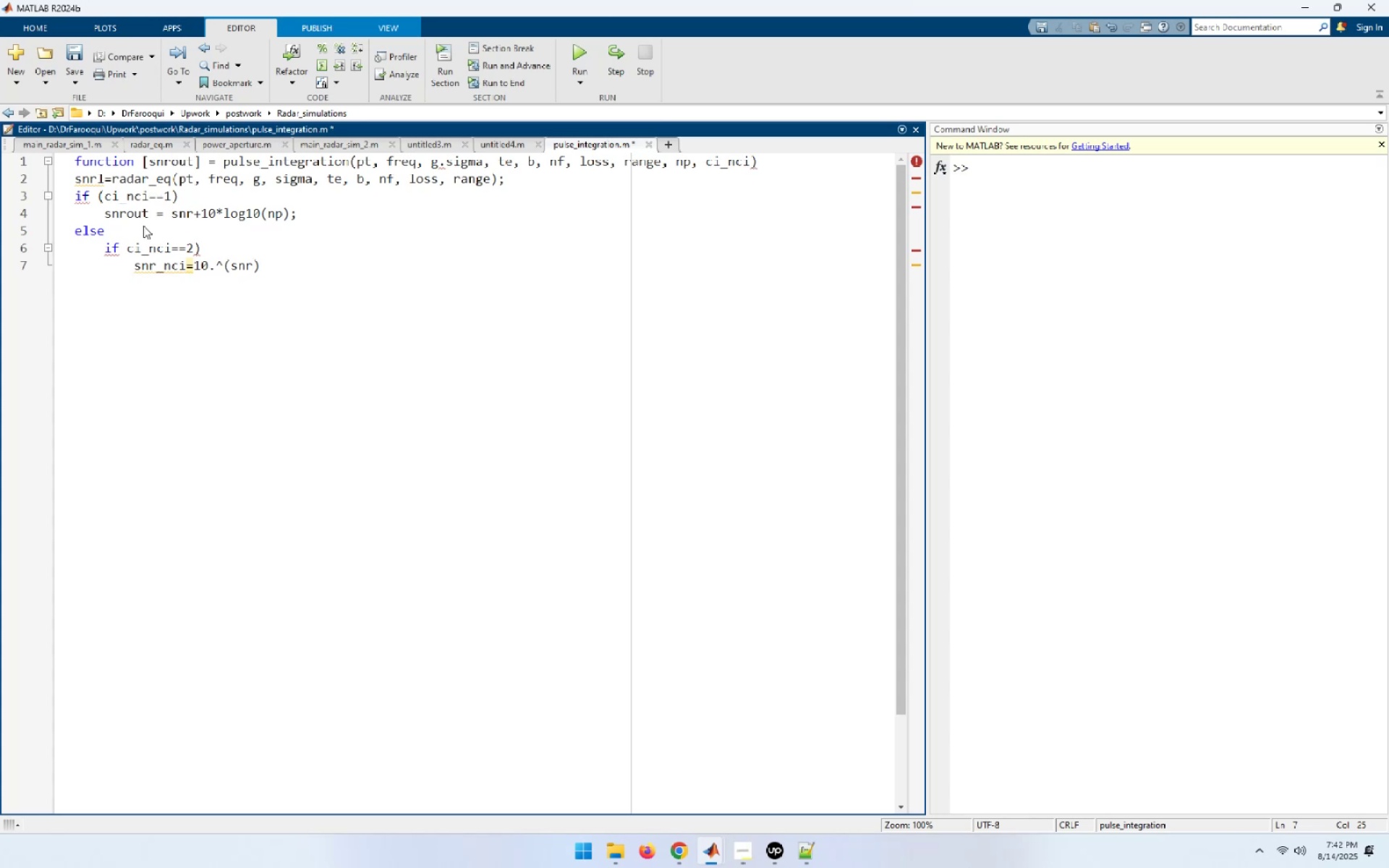 
key(Backspace)
type(r_nci=)
 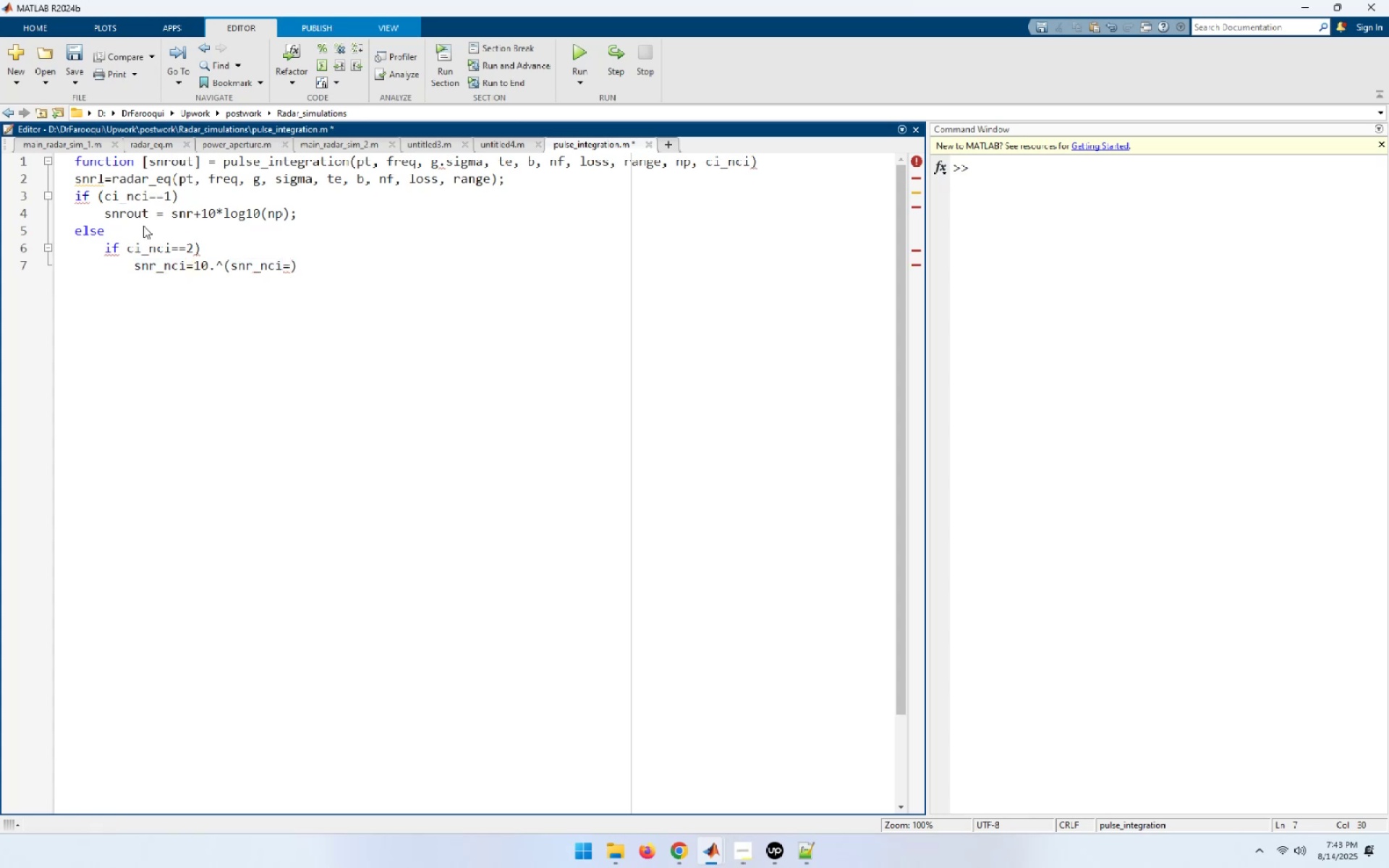 
key(Numpad1)
 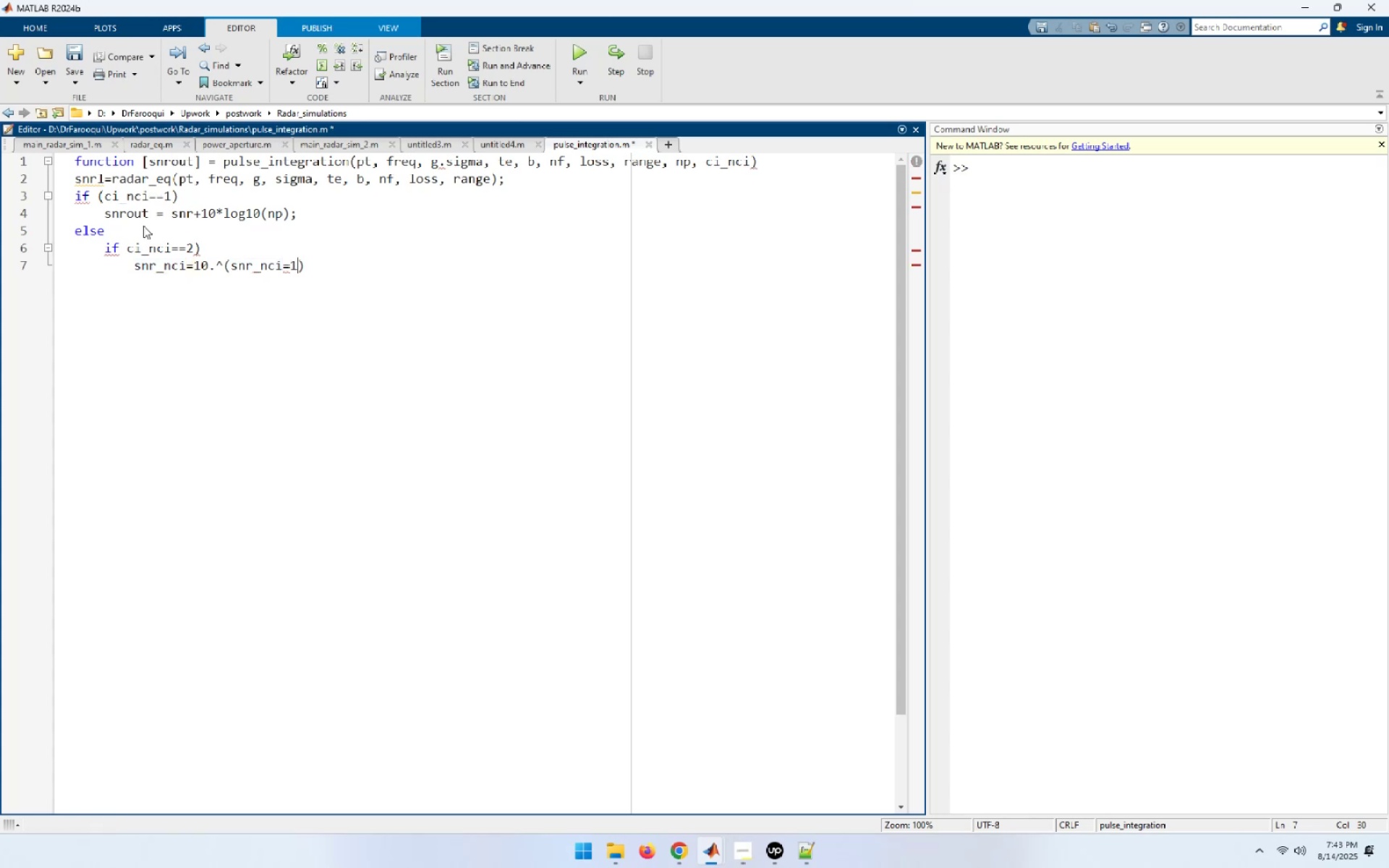 
key(Numpad0)
 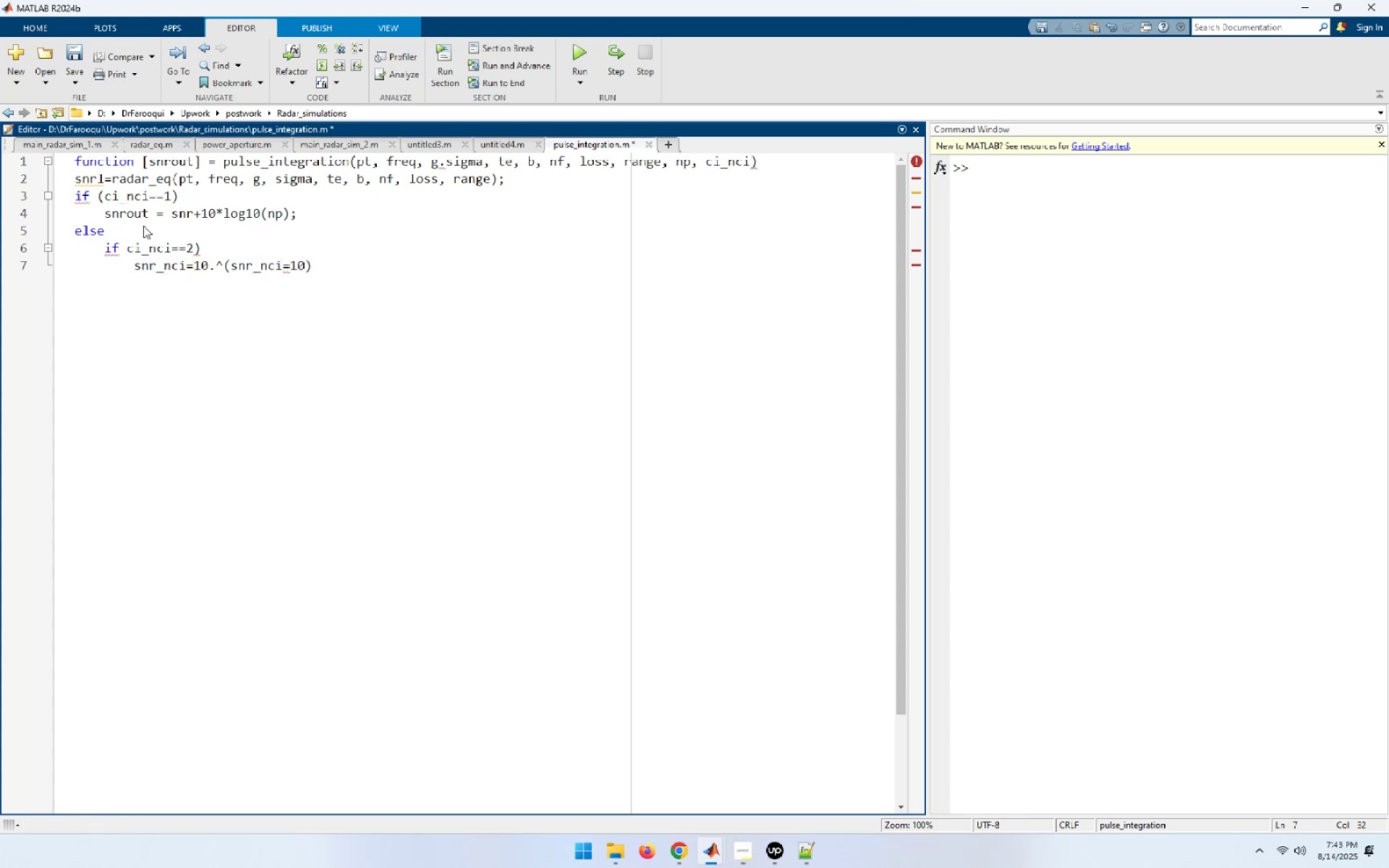 
key(Period)
 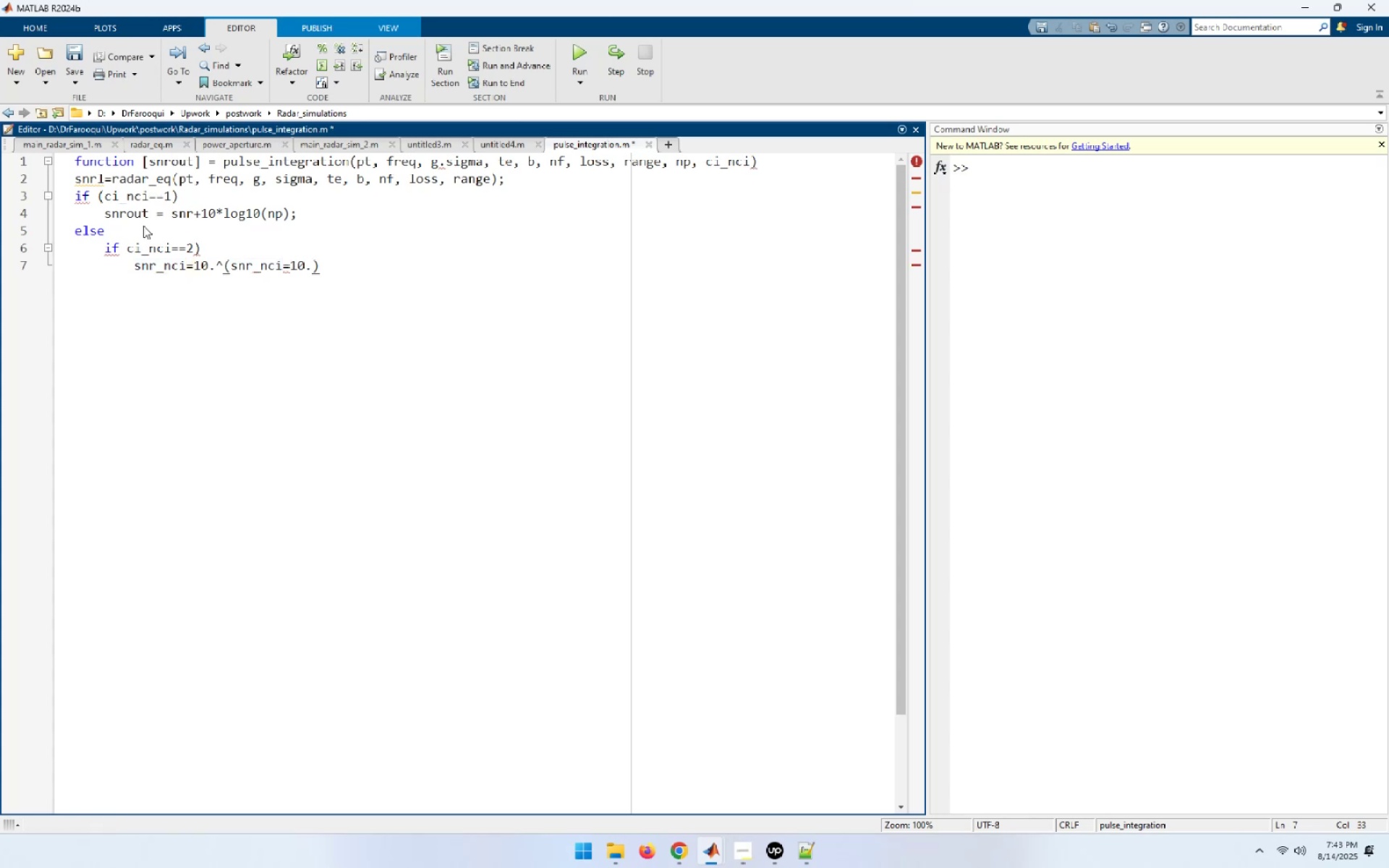 
key(Shift+6)
 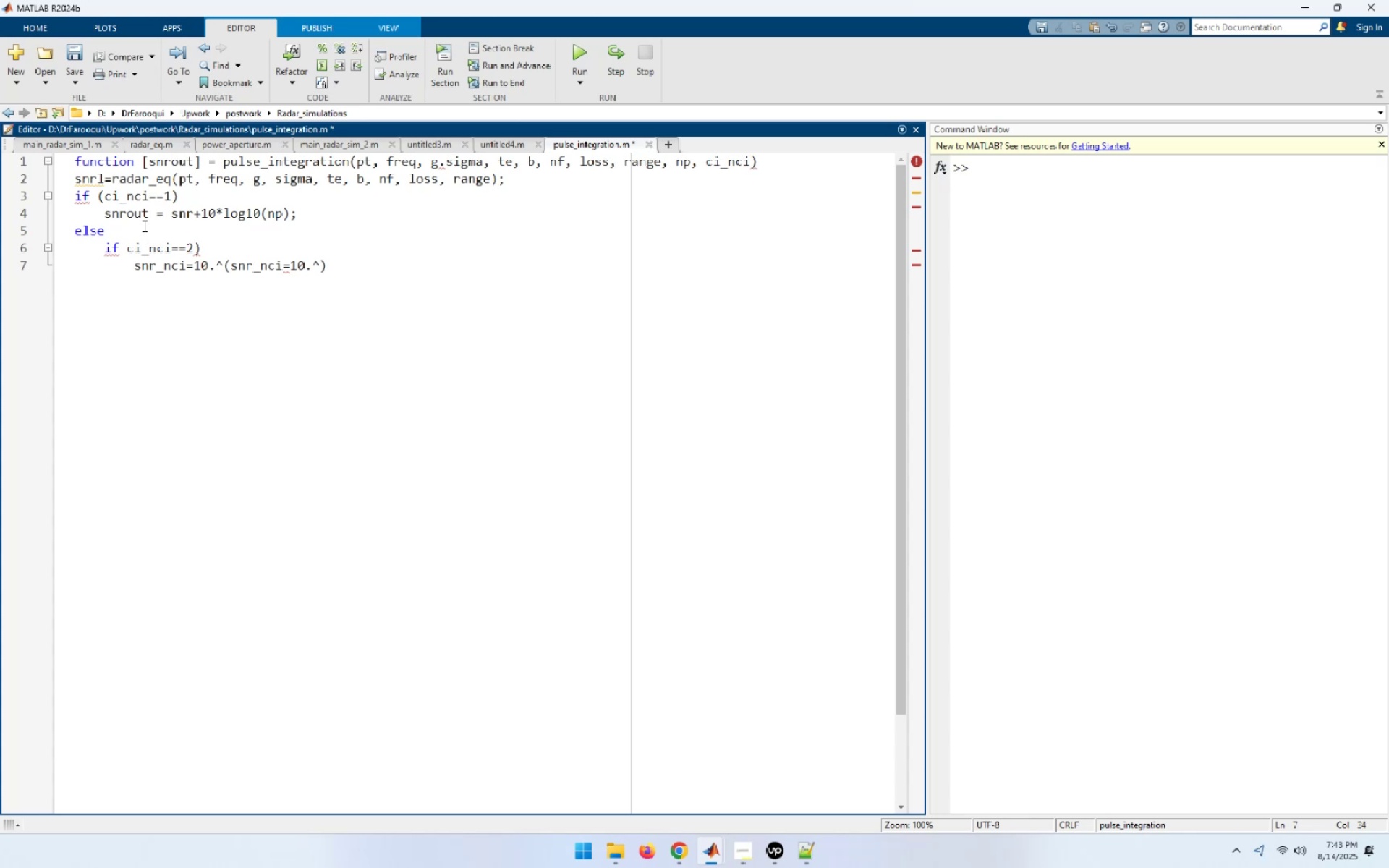 
type((snr1./10);)
 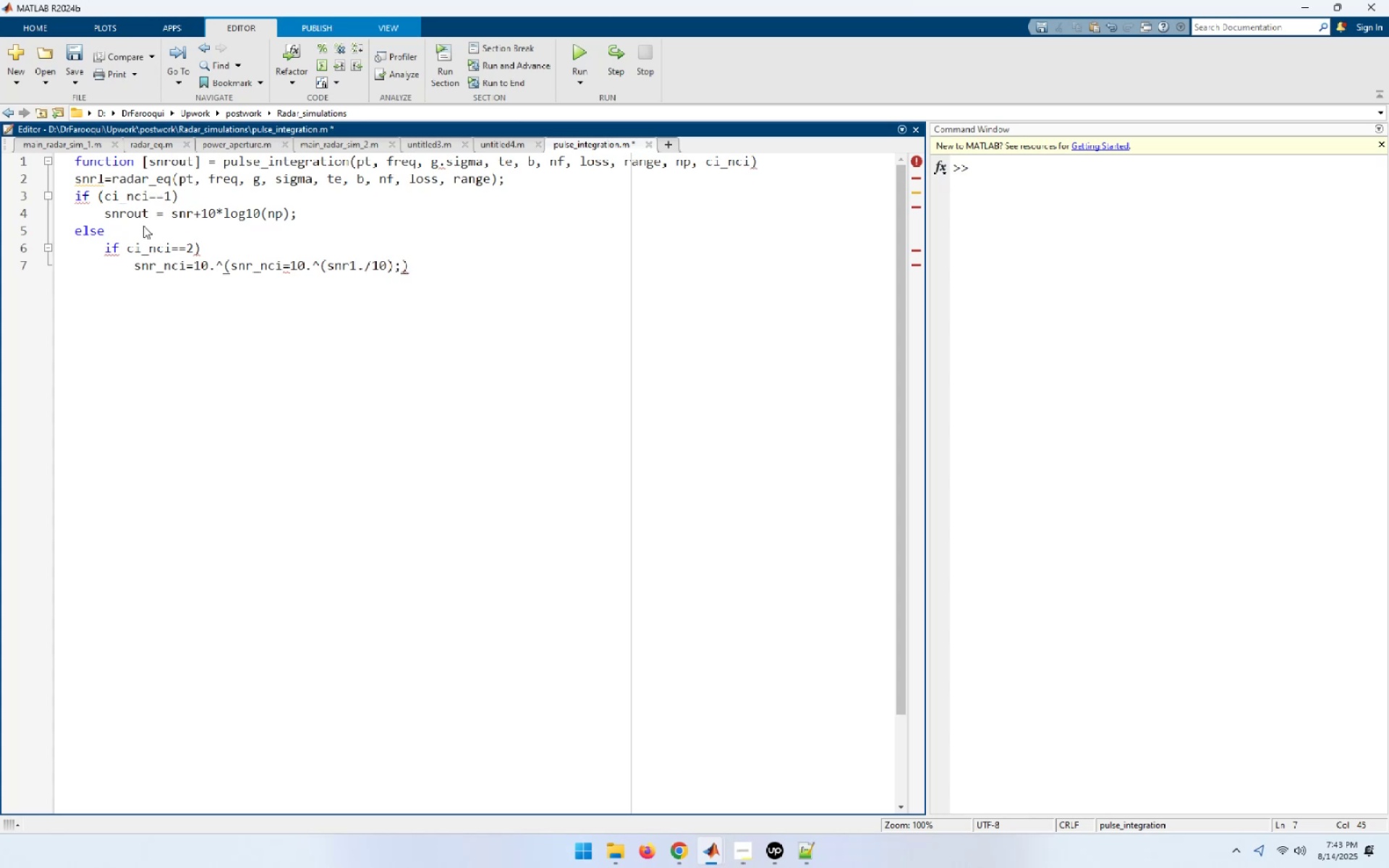 
key(Enter)
 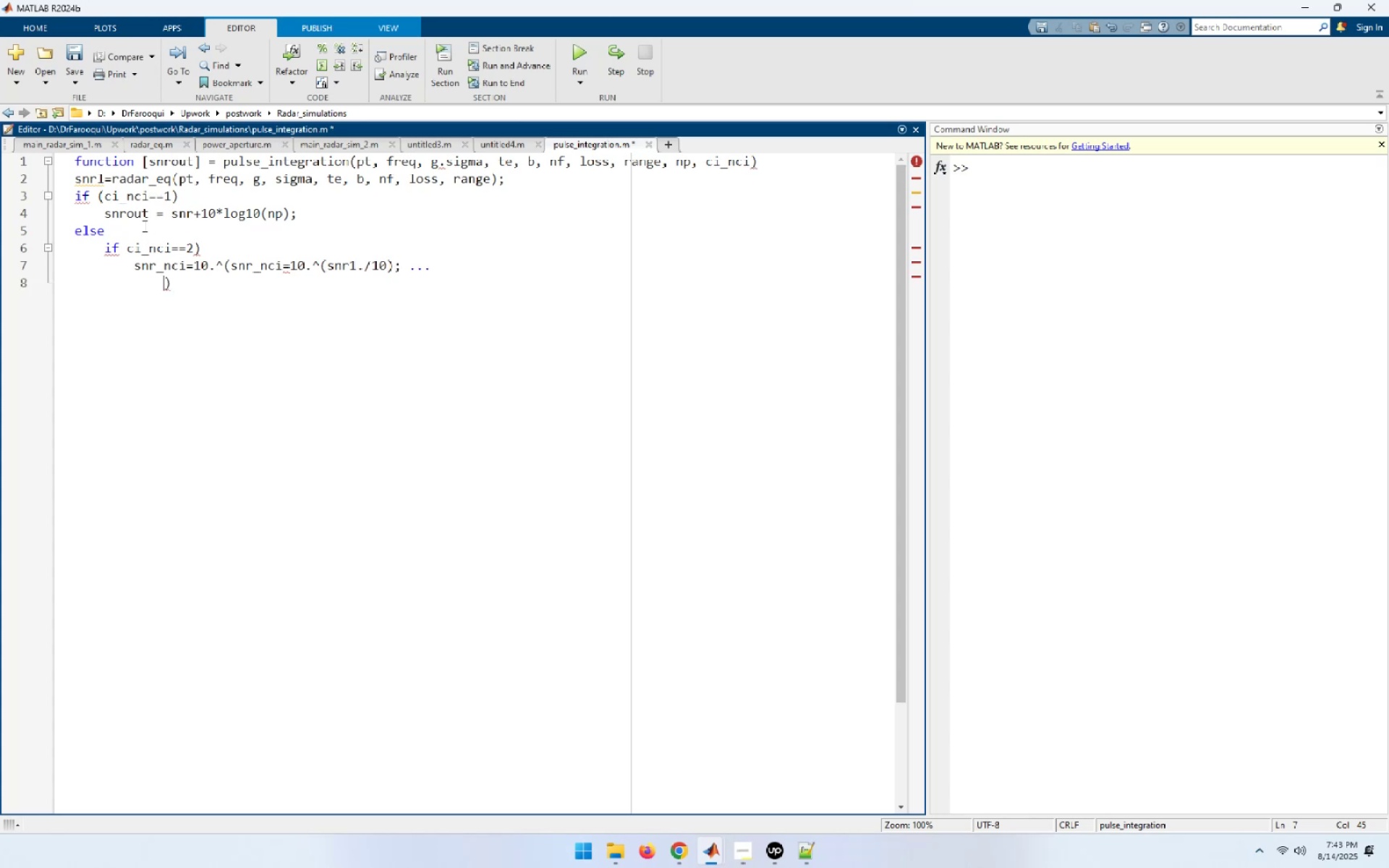 
key(ArrowUp)
 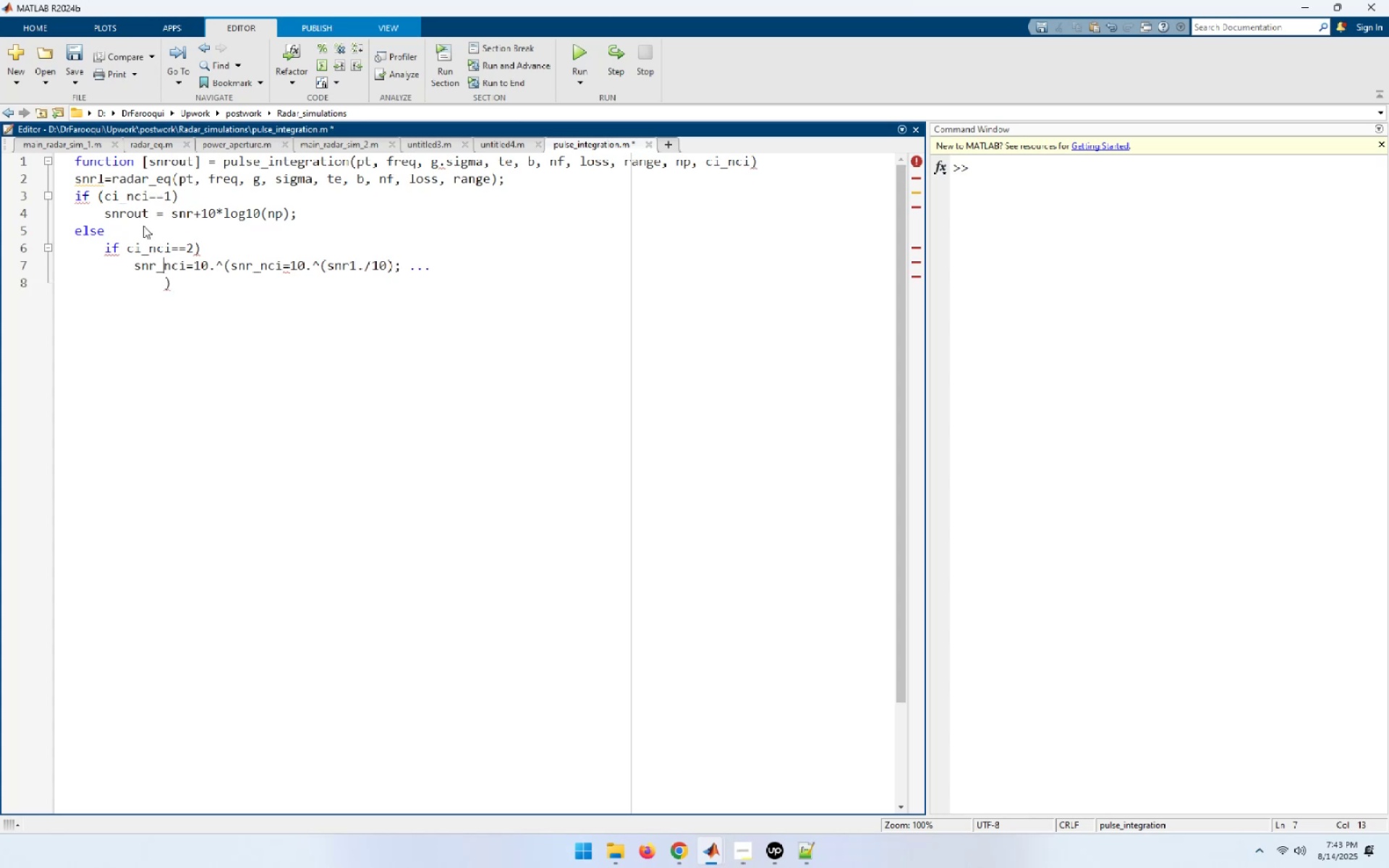 
key(ArrowDown)
 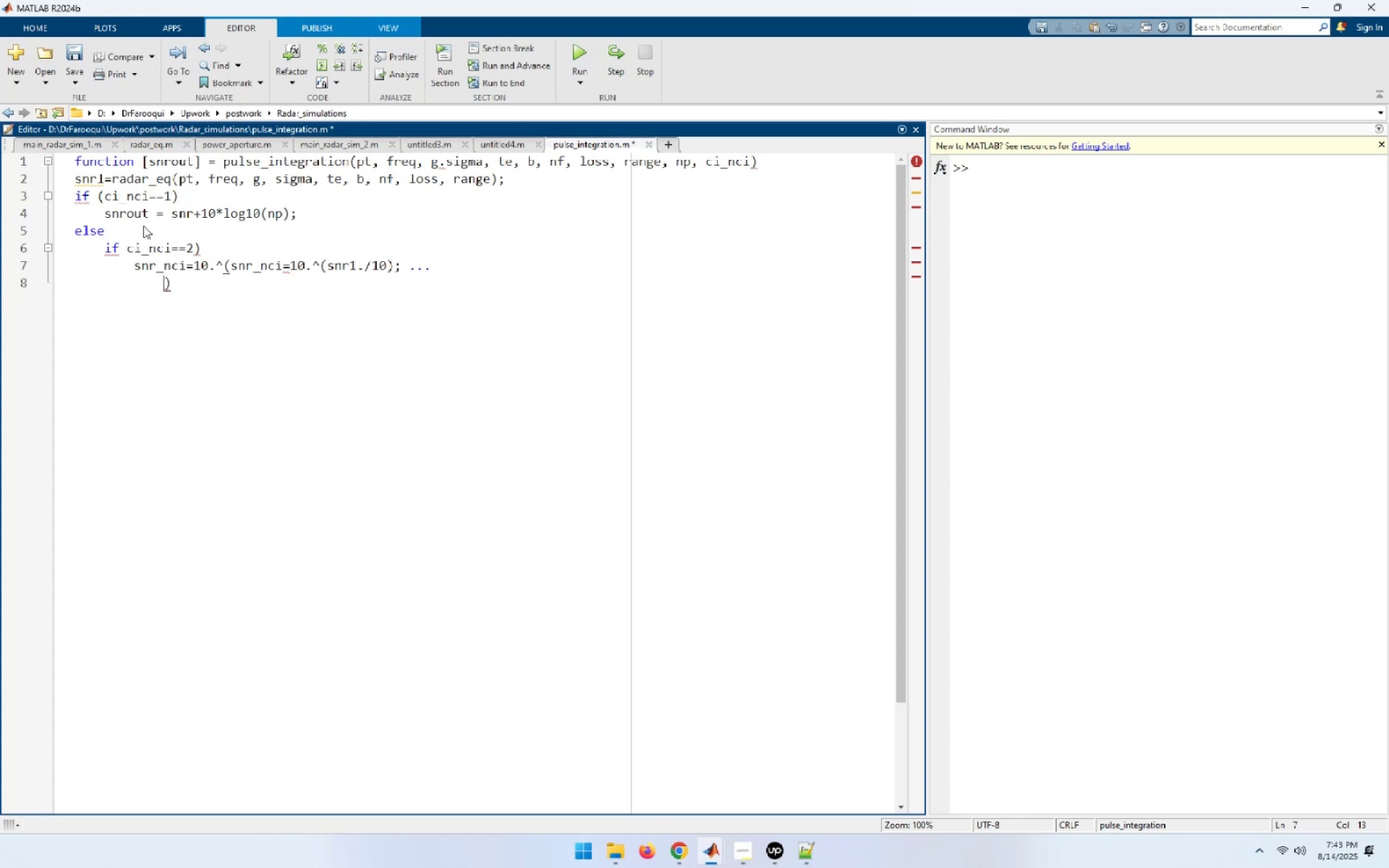 
key(ArrowDown)
 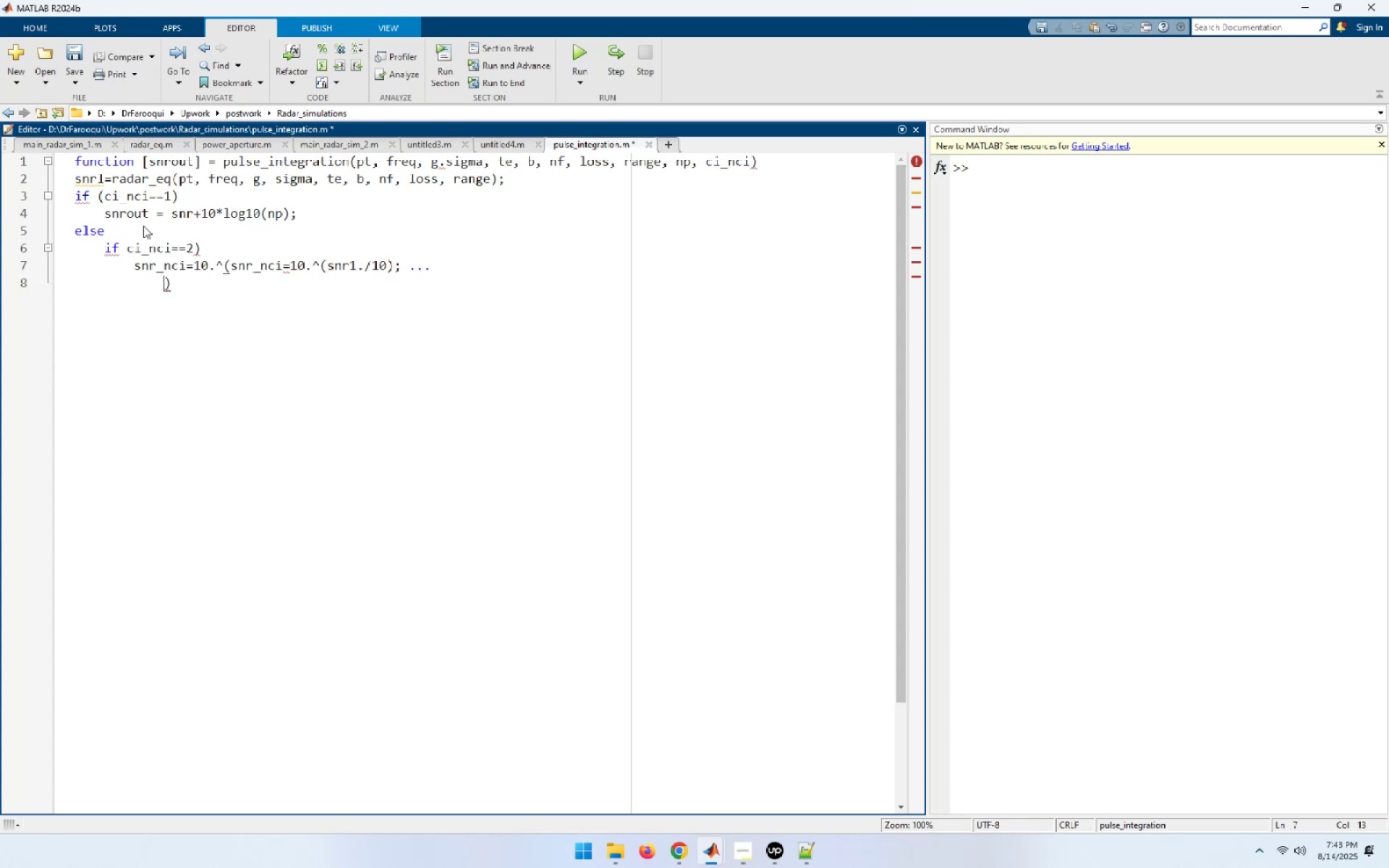 
key(ArrowDown)
 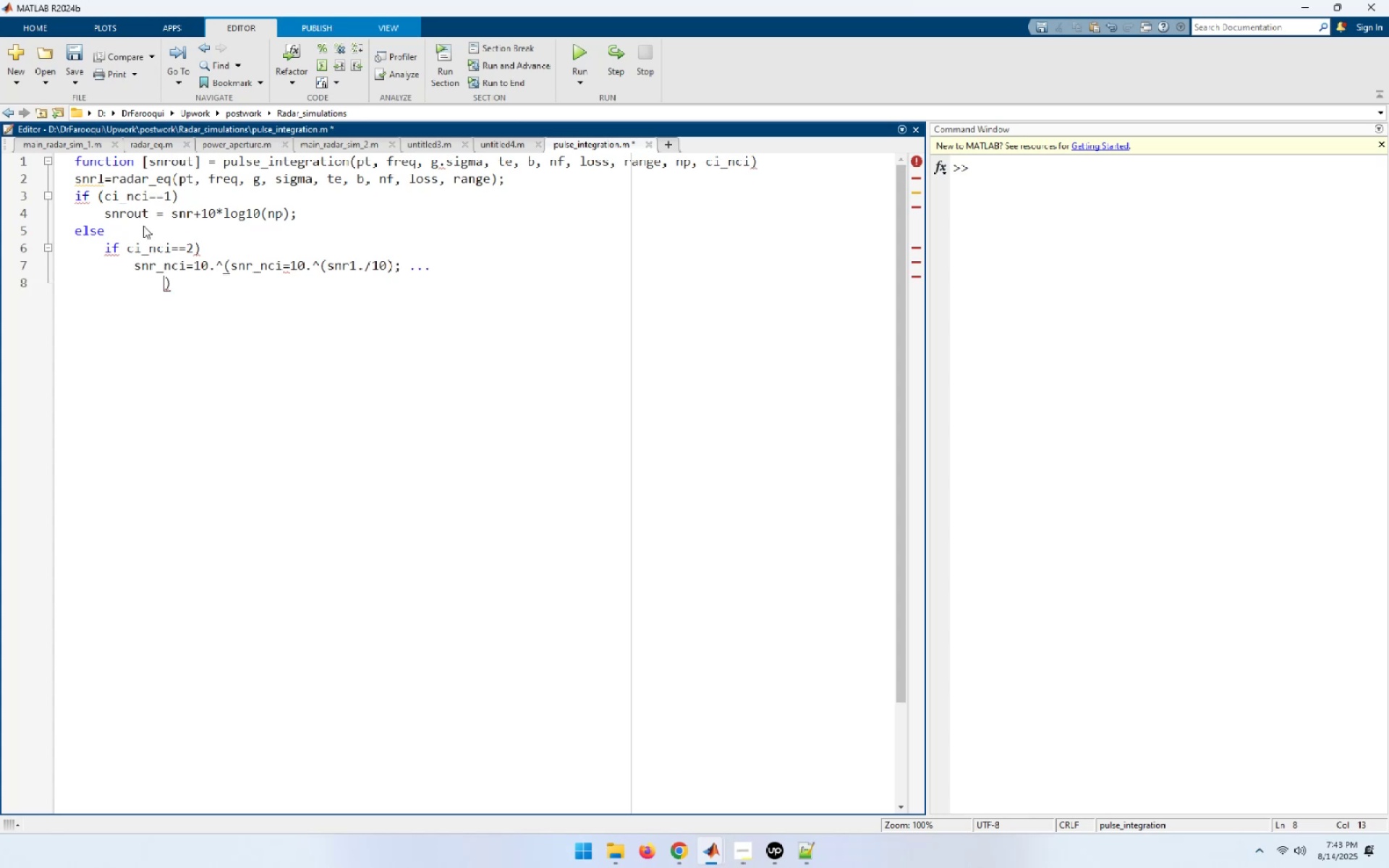 
key(ArrowUp)
 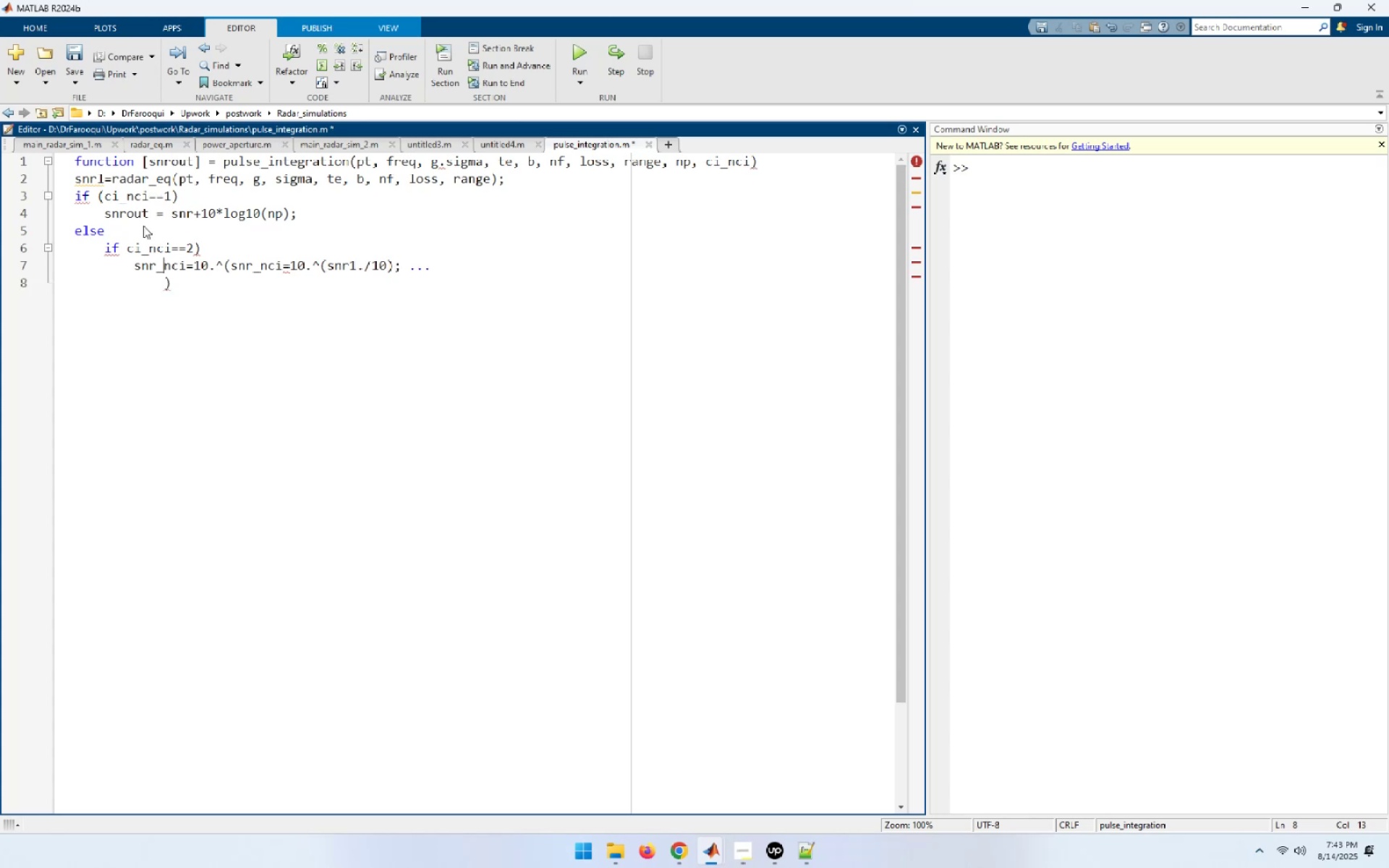 
key(ArrowDown)
 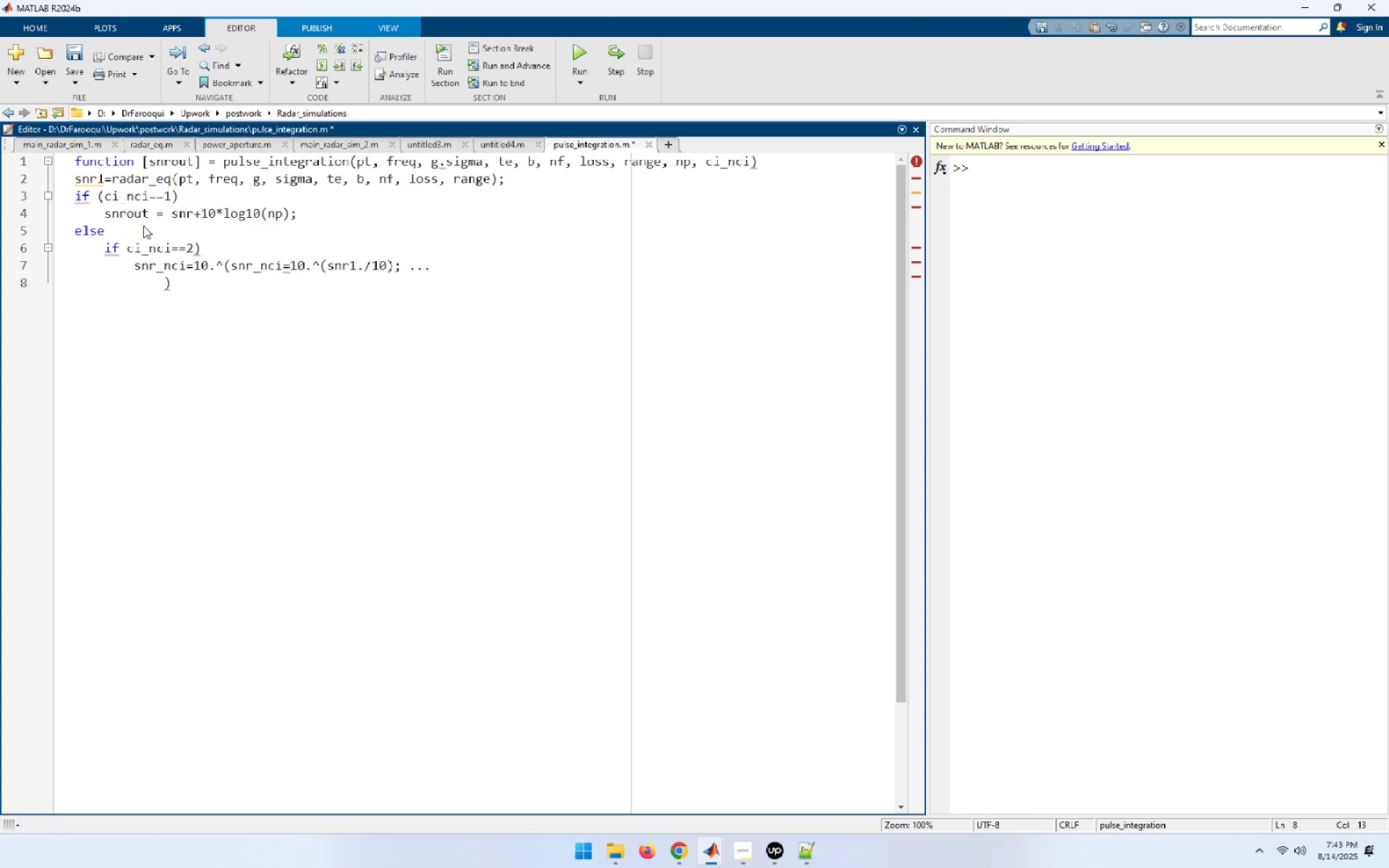 
key(Delete)
 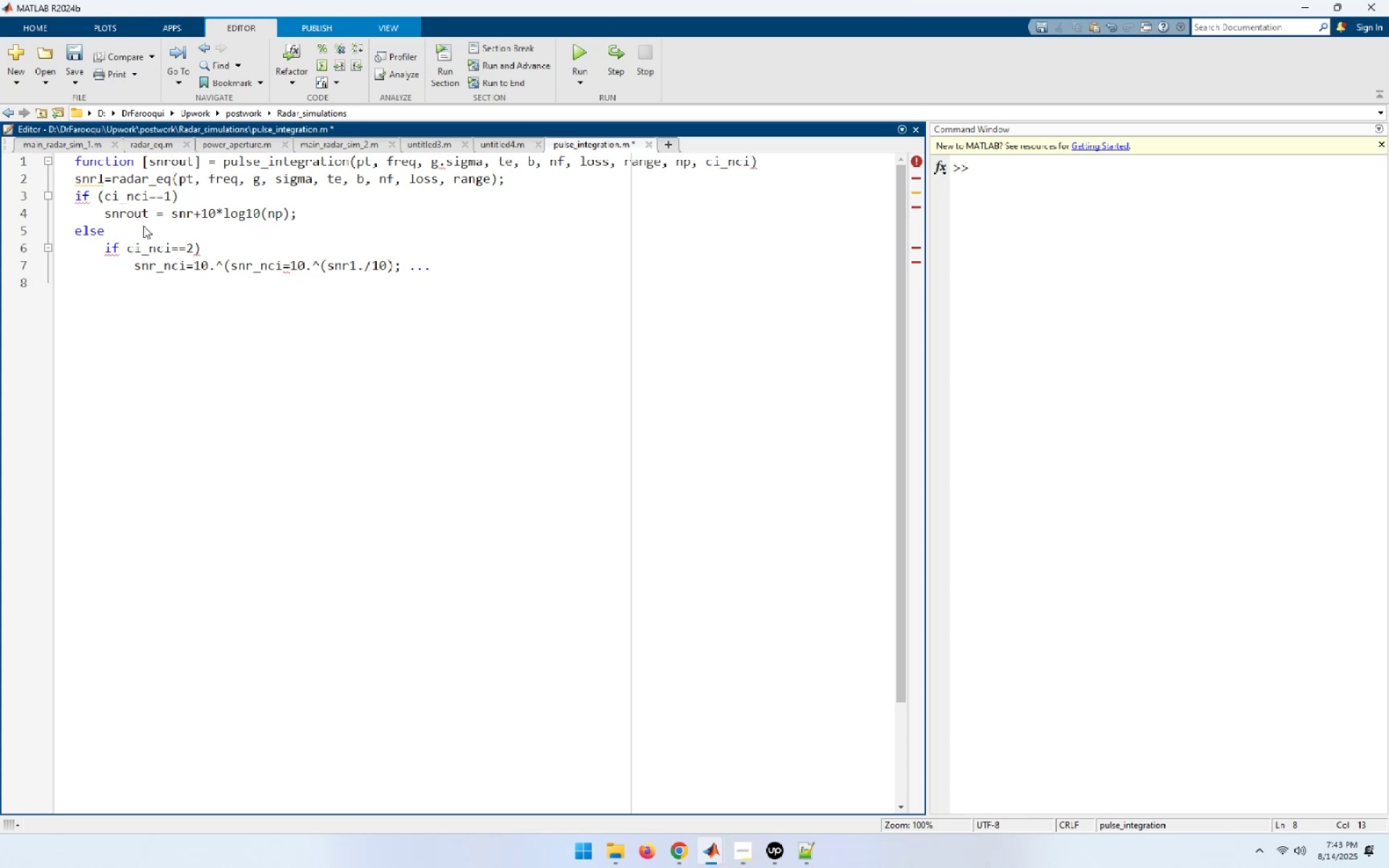 
key(Backspace)
 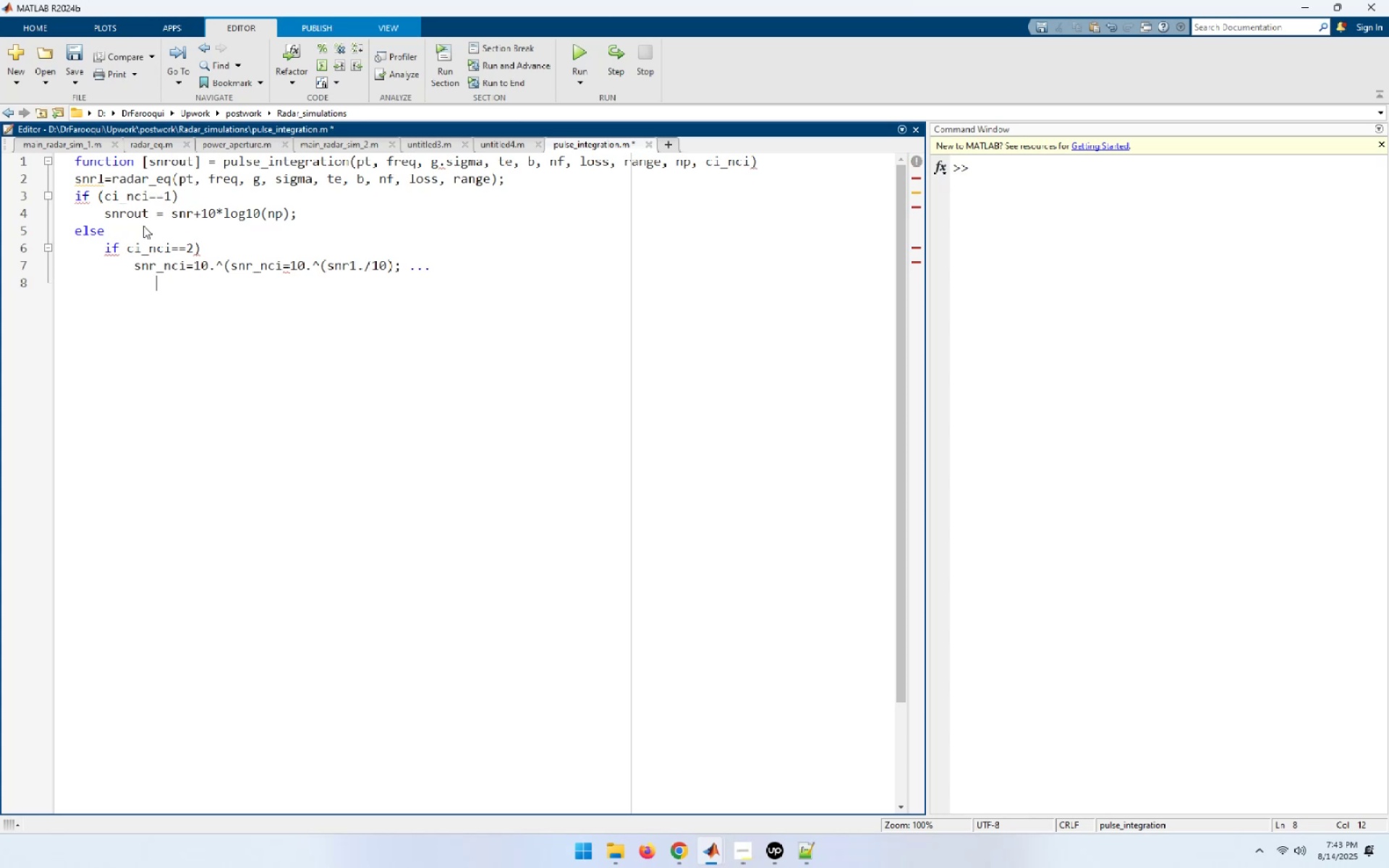 
key(Backspace)
 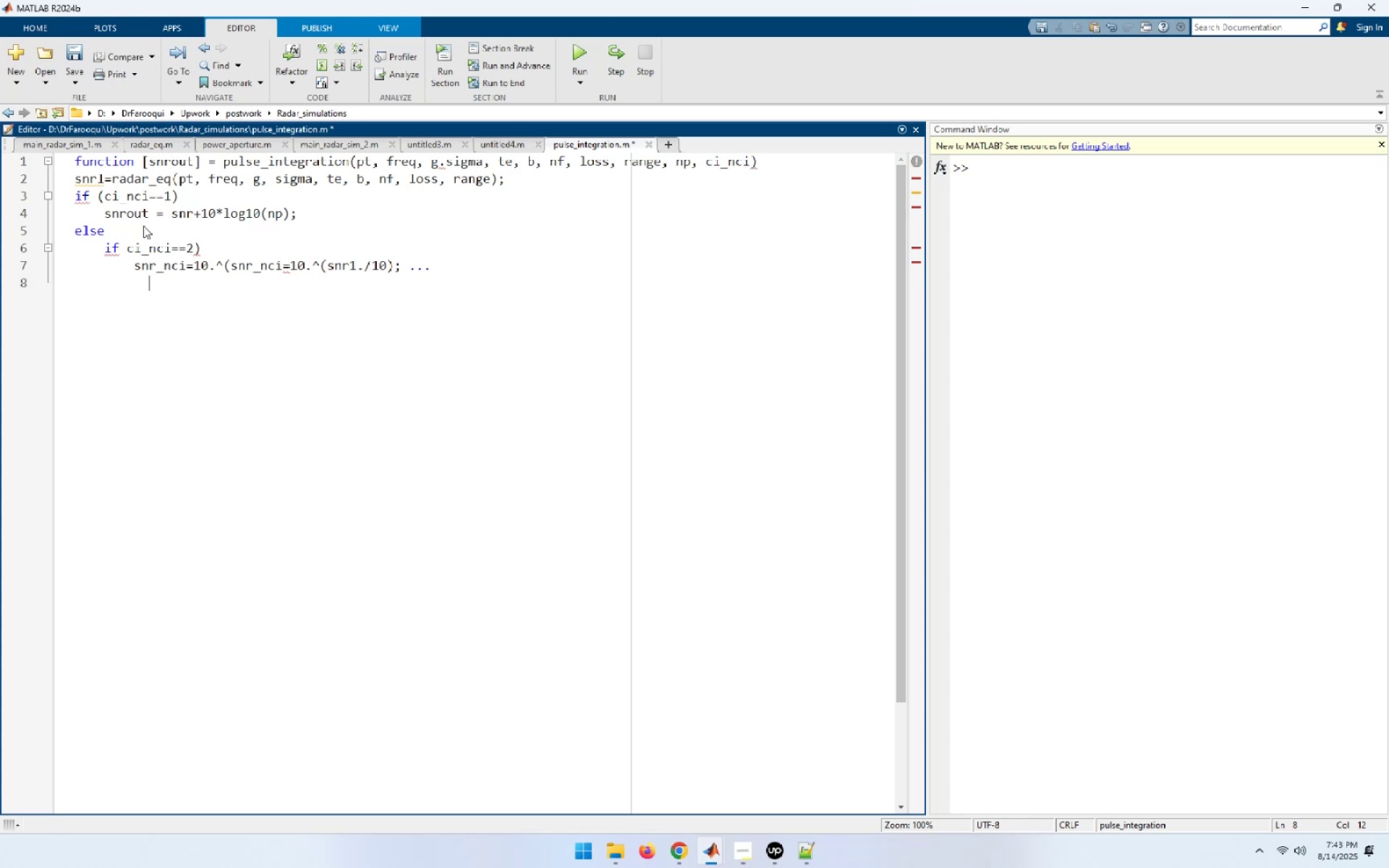 
key(Backspace)
 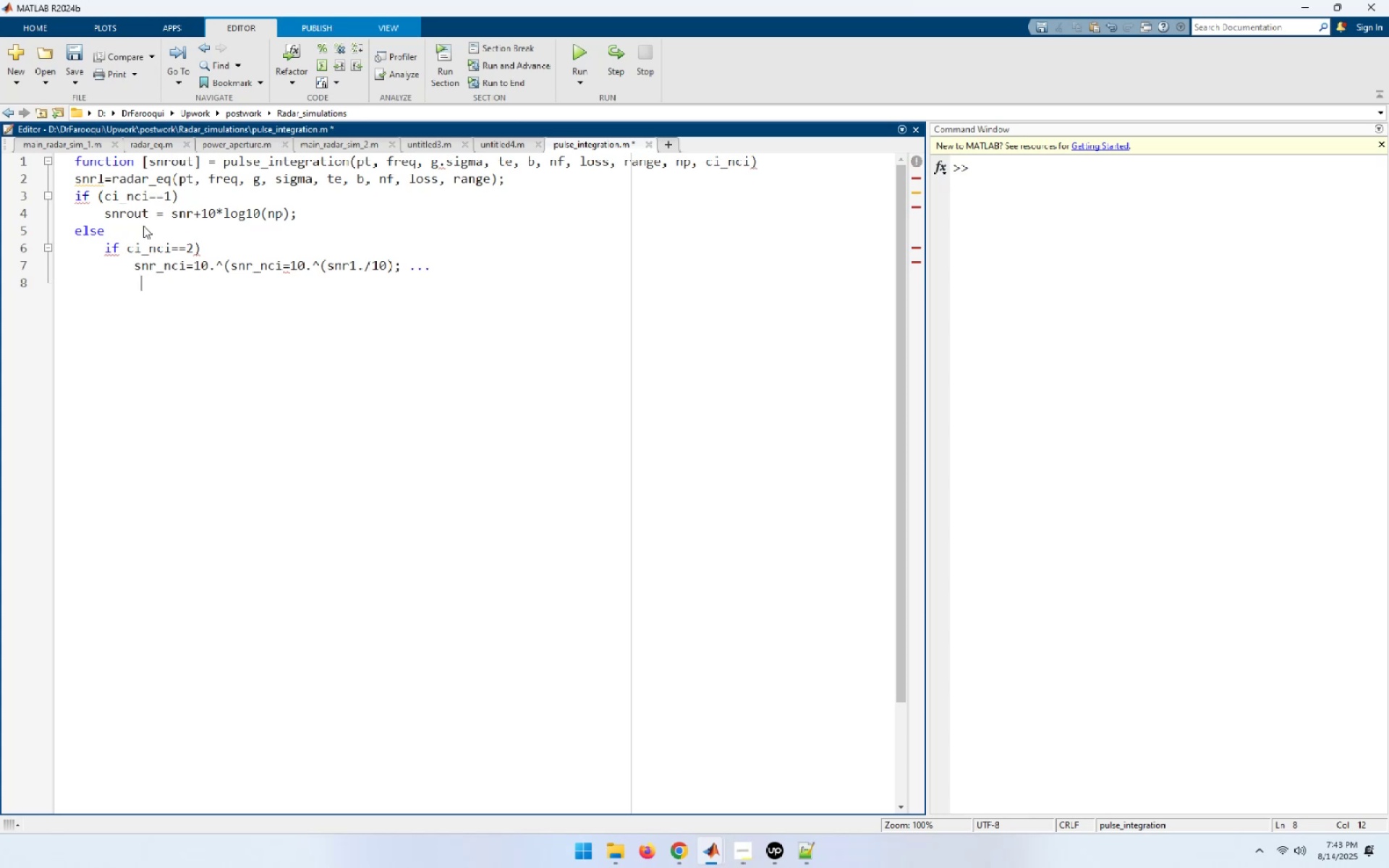 
key(Backspace)
 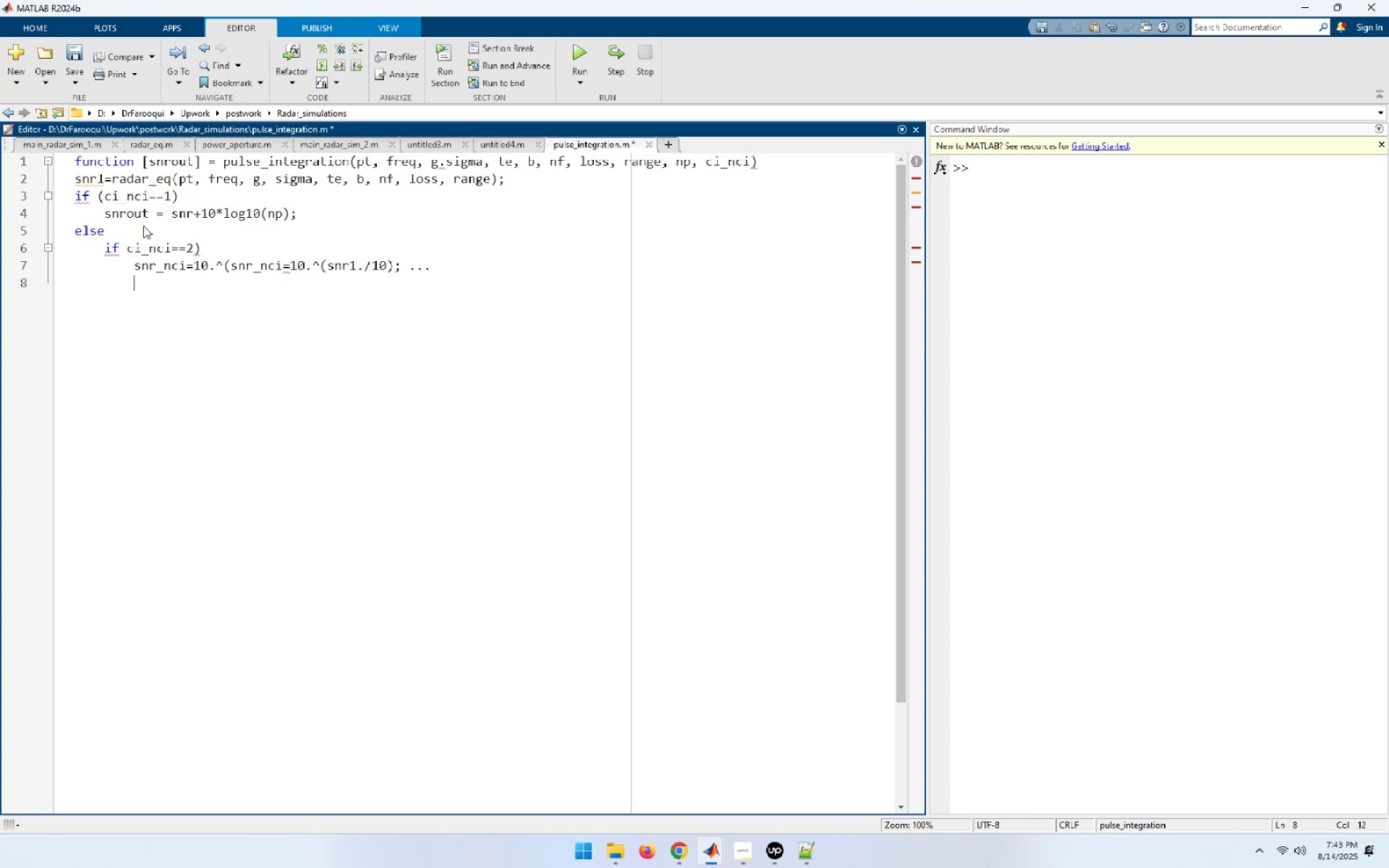 
key(Backspace)
 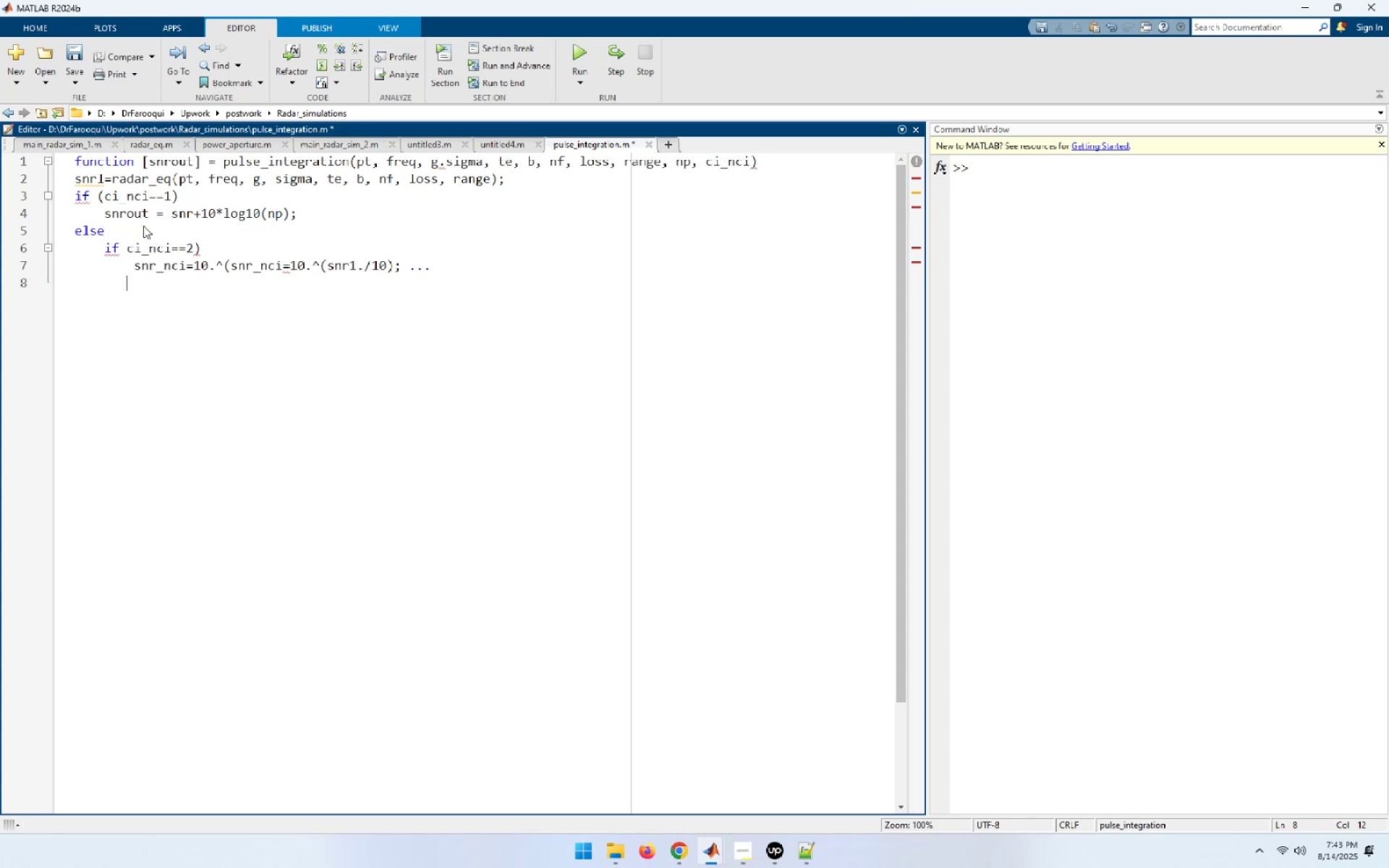 
key(Backspace)
 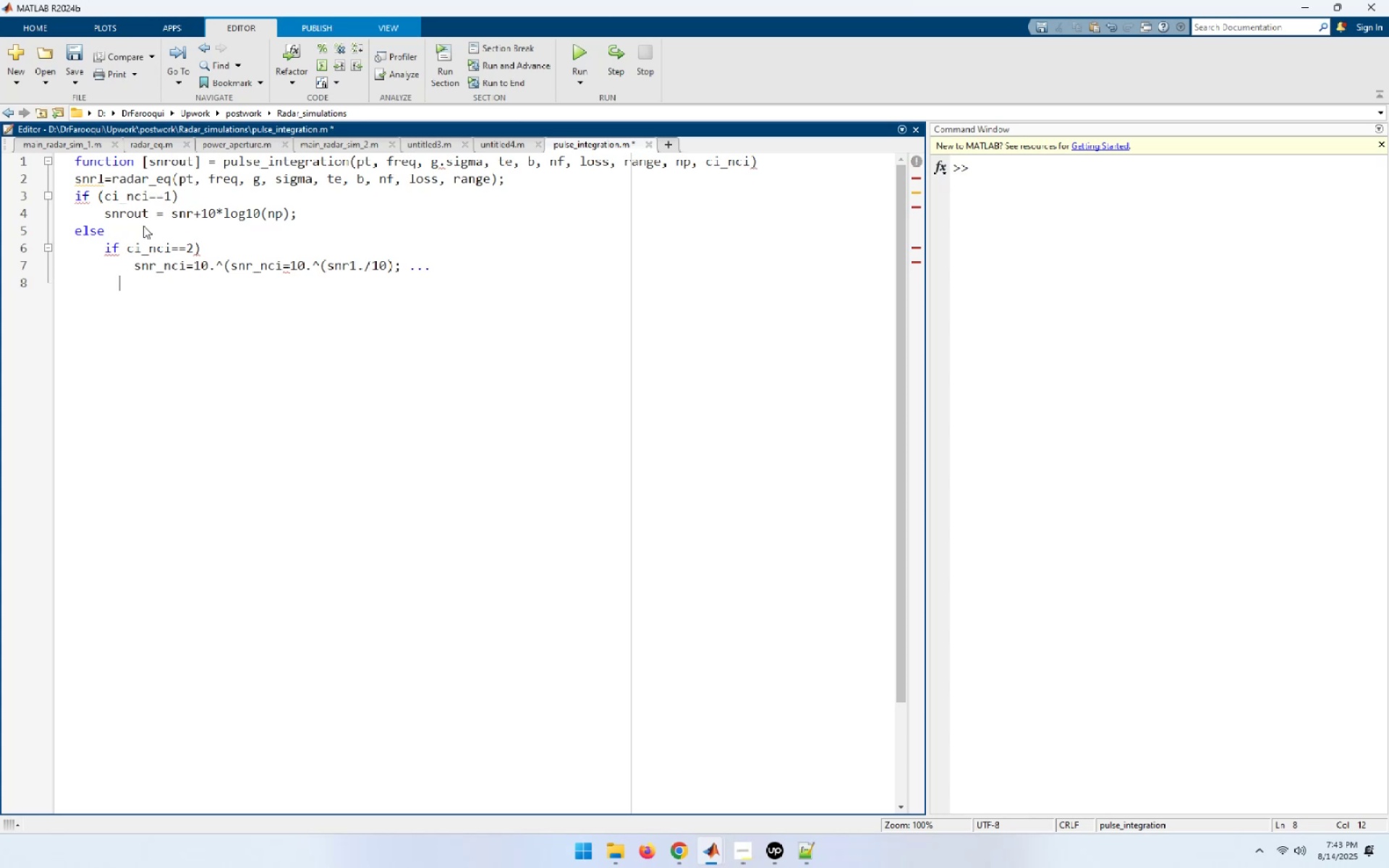 
key(Backspace)
 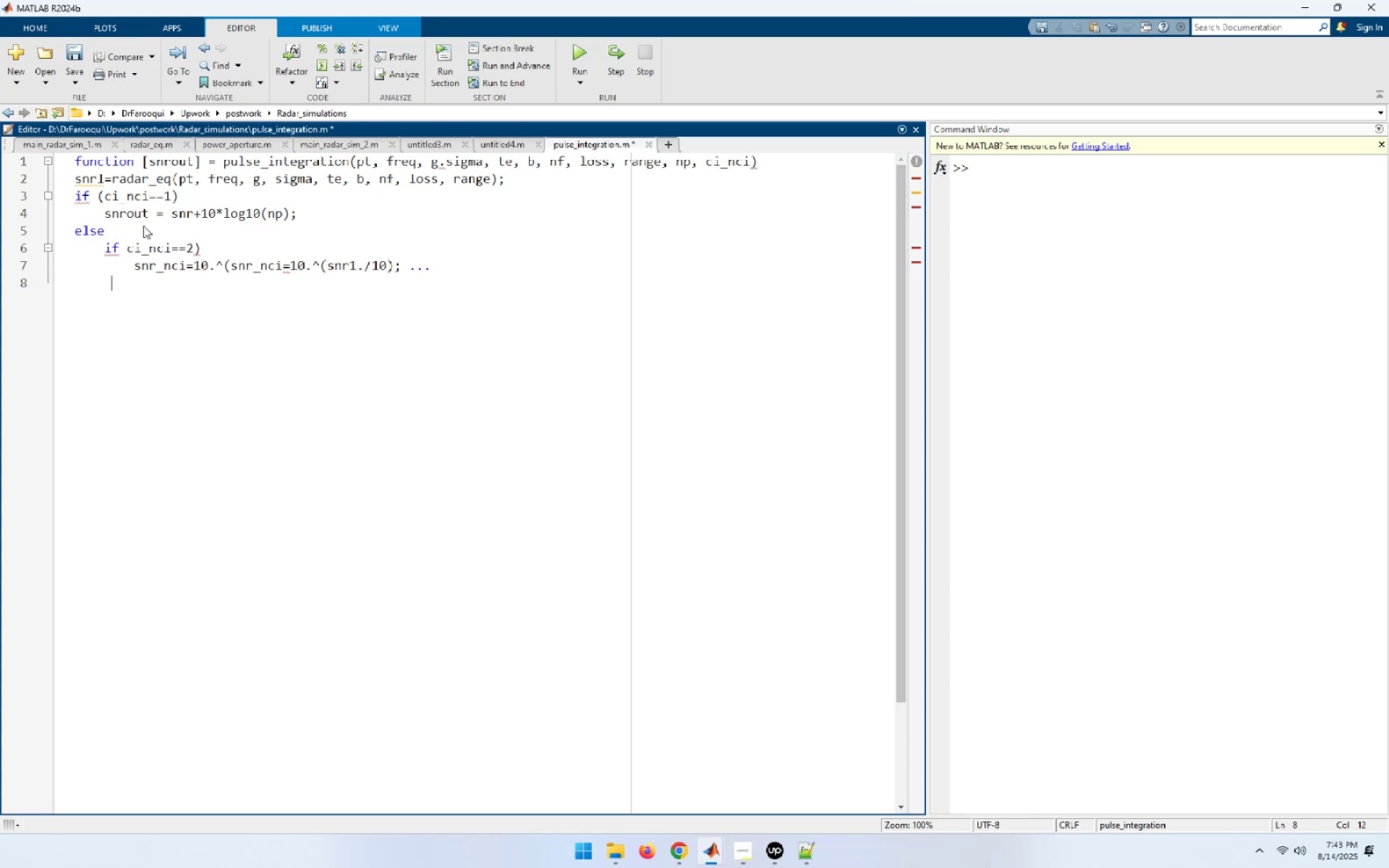 
key(Backspace)
 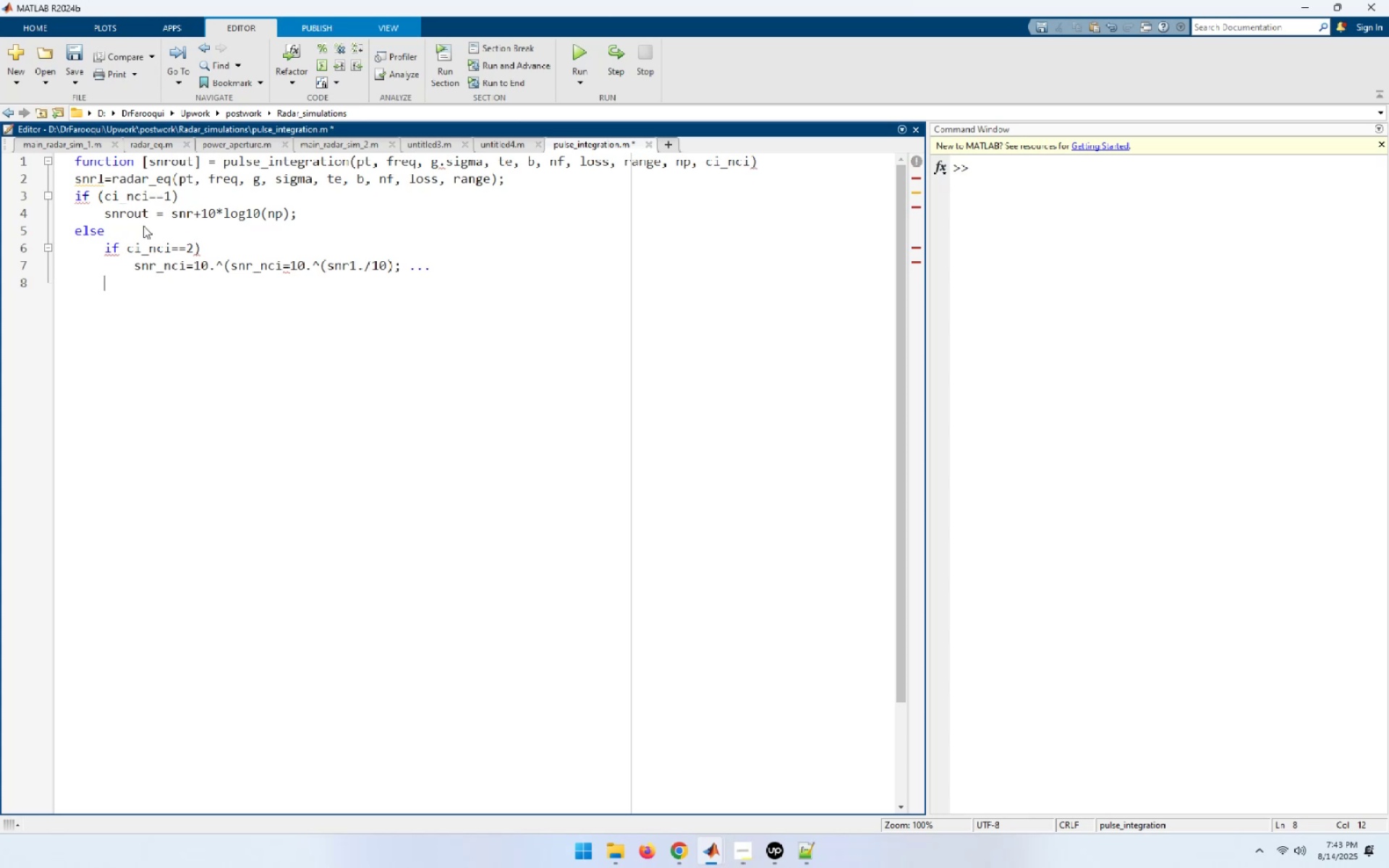 
key(Backspace)
 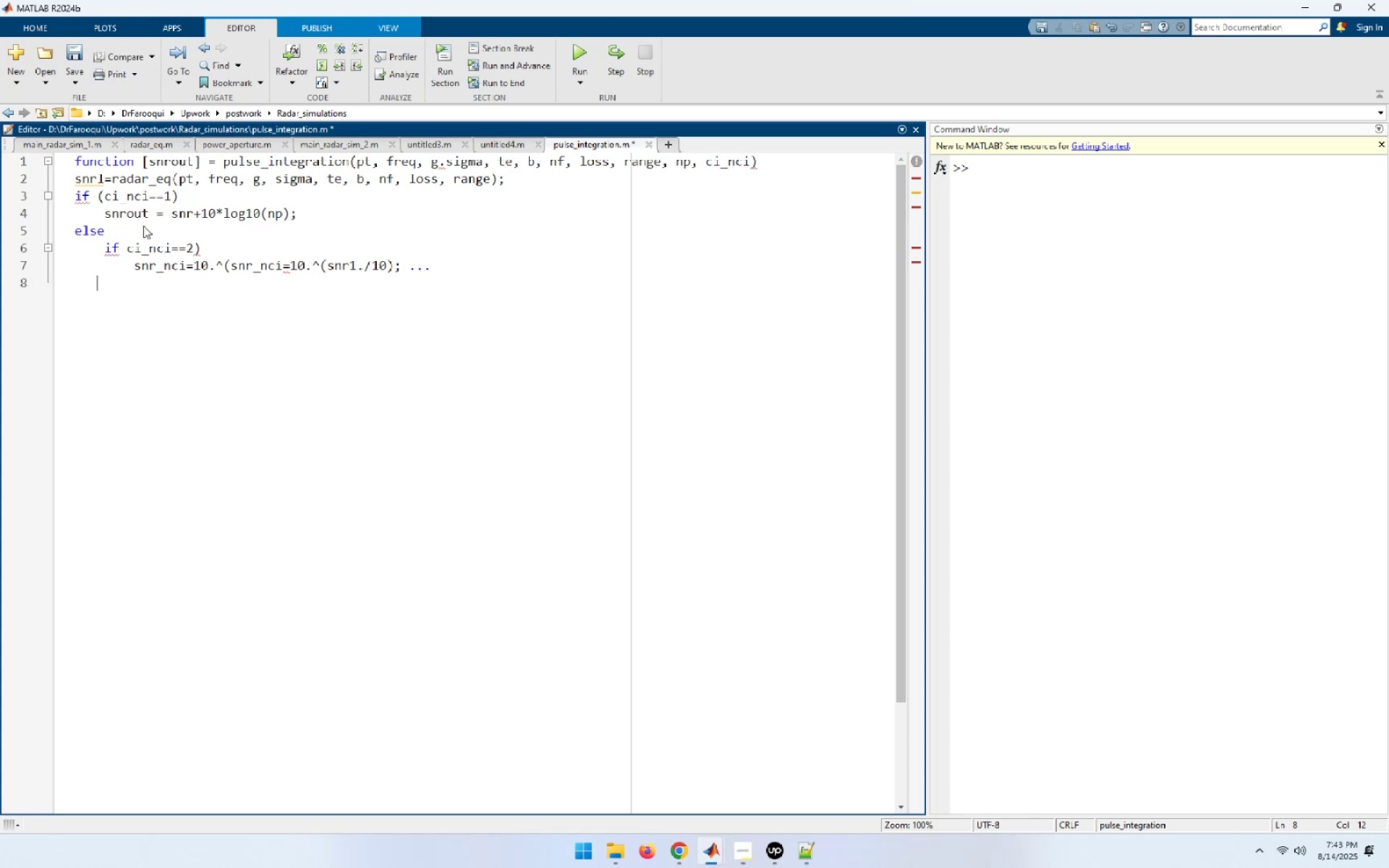 
key(Backspace)
 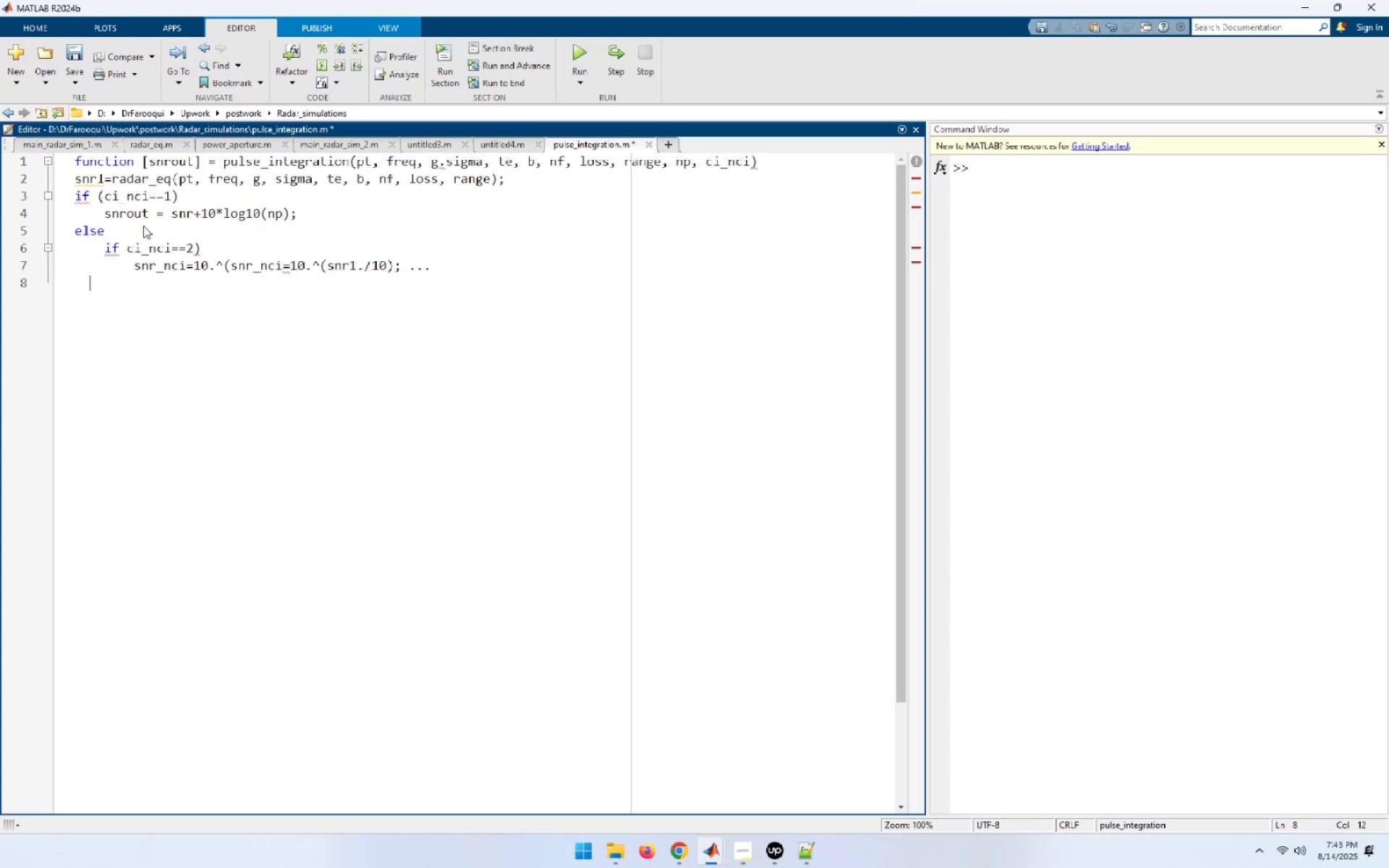 
key(Backspace)
 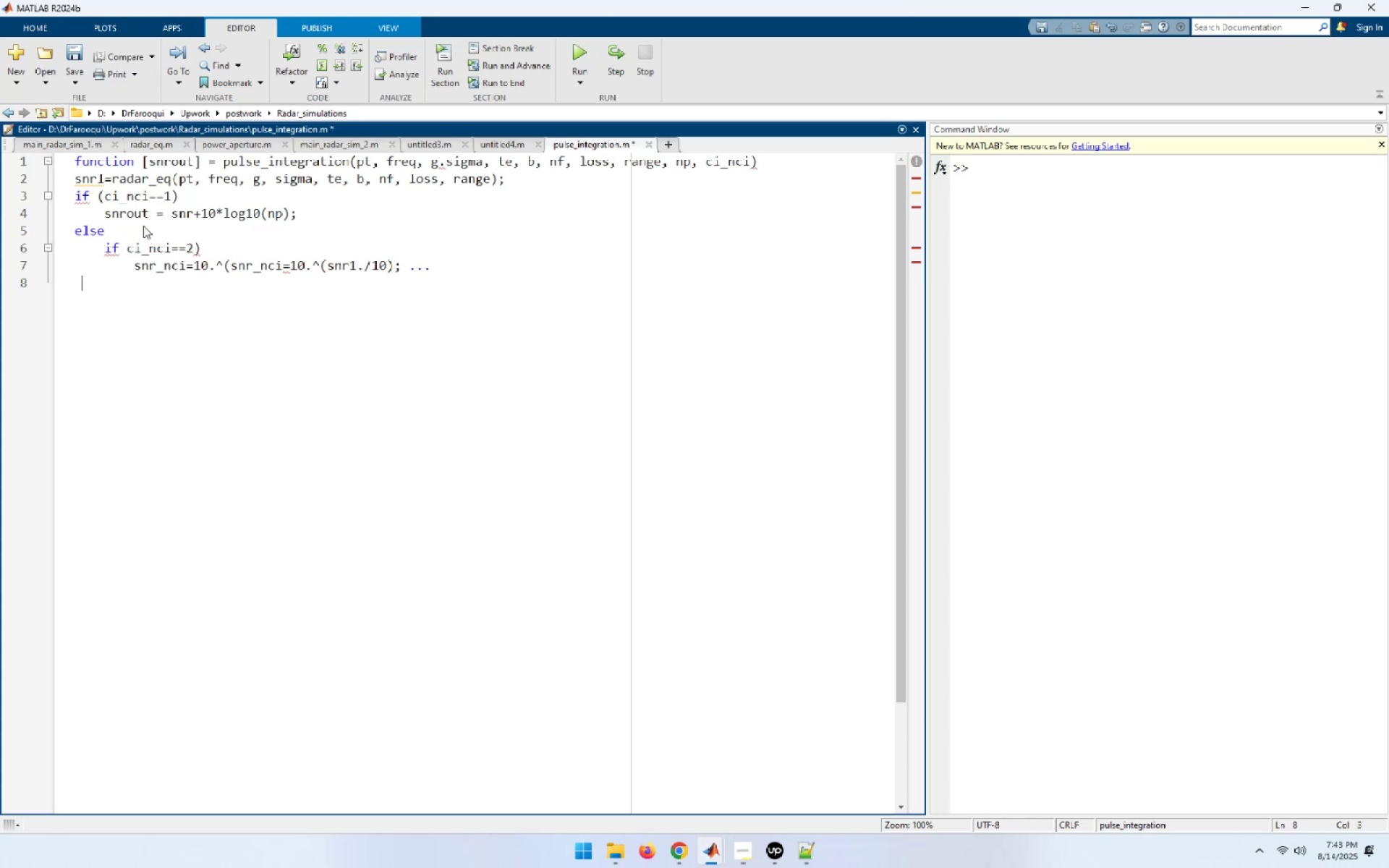 
key(Backspace)
 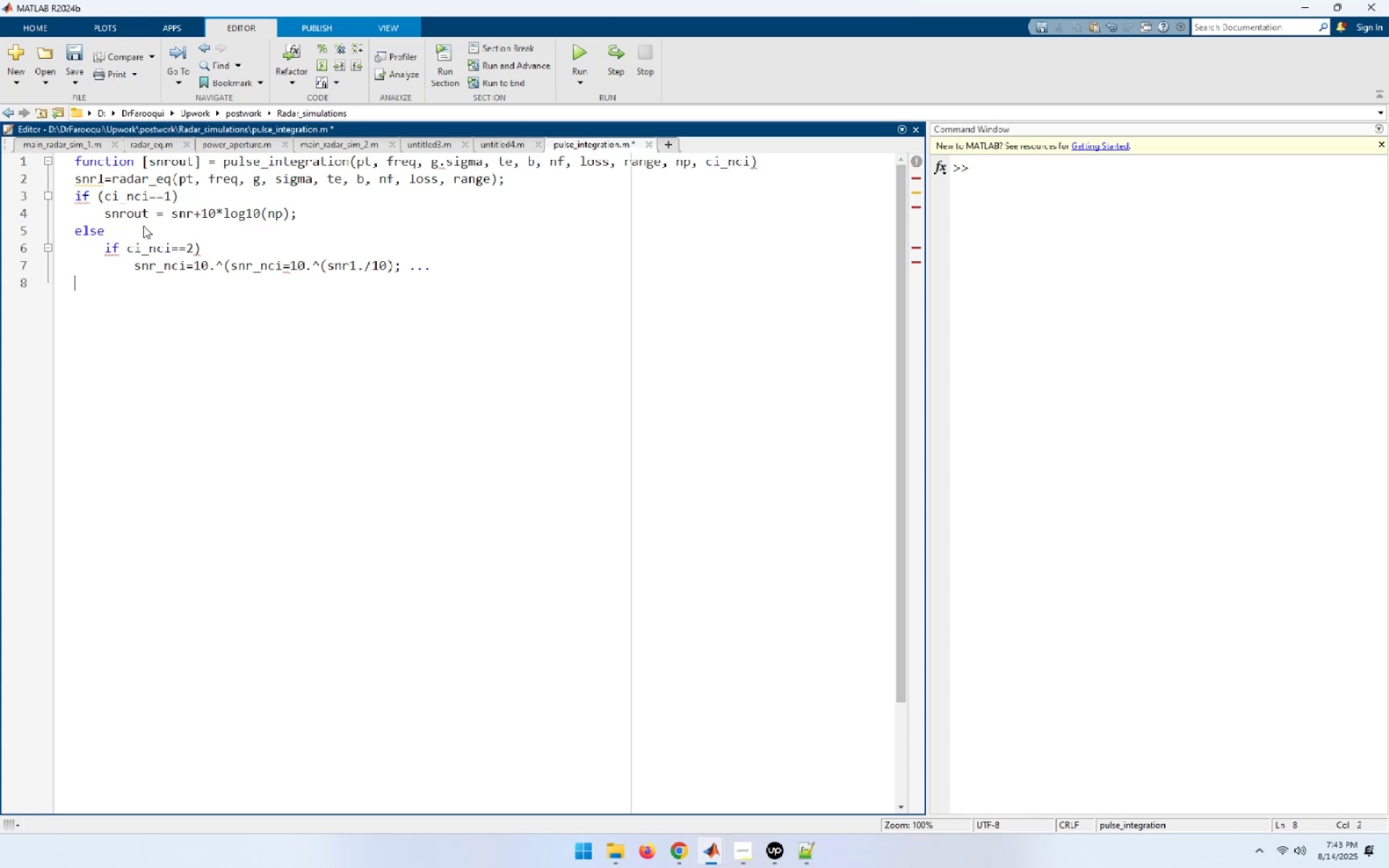 
key(Backspace)
 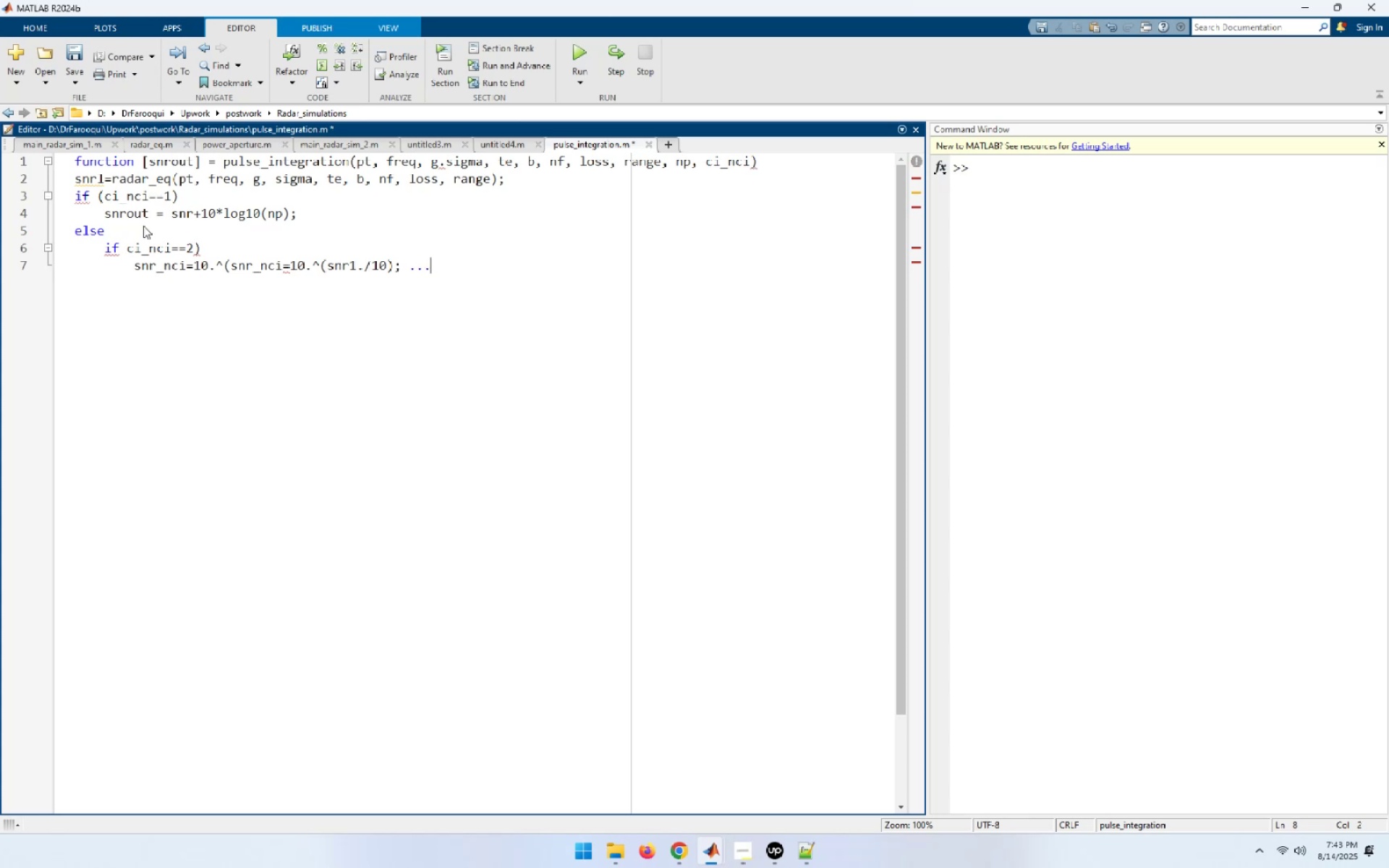 
key(Backspace)
 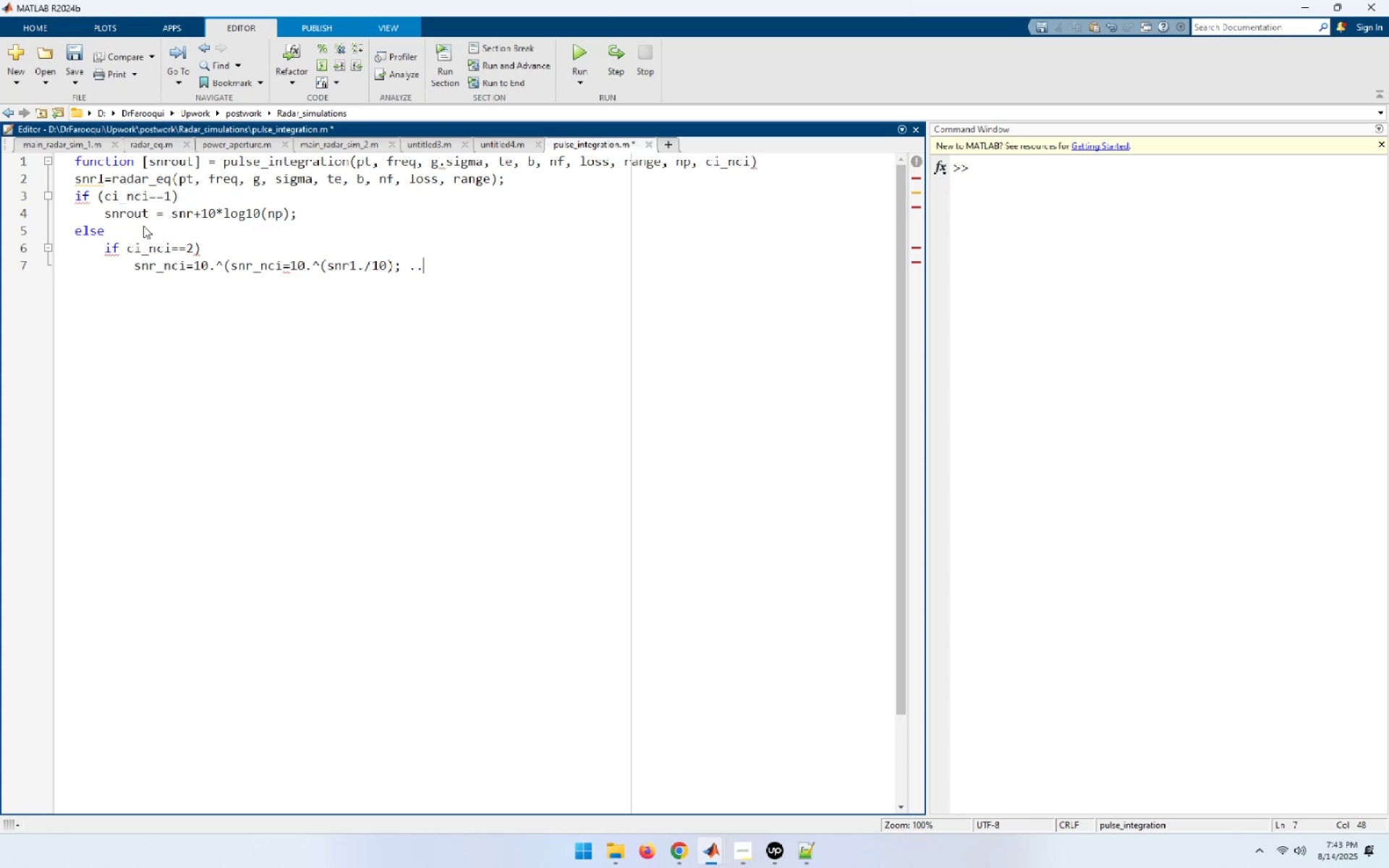 
key(Backspace)
 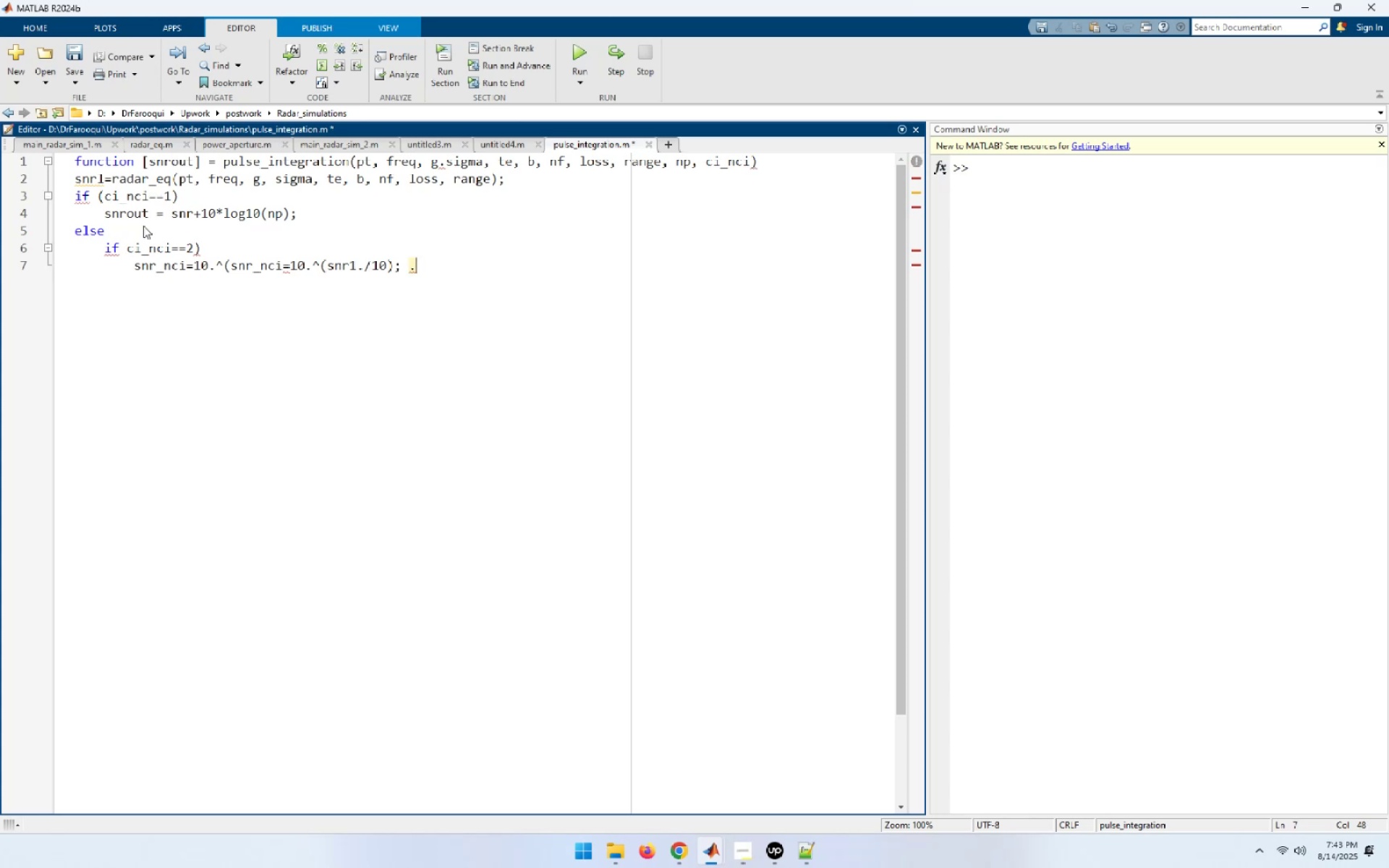 
key(Backspace)
 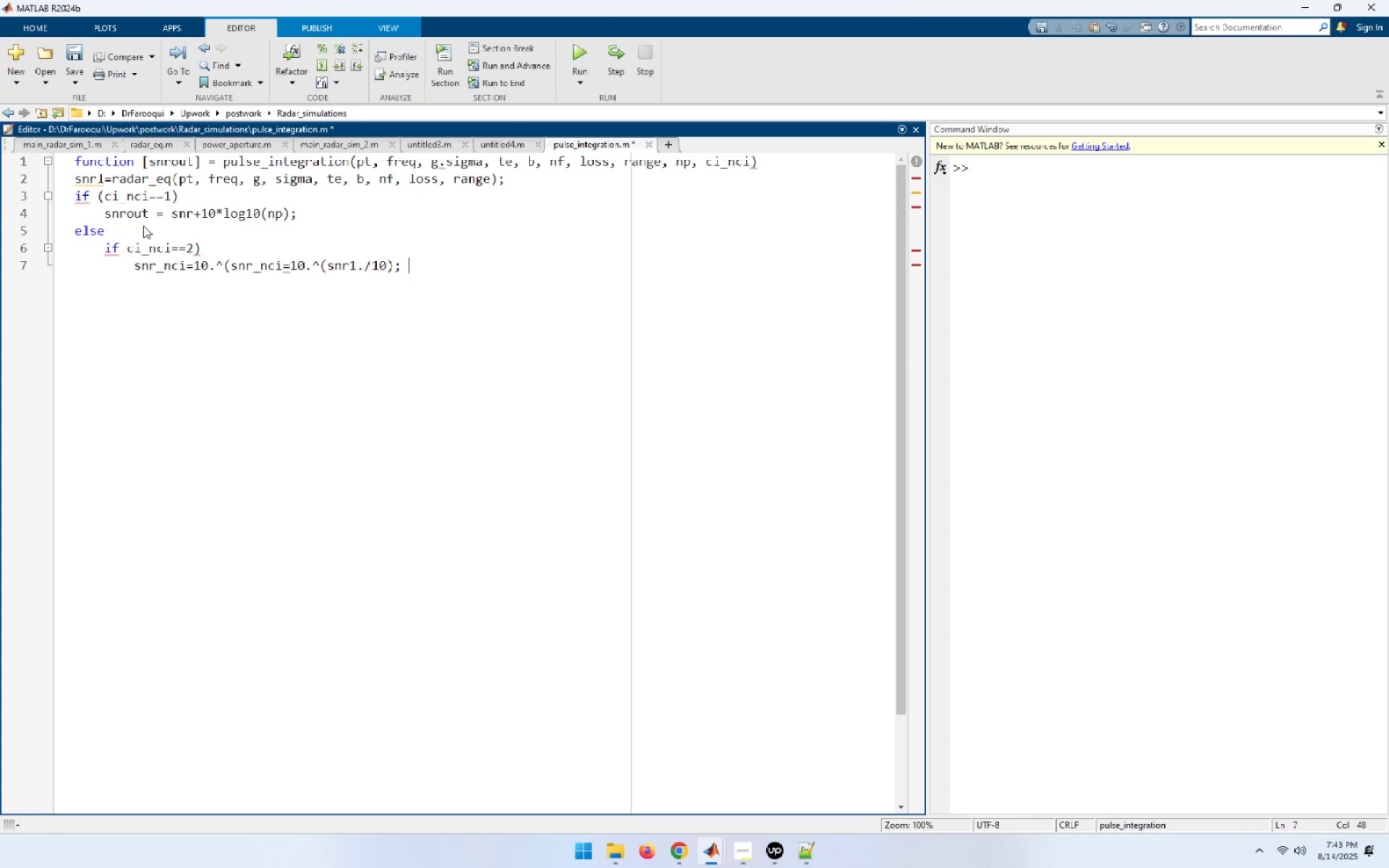 
key(Backspace)
 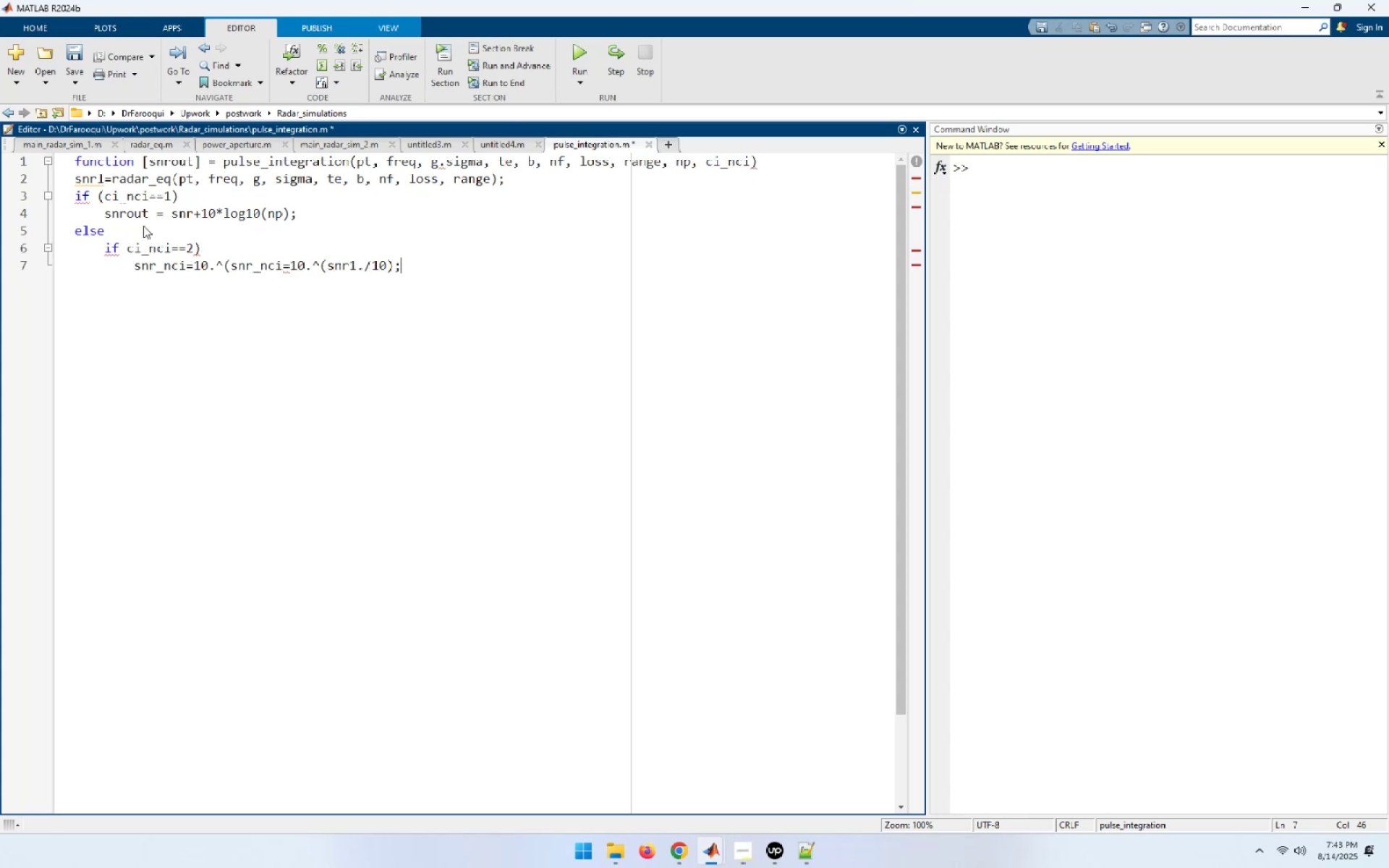 
key(Backspace)
 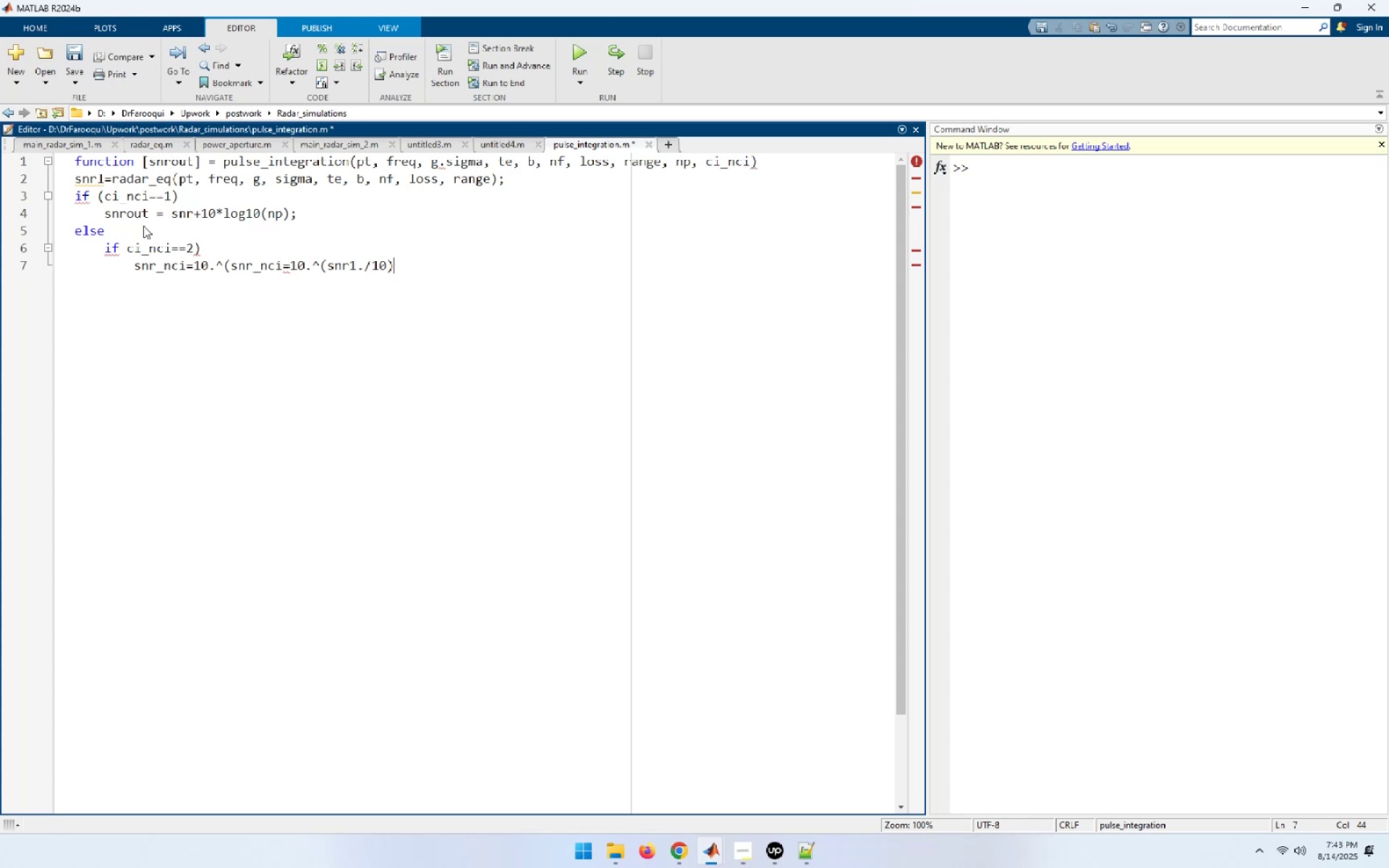 
key(ArrowLeft)
 